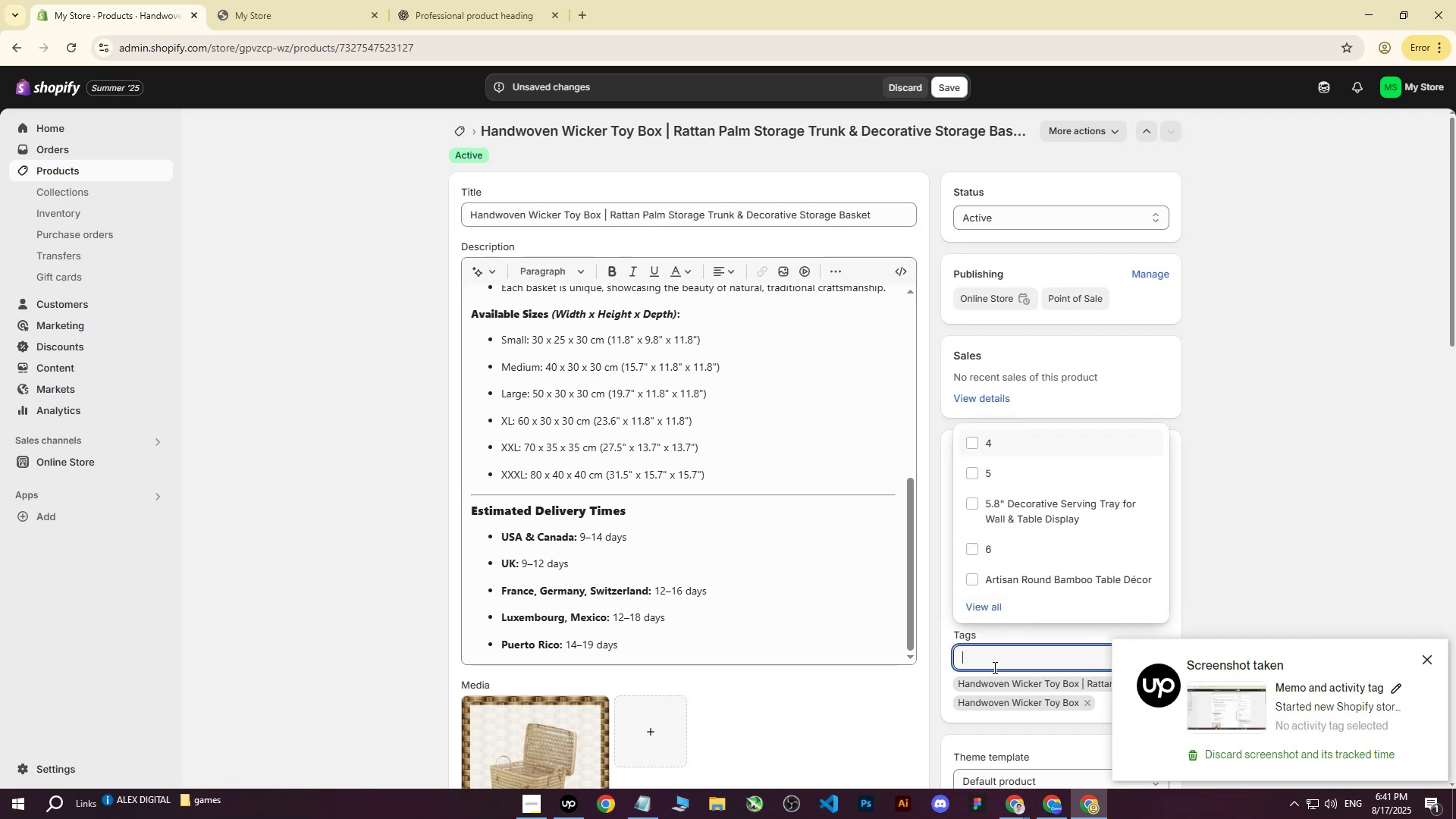 
key(Control+V)
 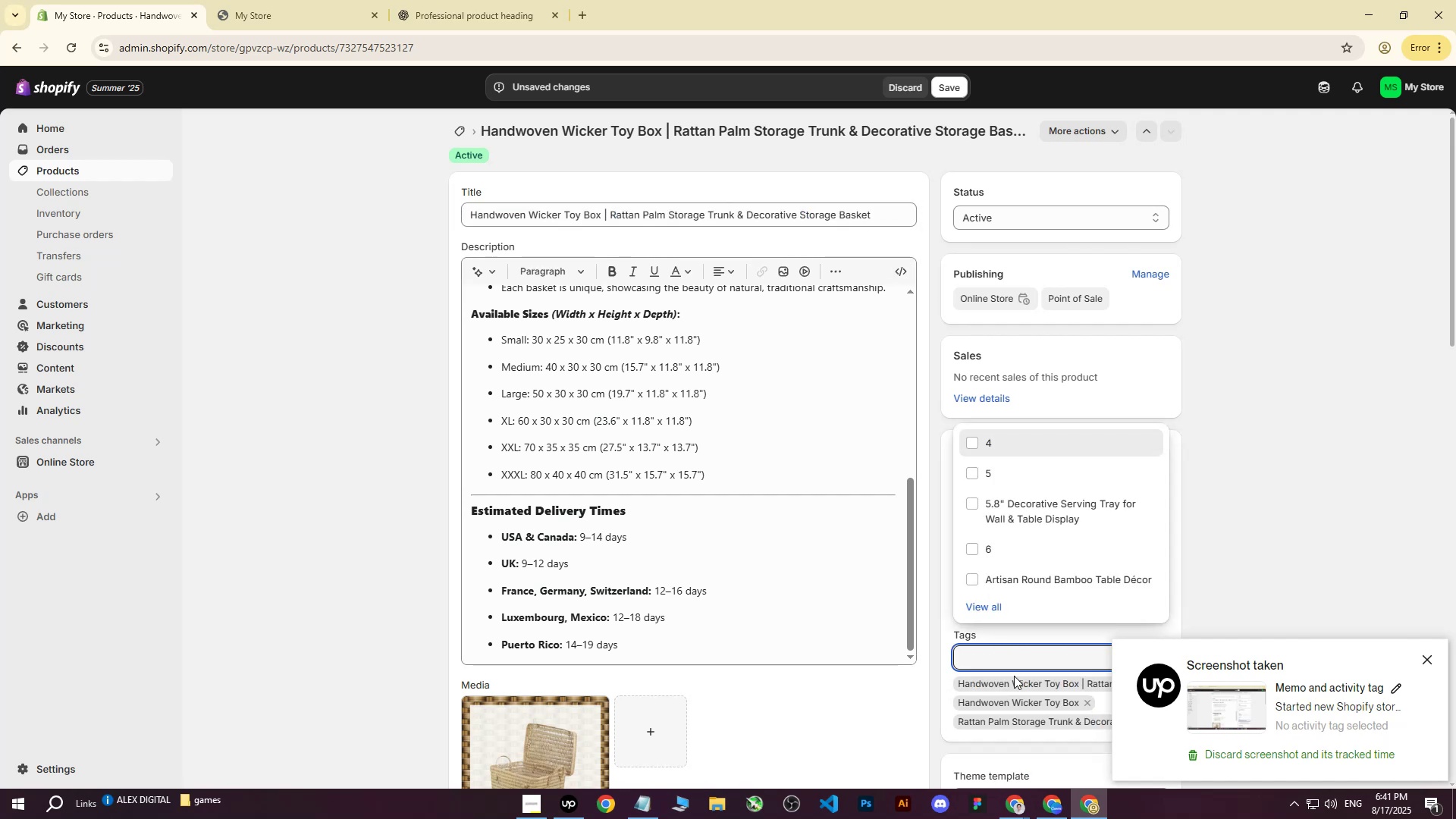 
double_click([1263, 301])
 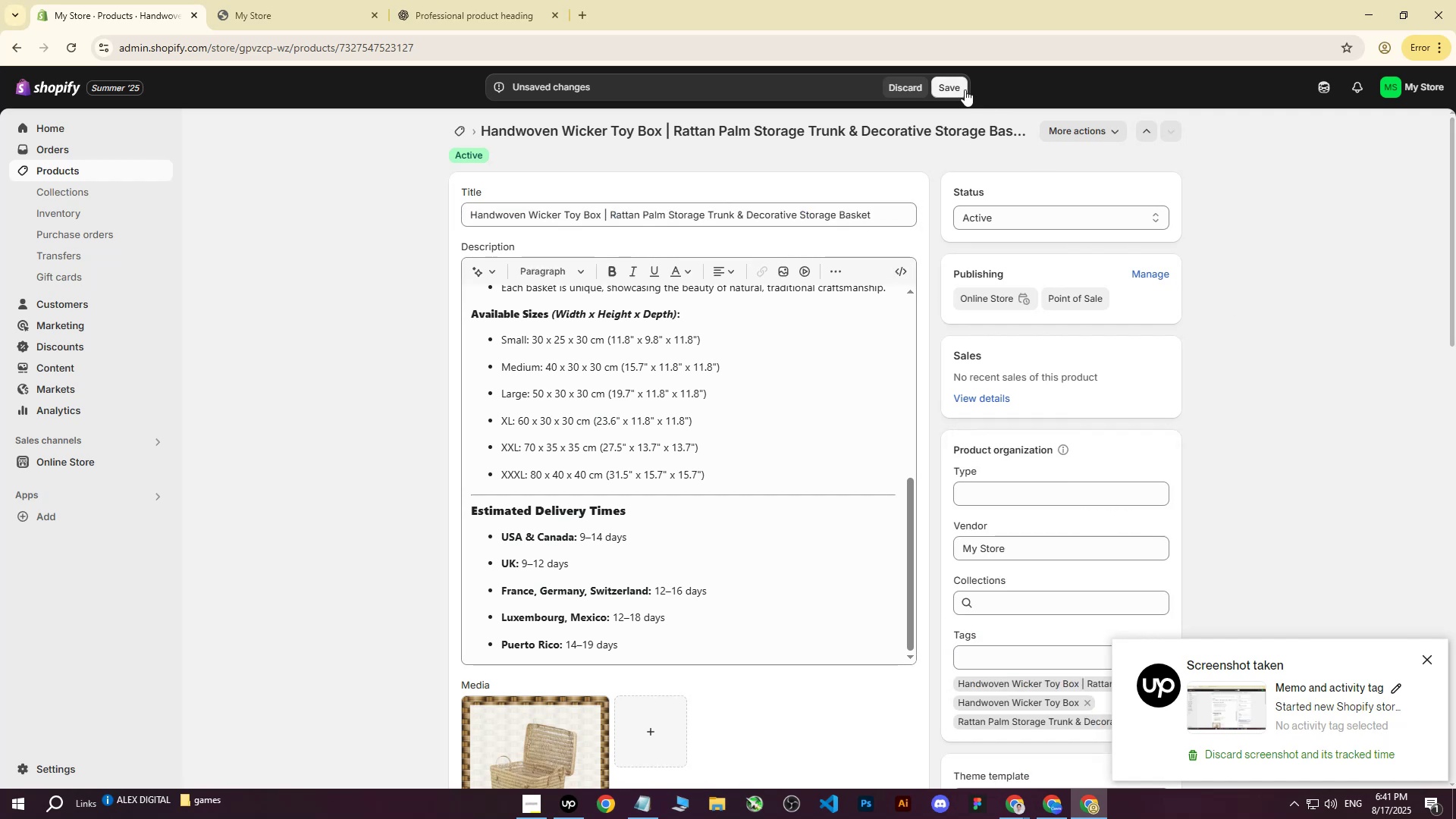 
left_click([965, 89])
 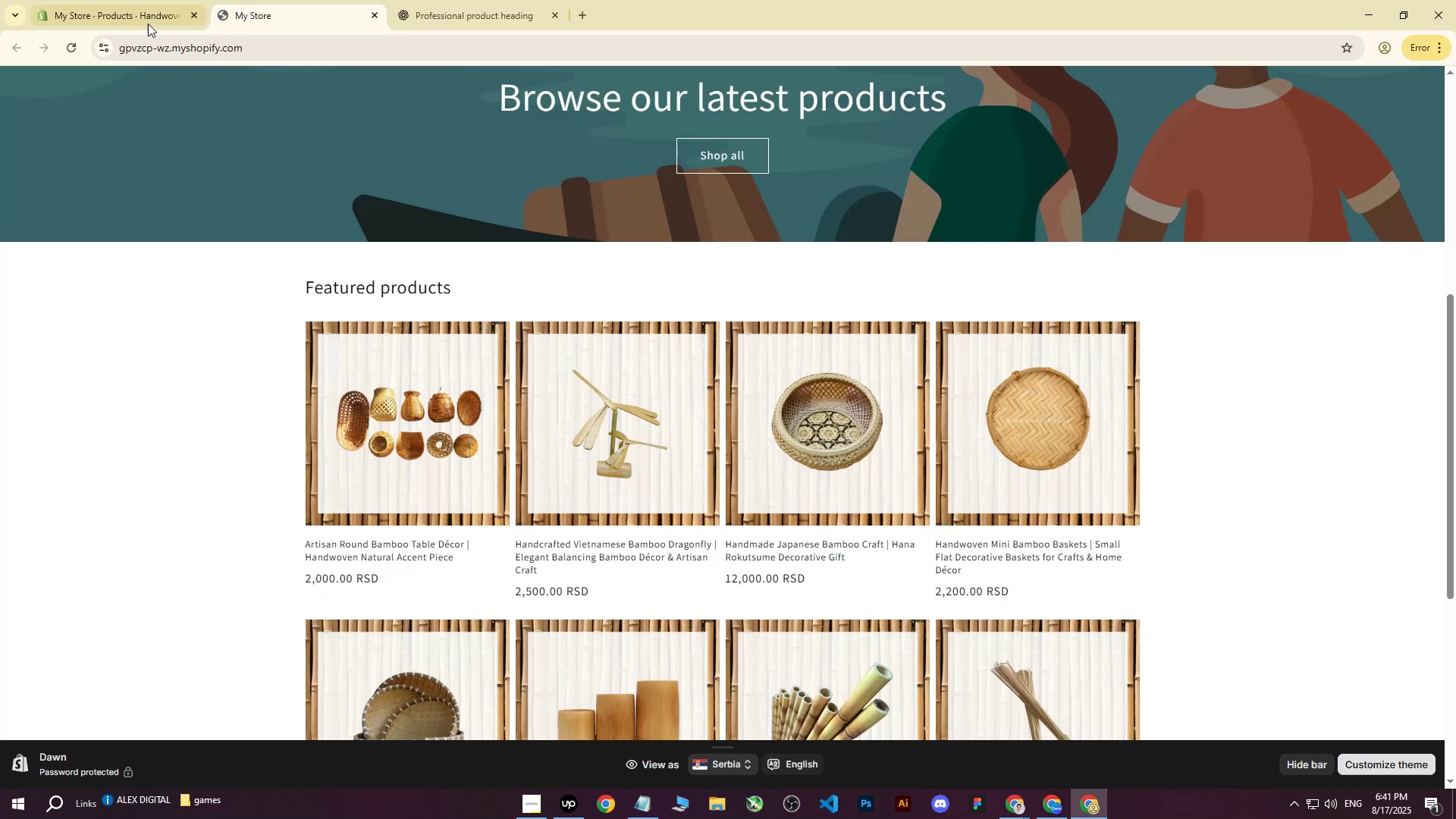 
double_click([71, 48])
 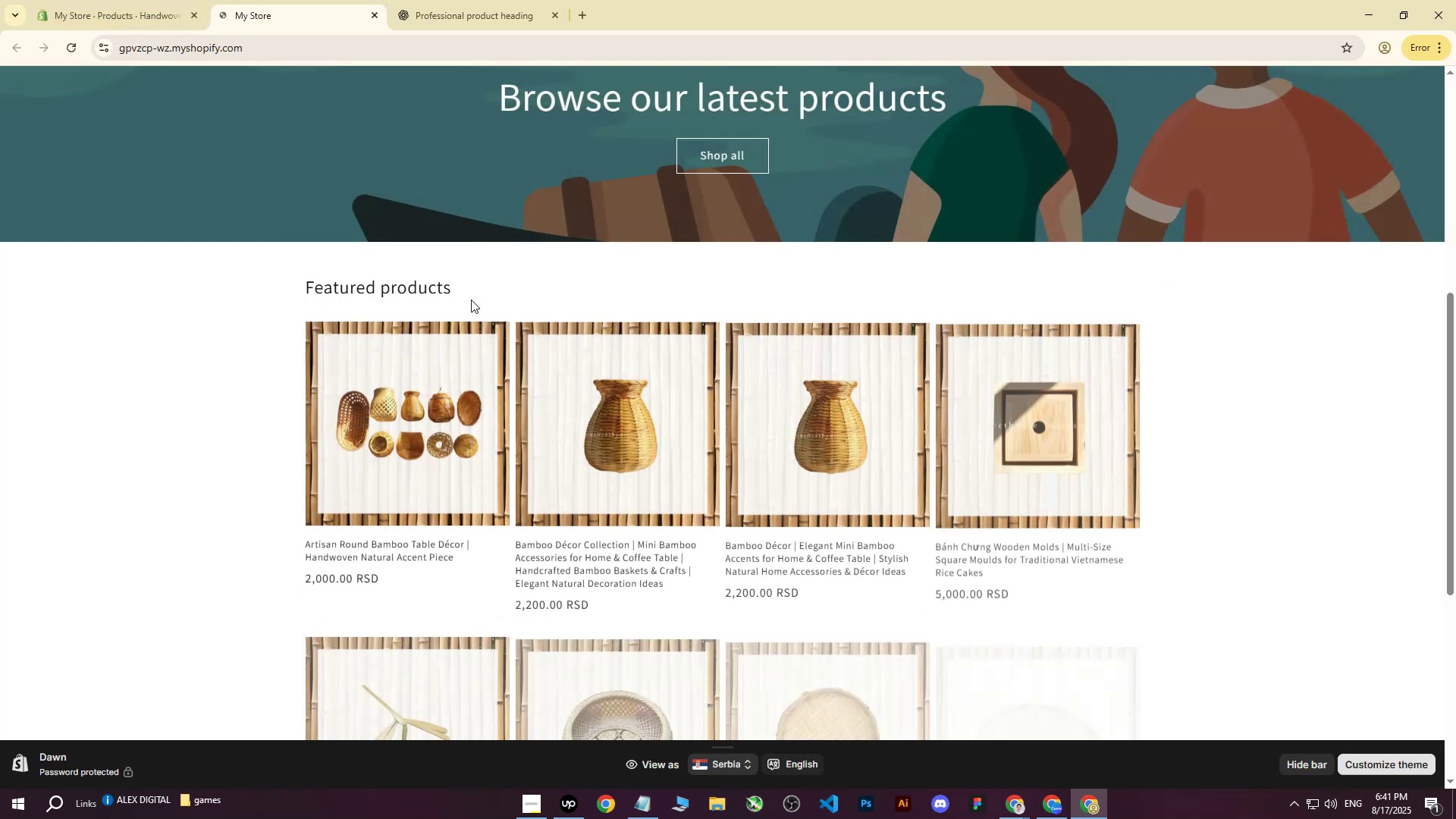 
scroll: coordinate [483, 312], scroll_direction: down, amount: 4.0
 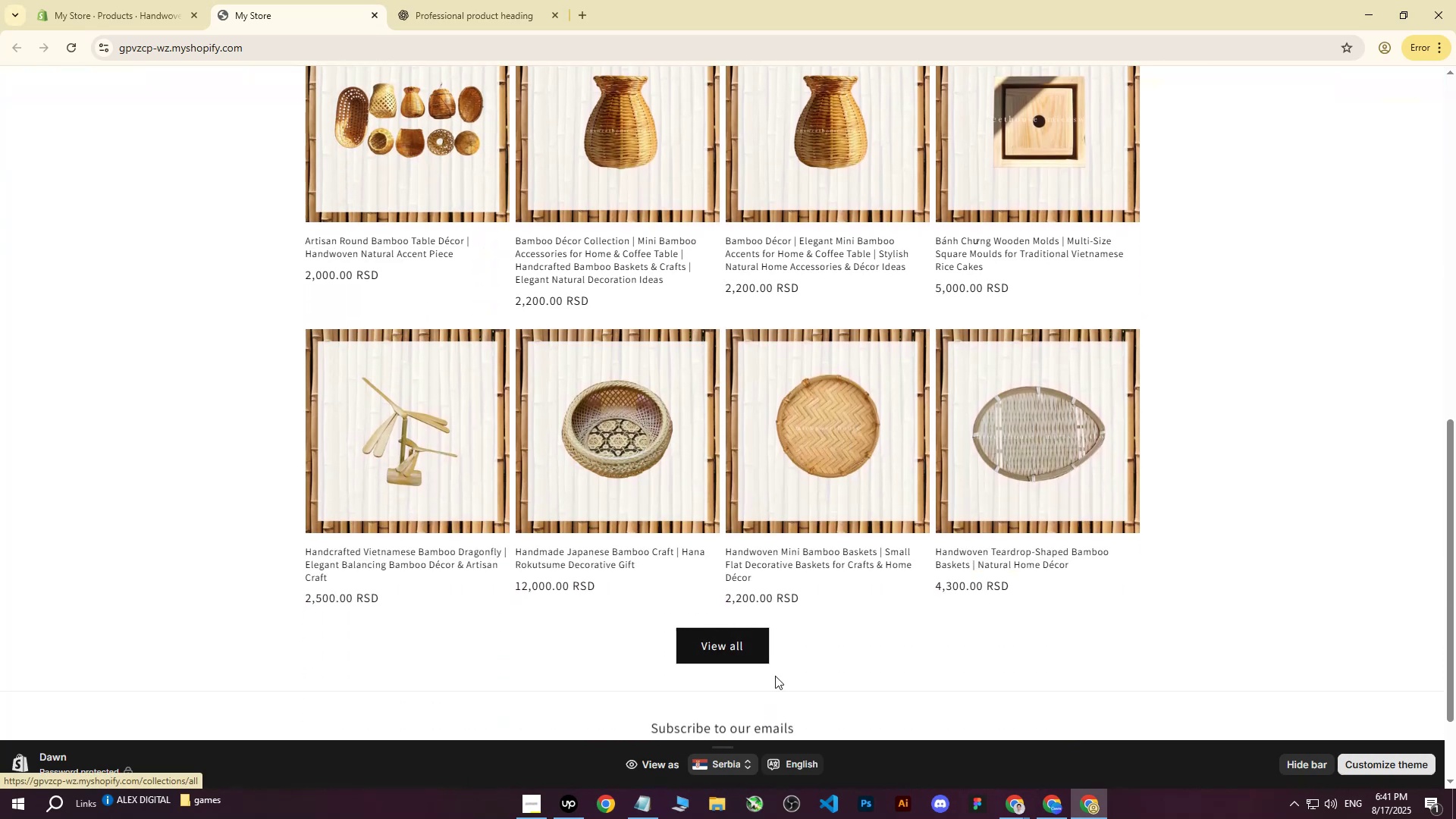 
left_click([724, 633])
 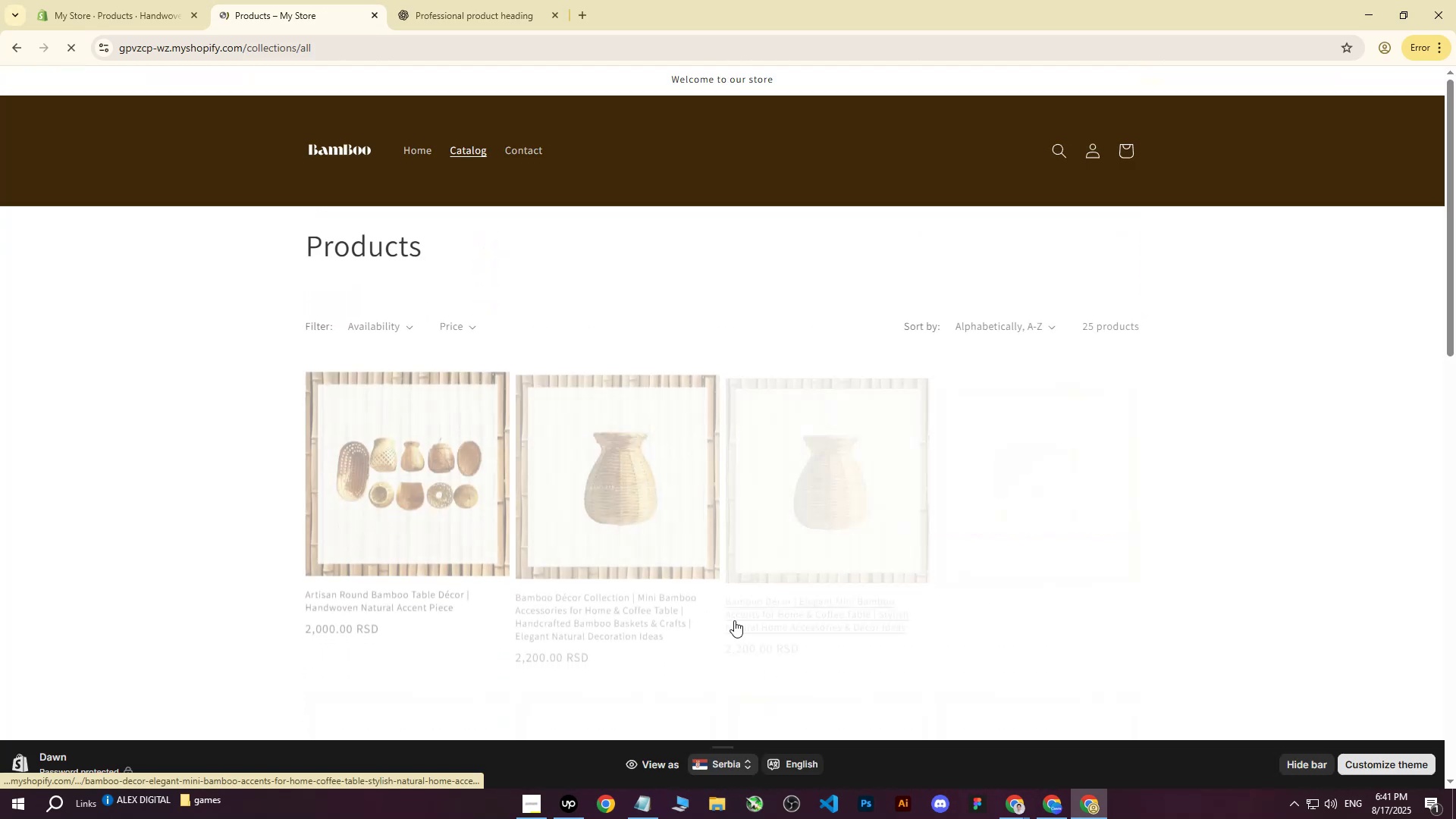 
scroll: coordinate [928, 510], scroll_direction: down, amount: 12.0
 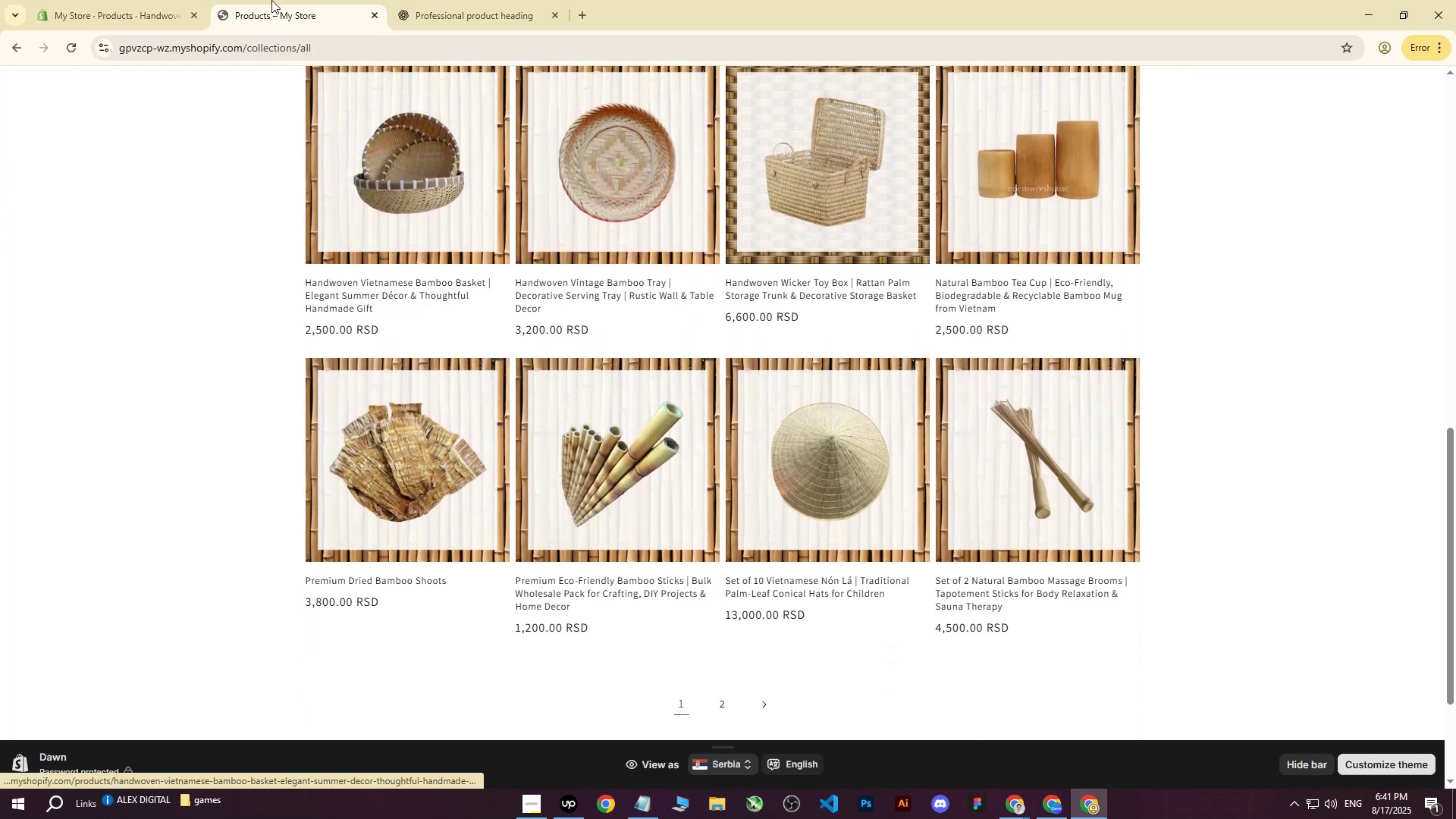 
left_click([120, 0])
 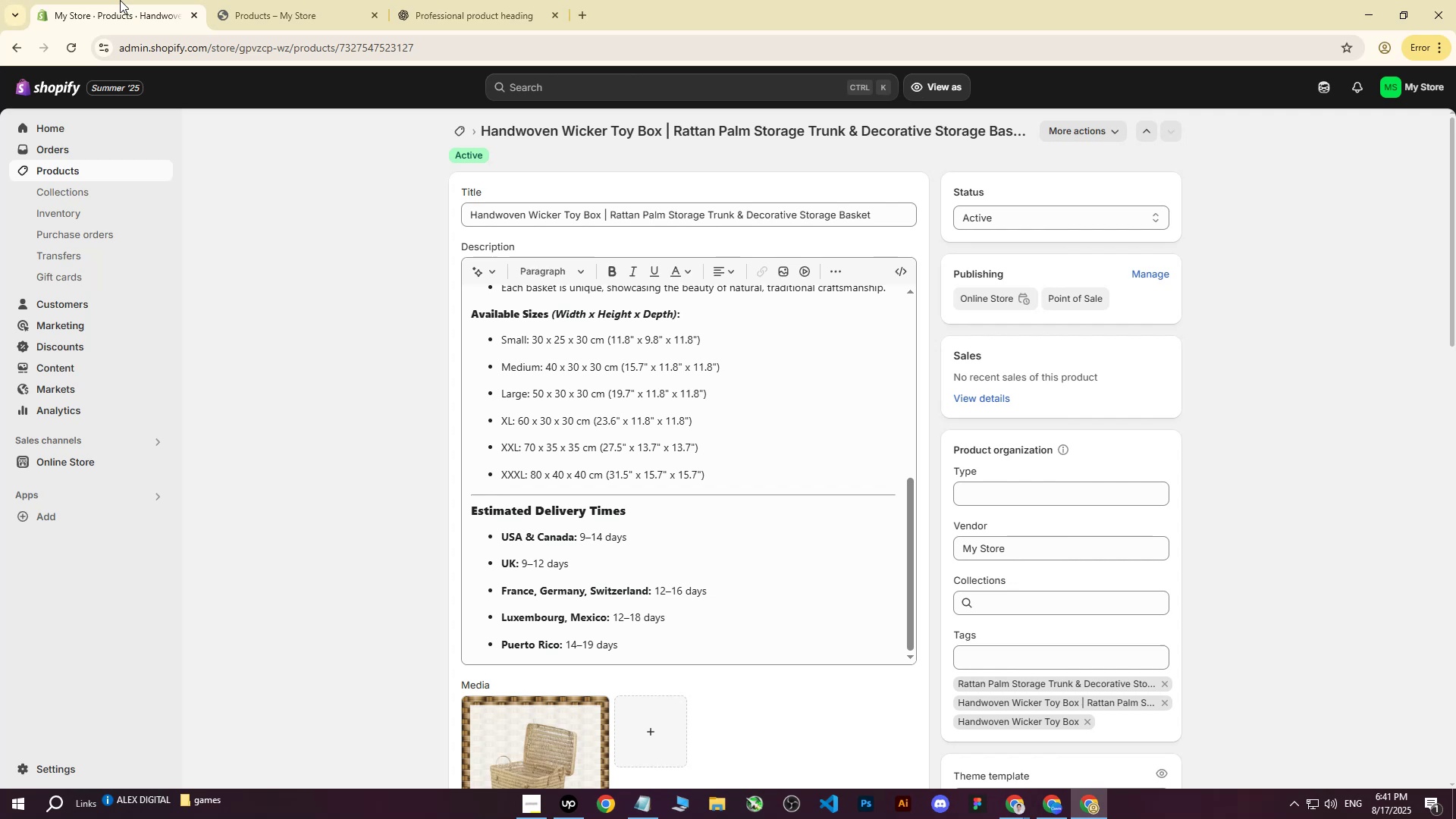 
wait(8.37)
 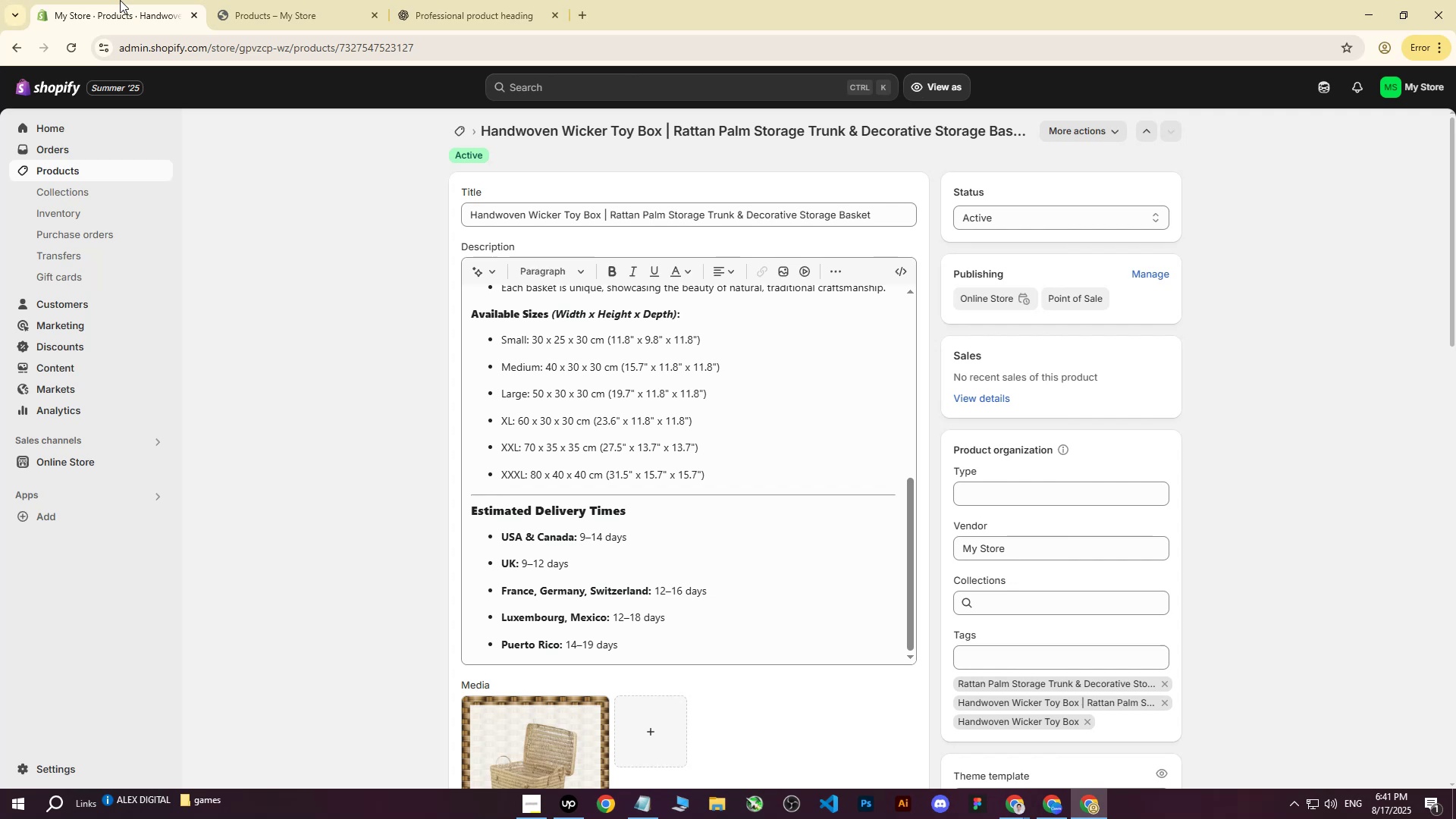 
scroll: coordinate [371, 279], scroll_direction: up, amount: 5.0
 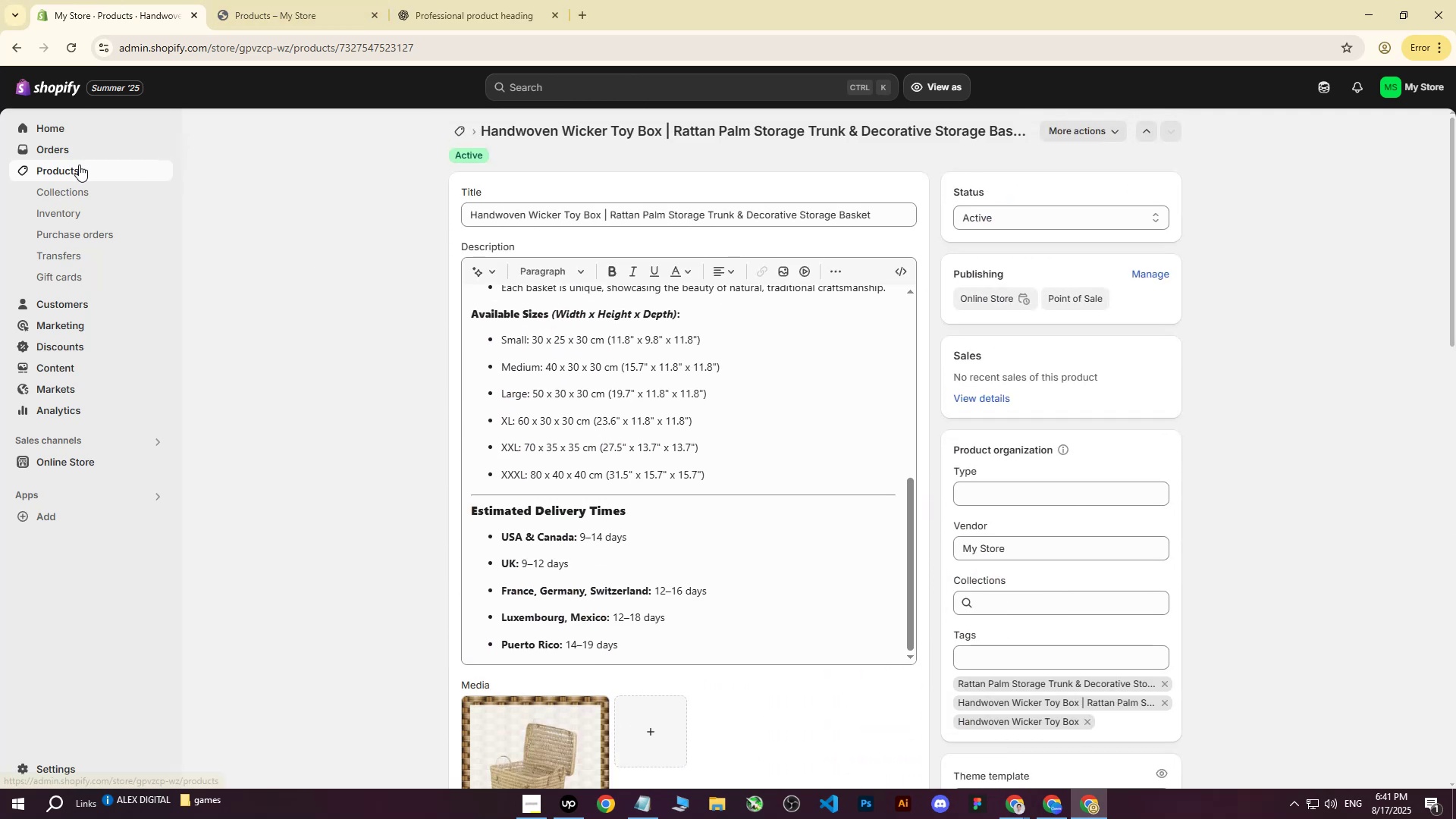 
left_click([77, 168])
 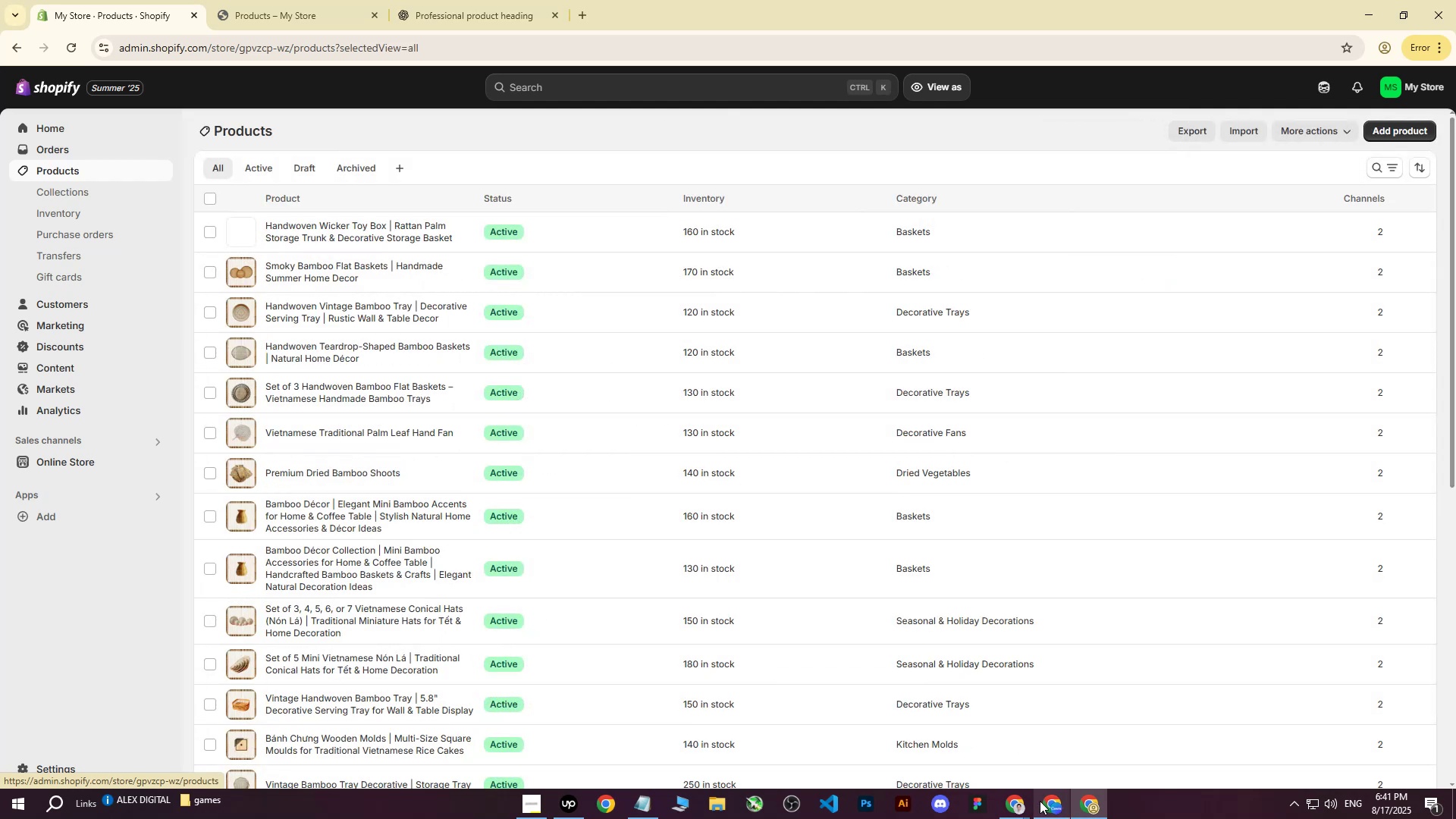 
left_click([1041, 806])
 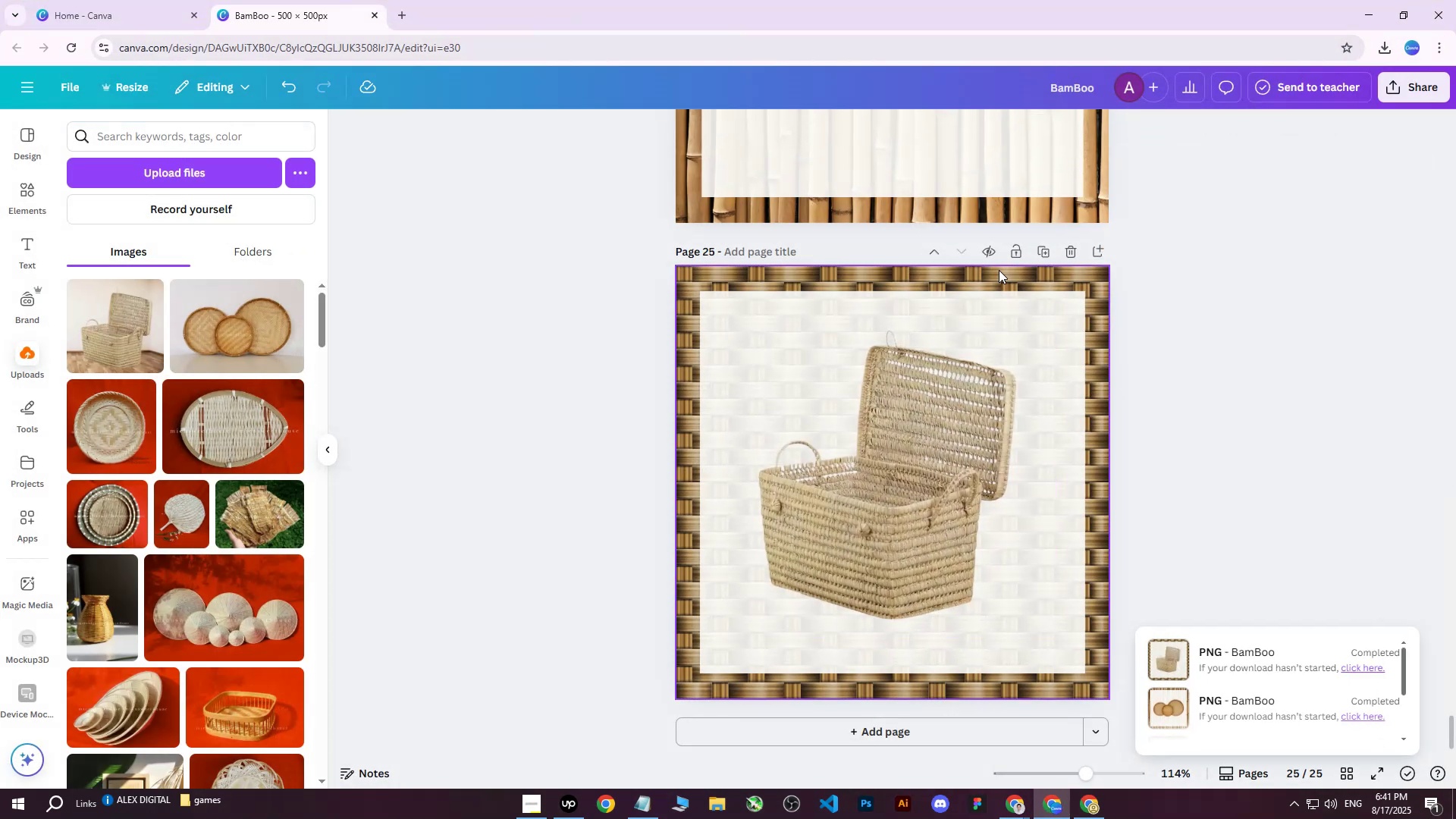 
left_click([1045, 251])
 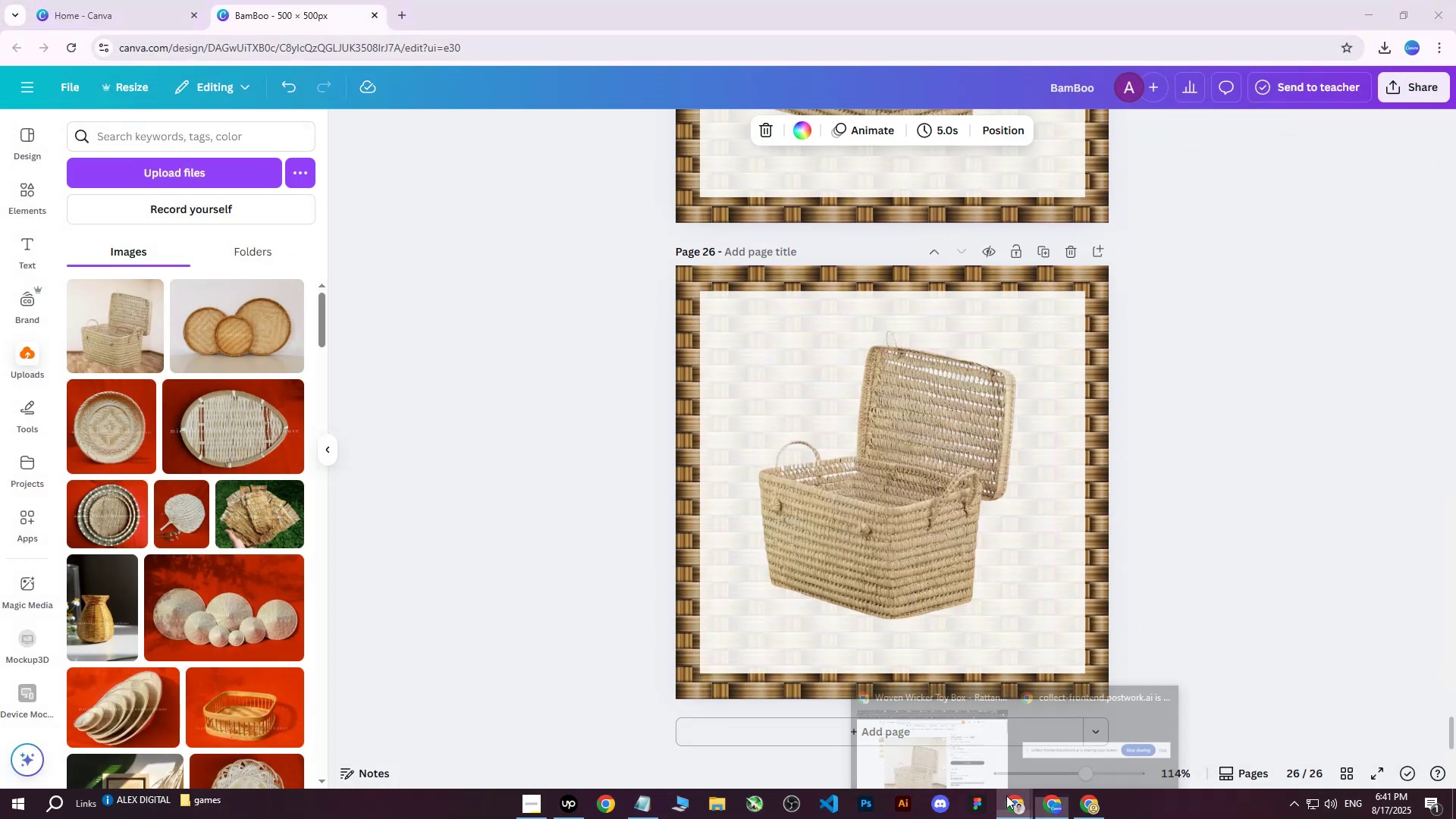 
double_click([886, 698])
 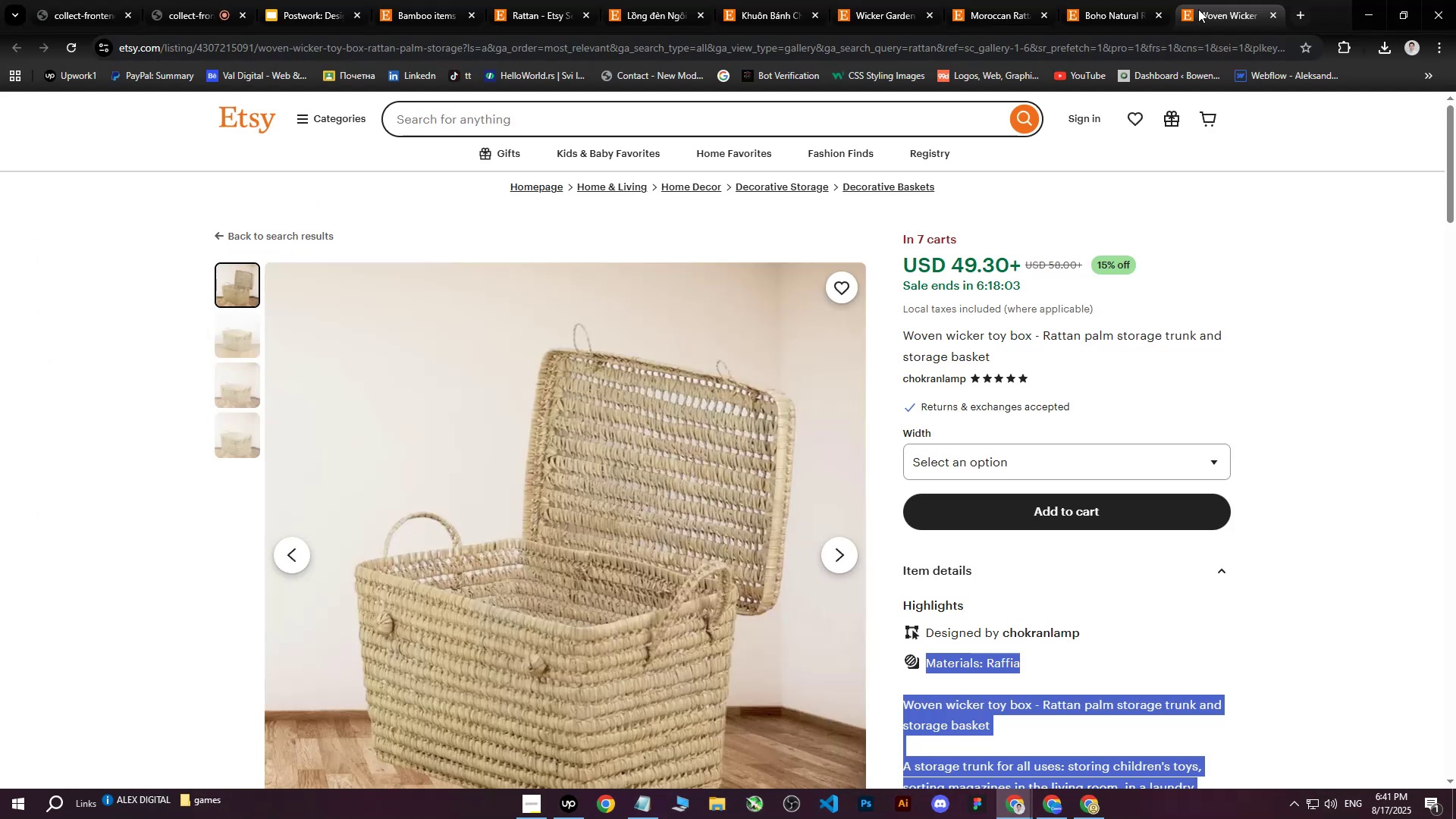 
left_click([1219, 0])
 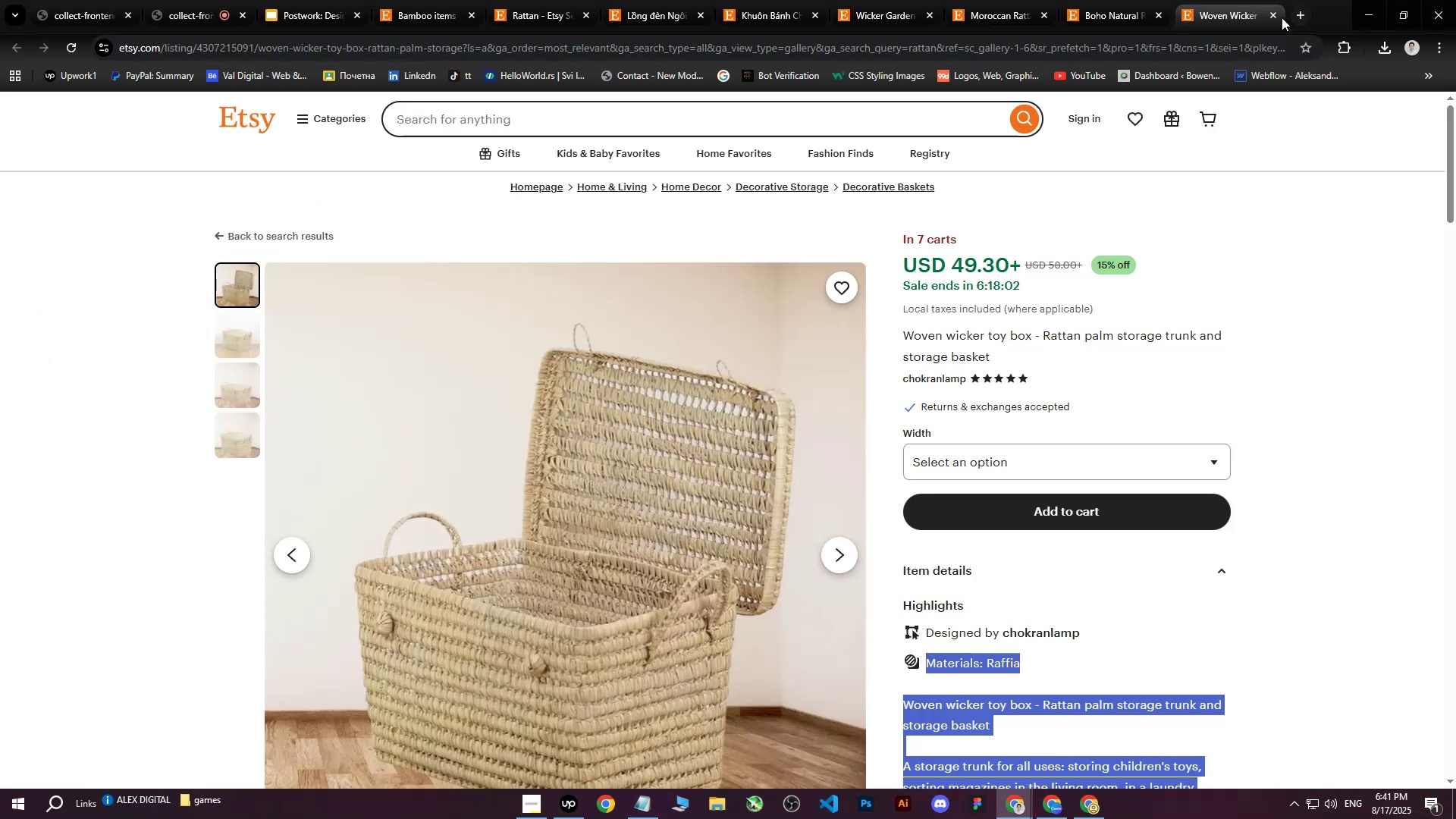 
double_click([1280, 17])
 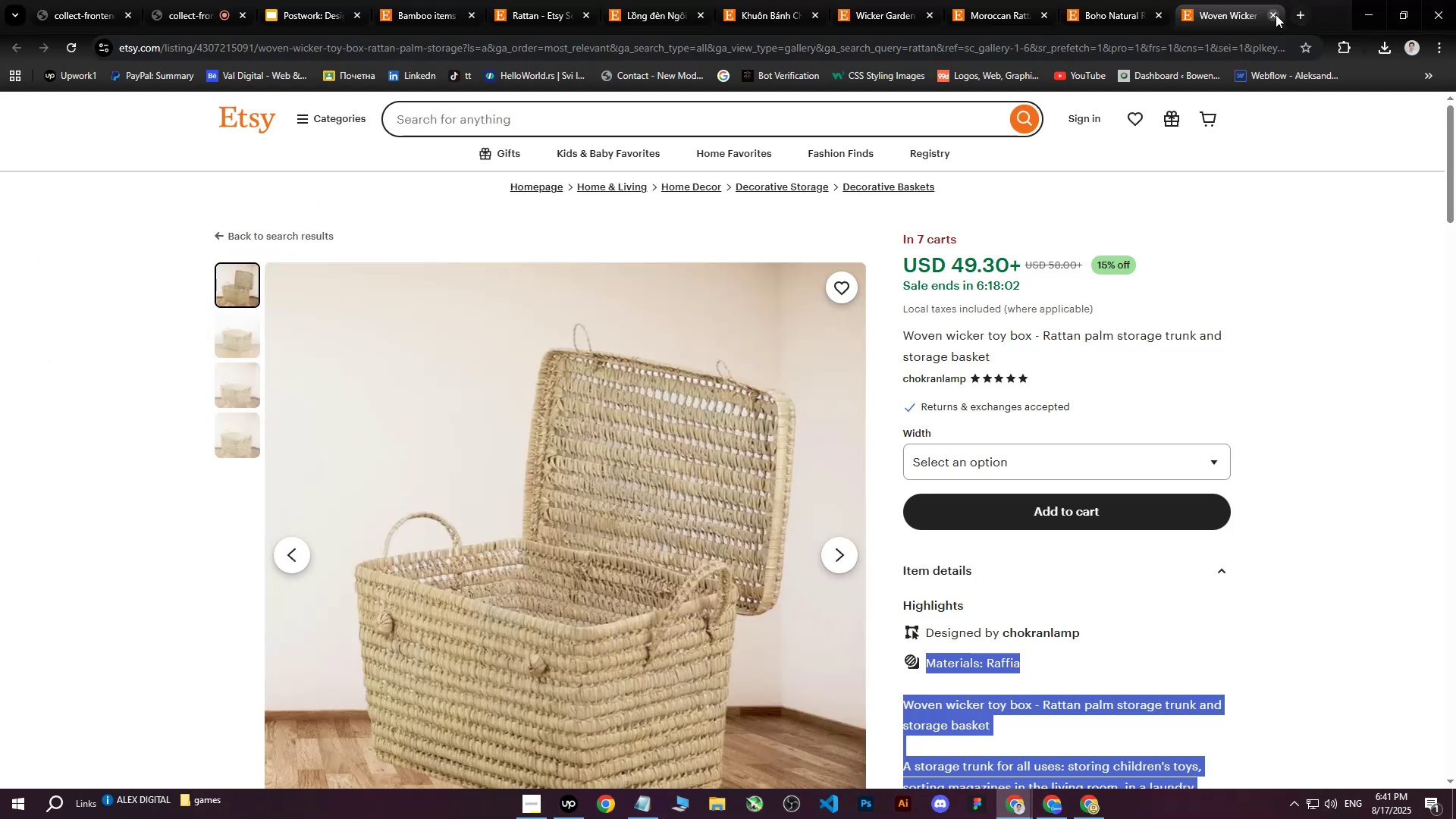 
triple_click([1275, 14])
 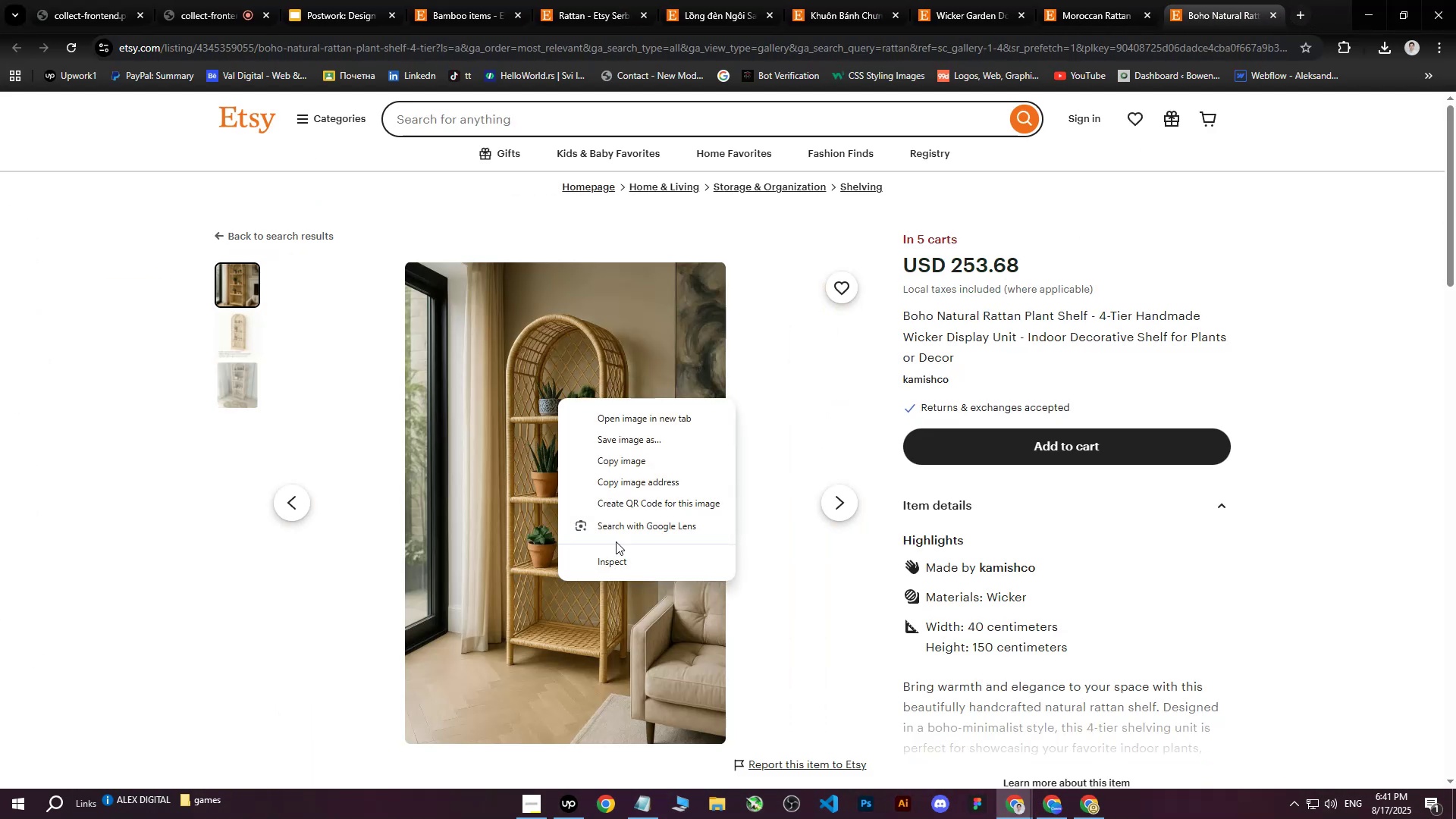 
left_click([611, 570])
 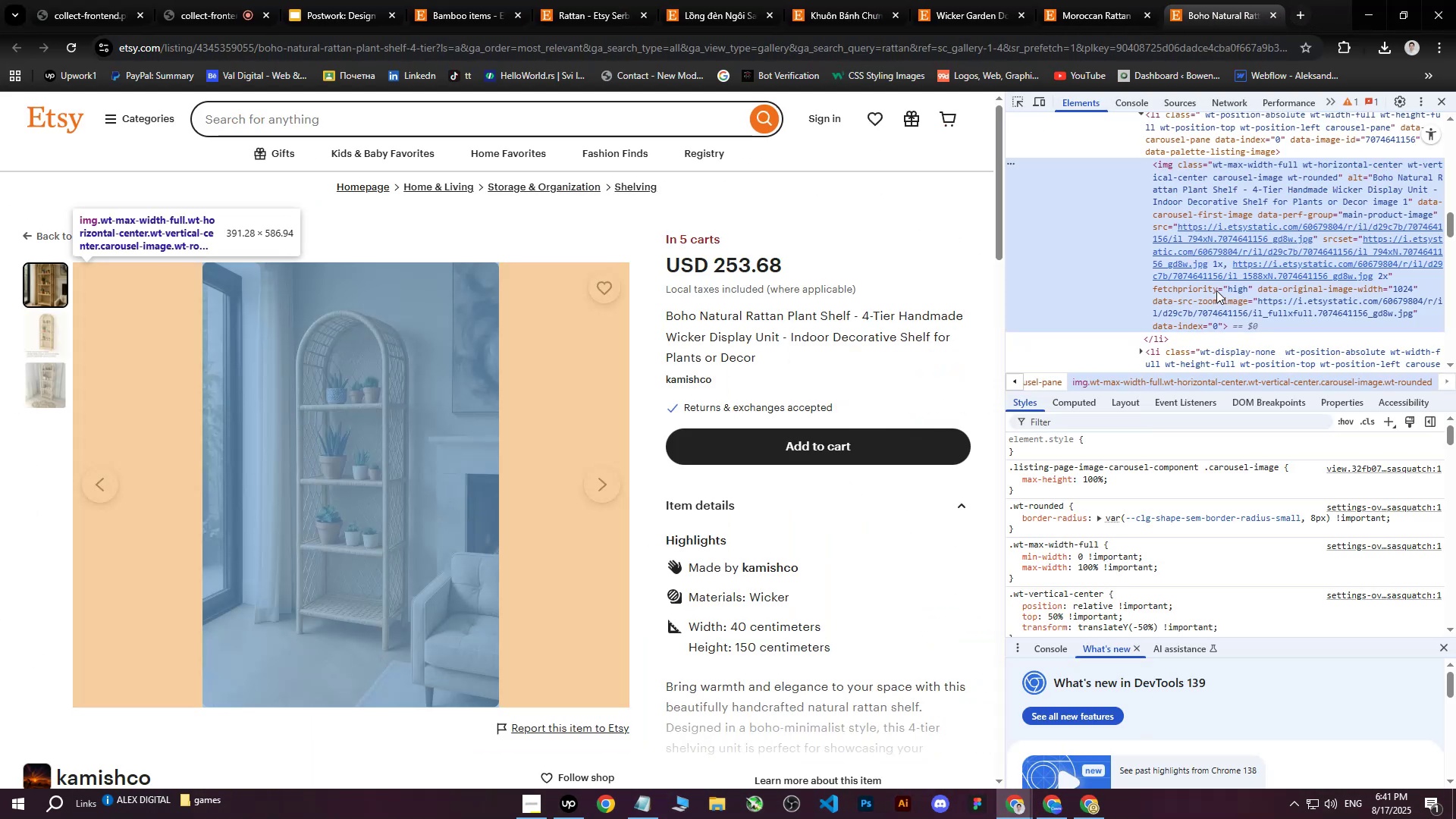 
left_click([1267, 256])
 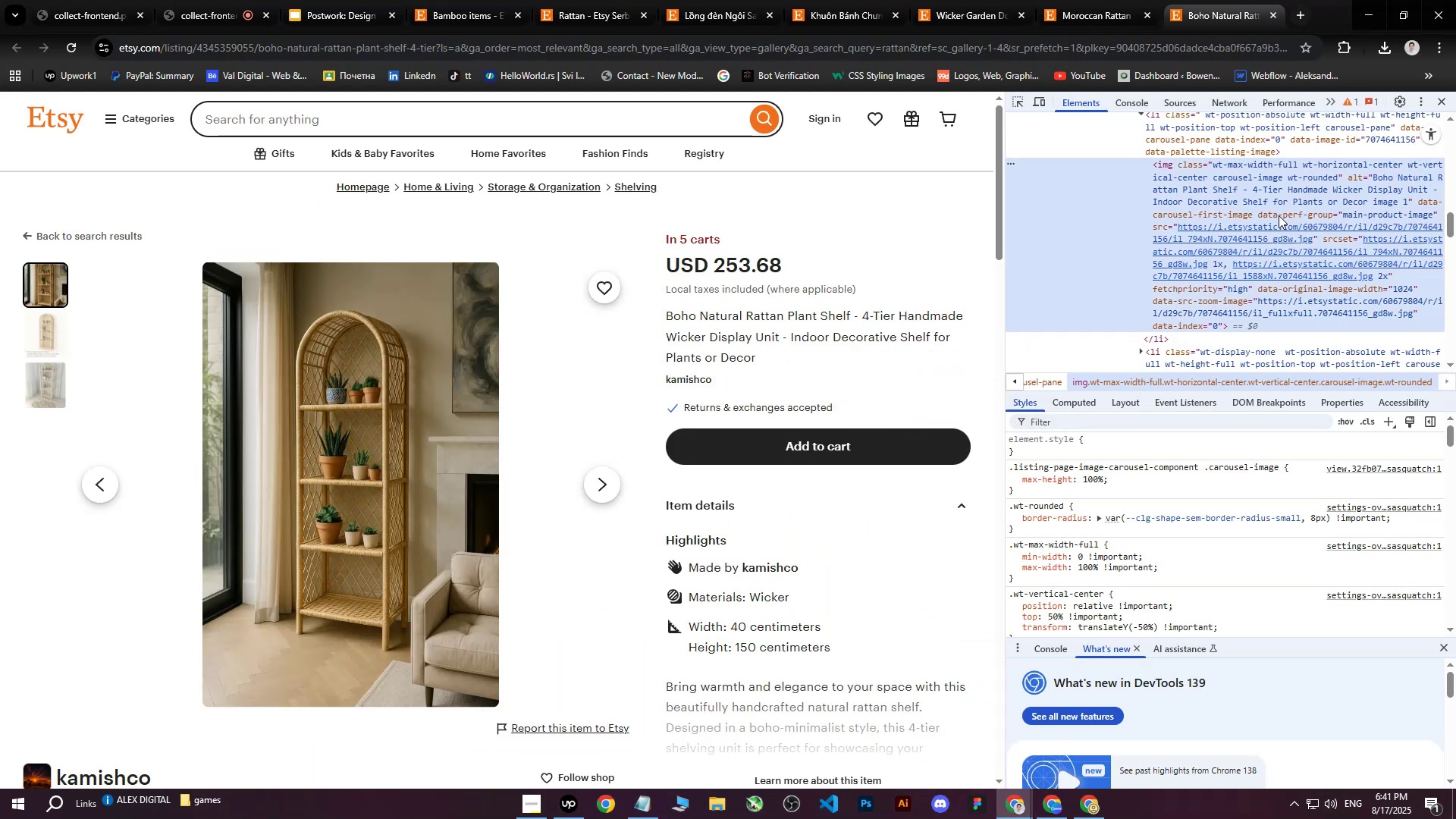 
double_click([1248, 239])
 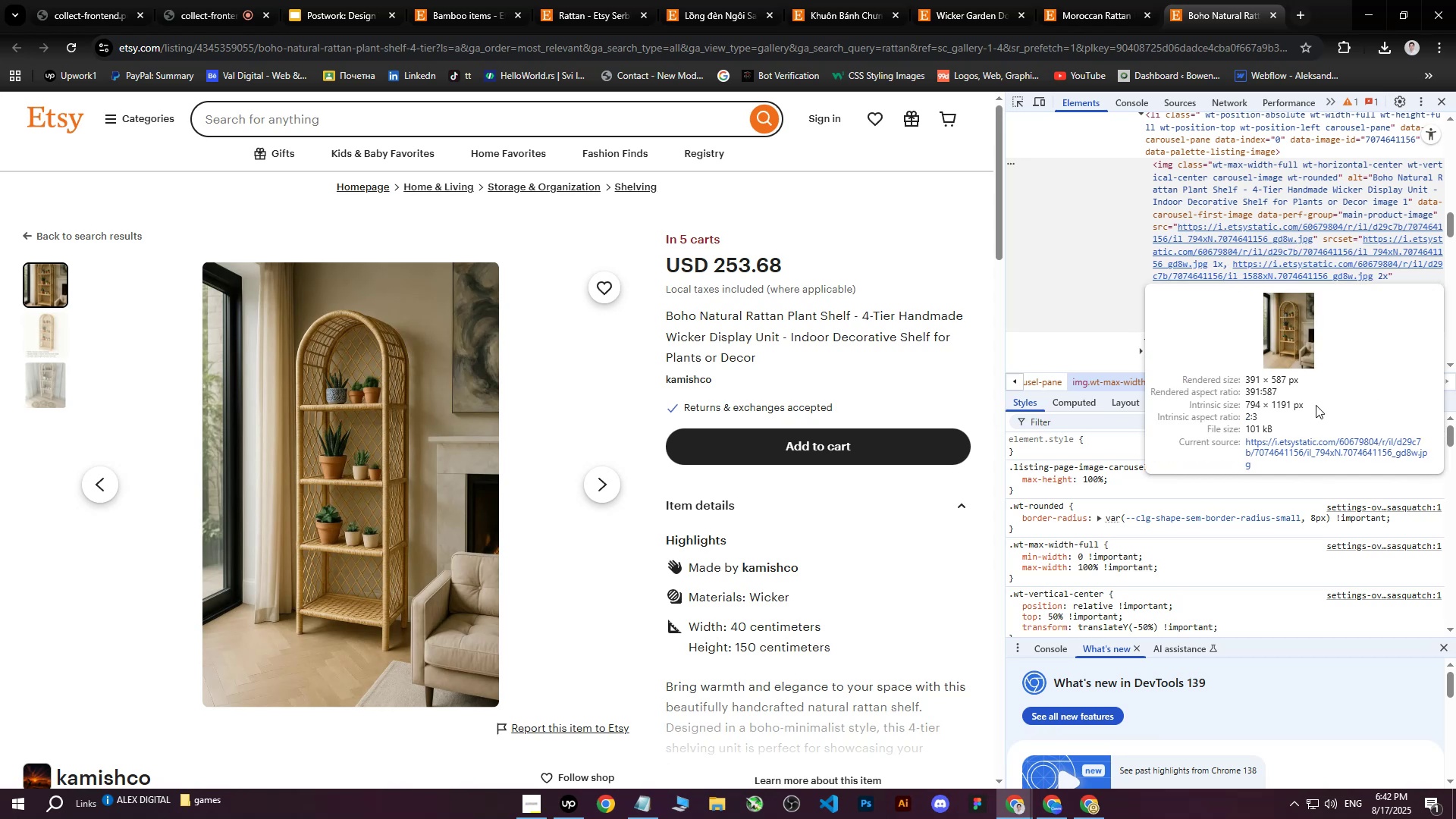 
left_click([1303, 445])
 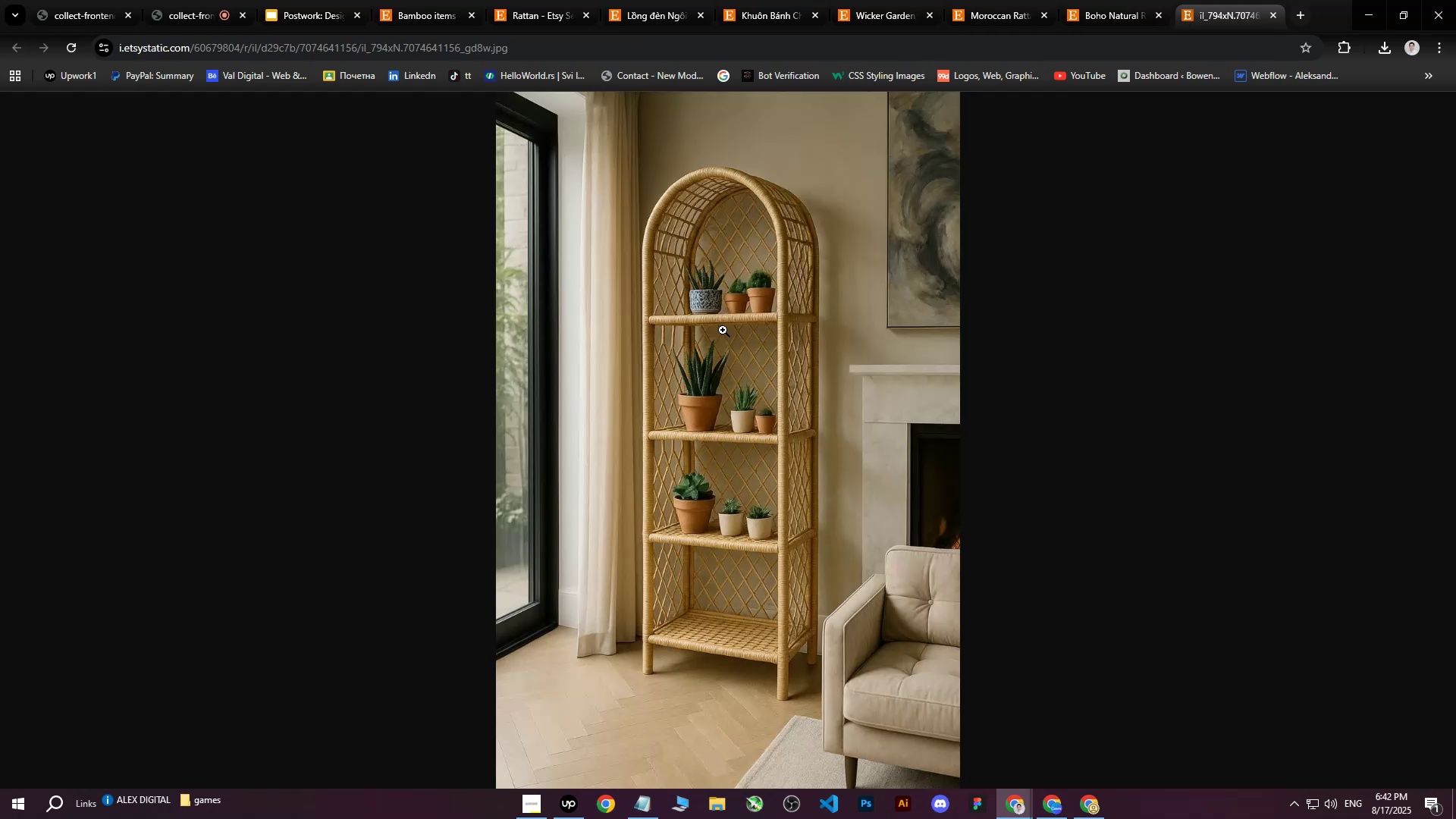 
right_click([708, 329])
 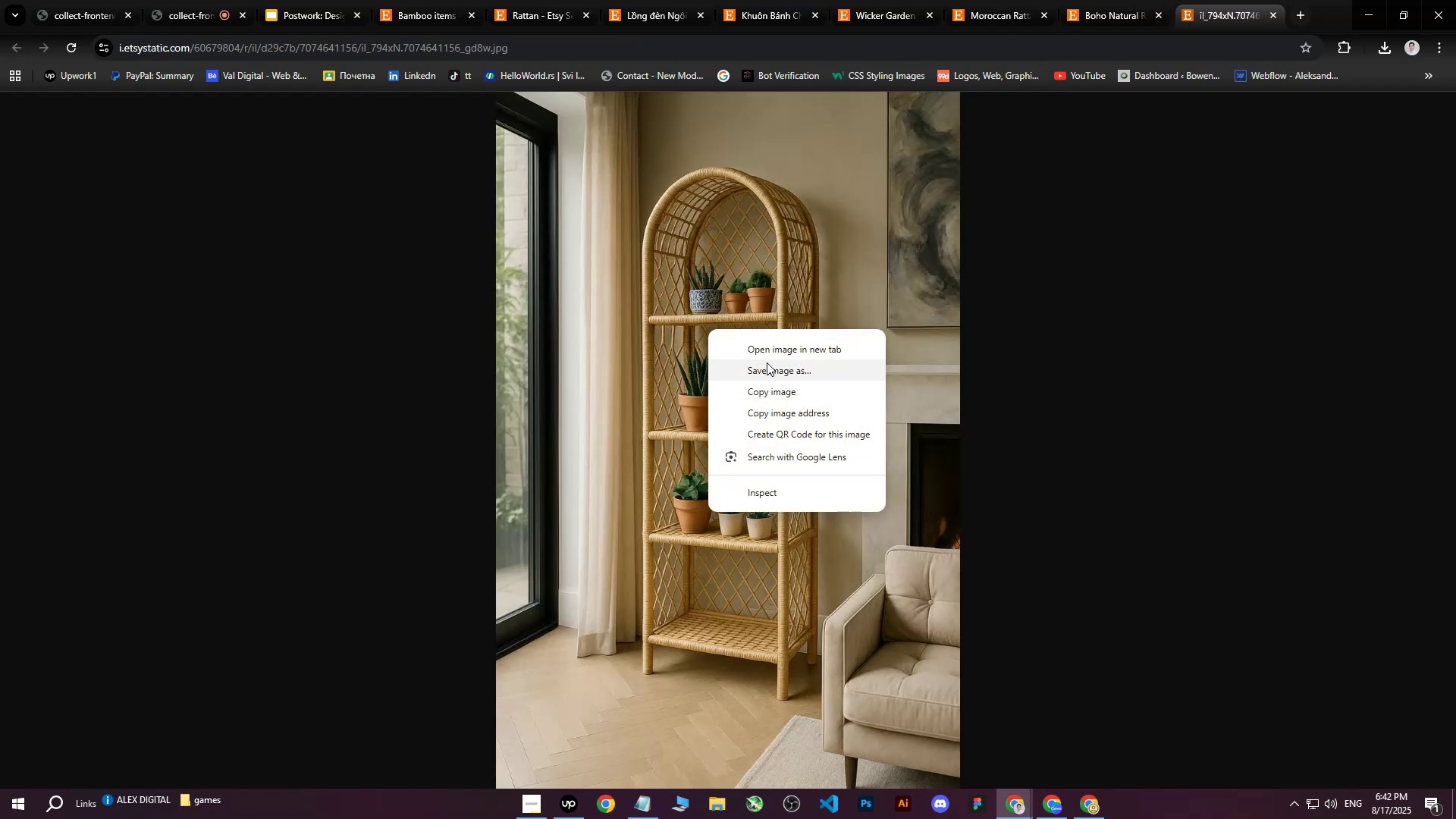 
left_click([767, 367])
 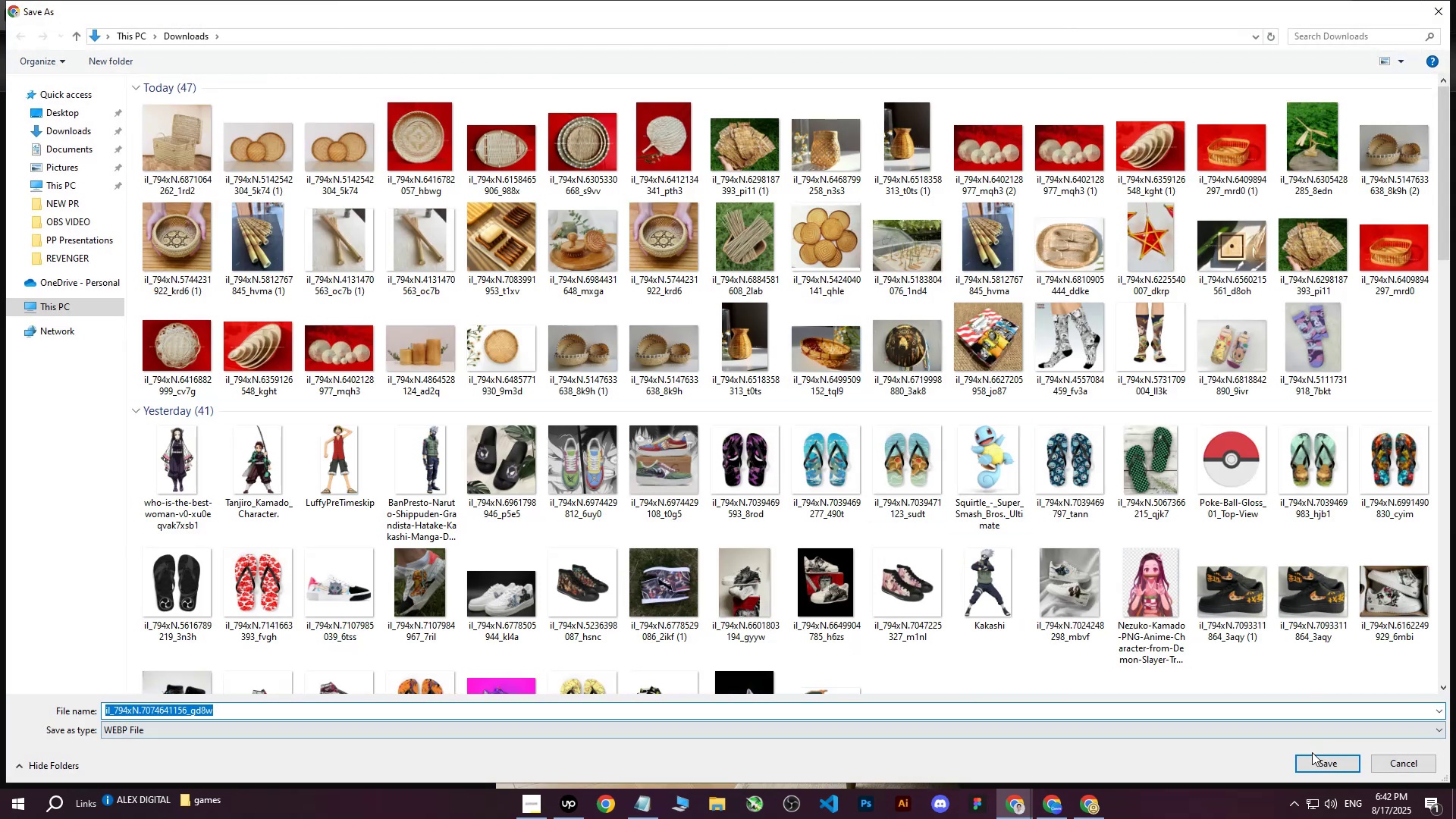 
double_click([1312, 755])
 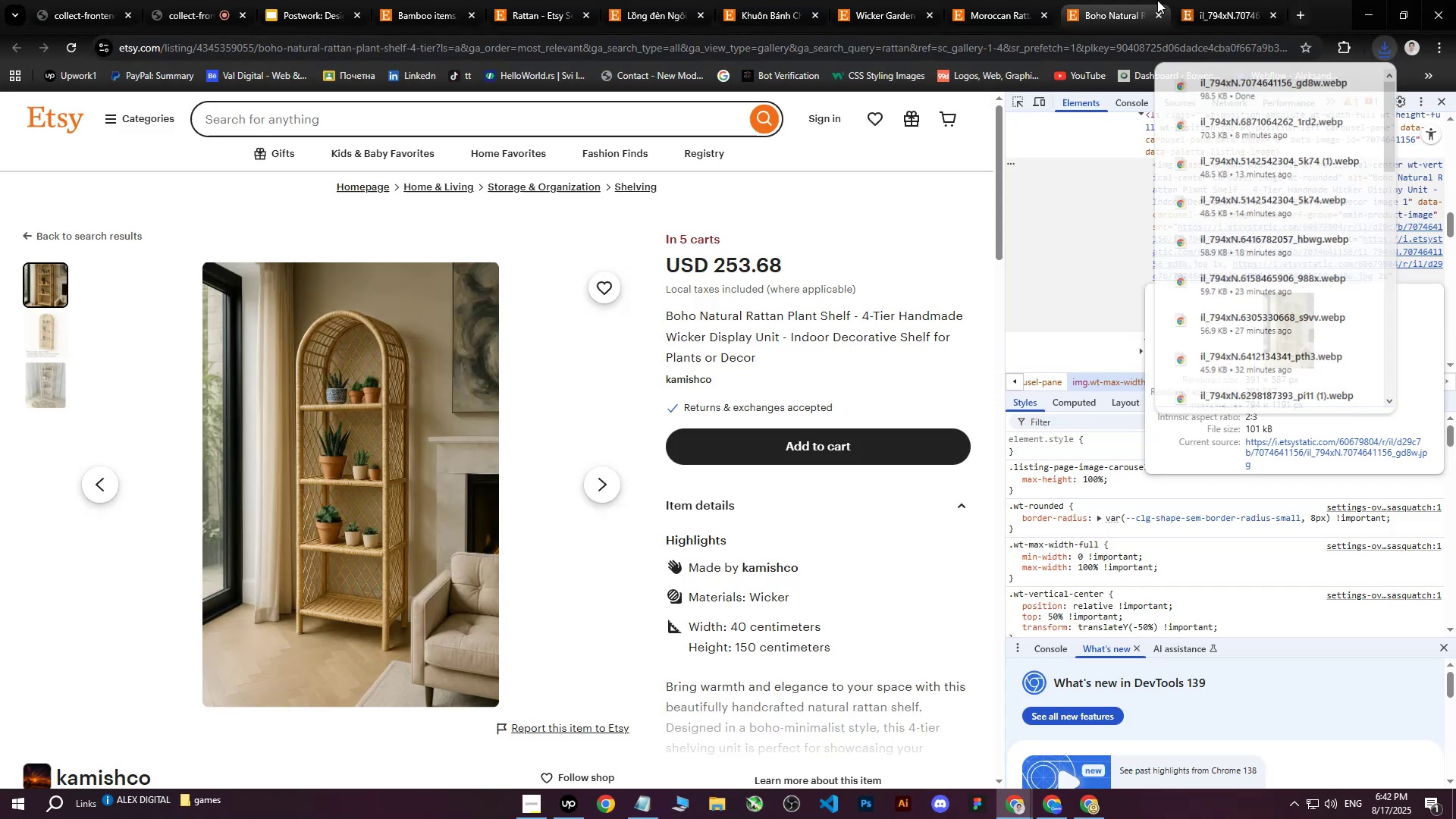 
double_click([1210, 0])
 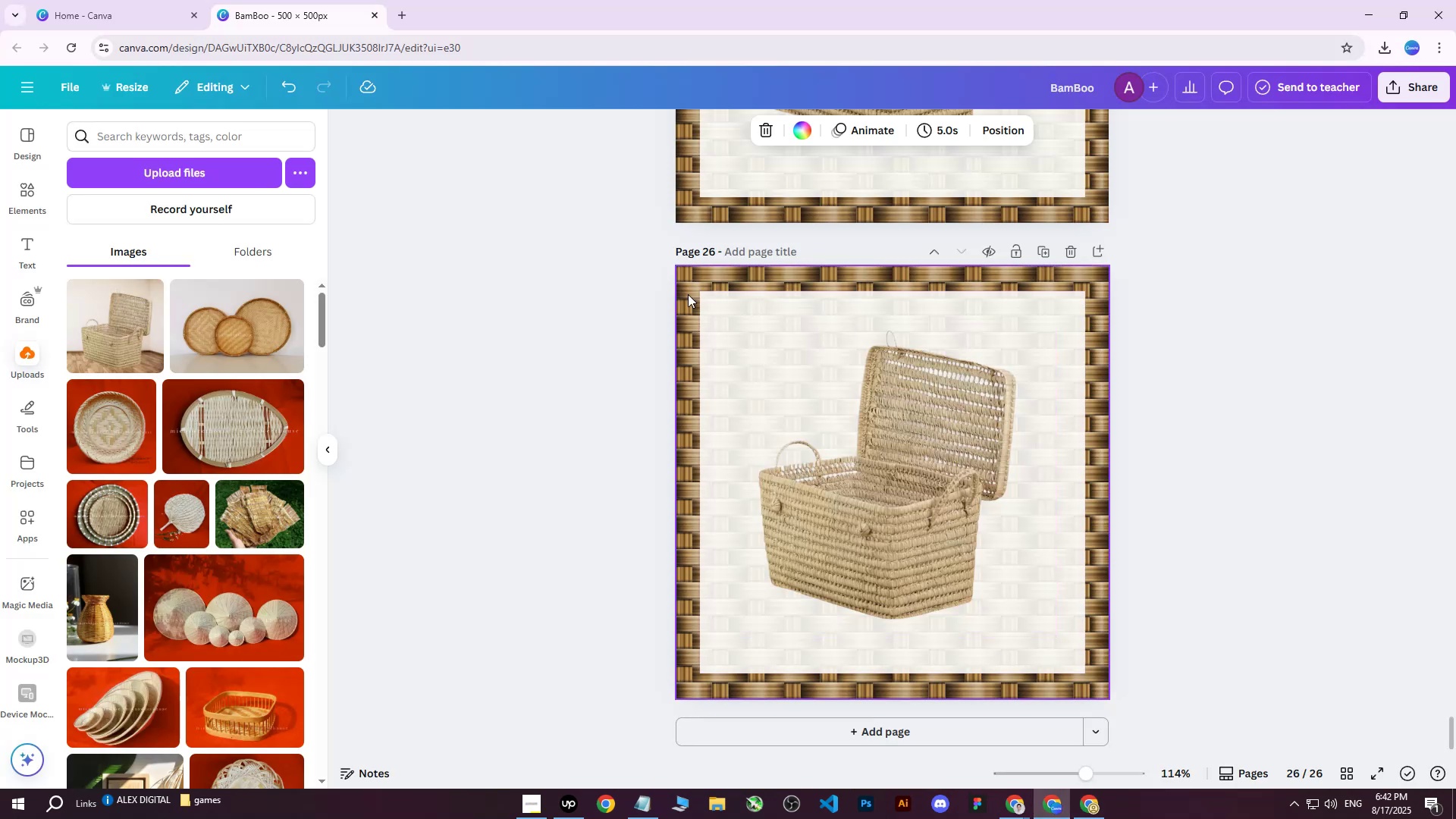 
left_click([908, 427])
 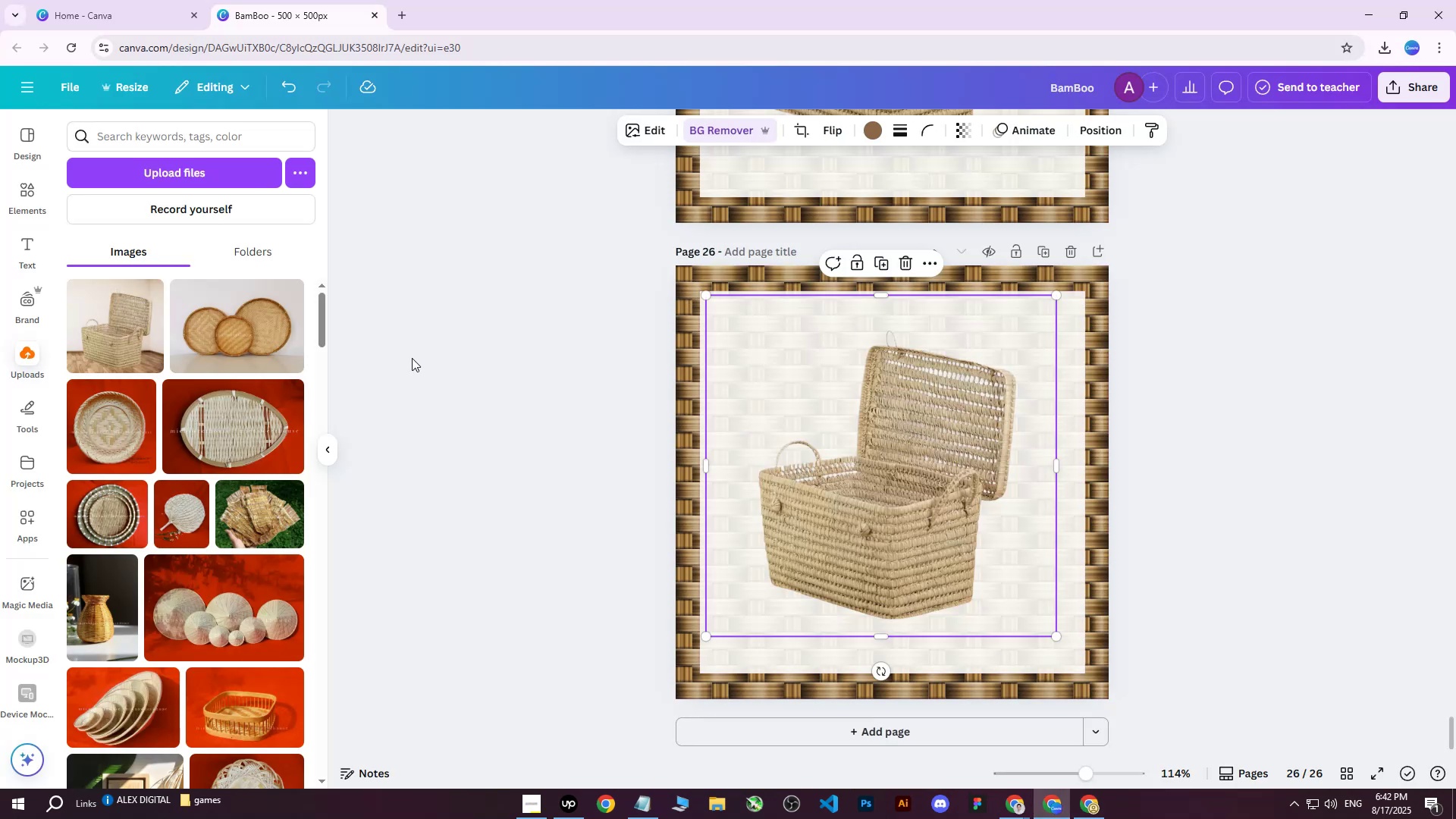 
key(Delete)
 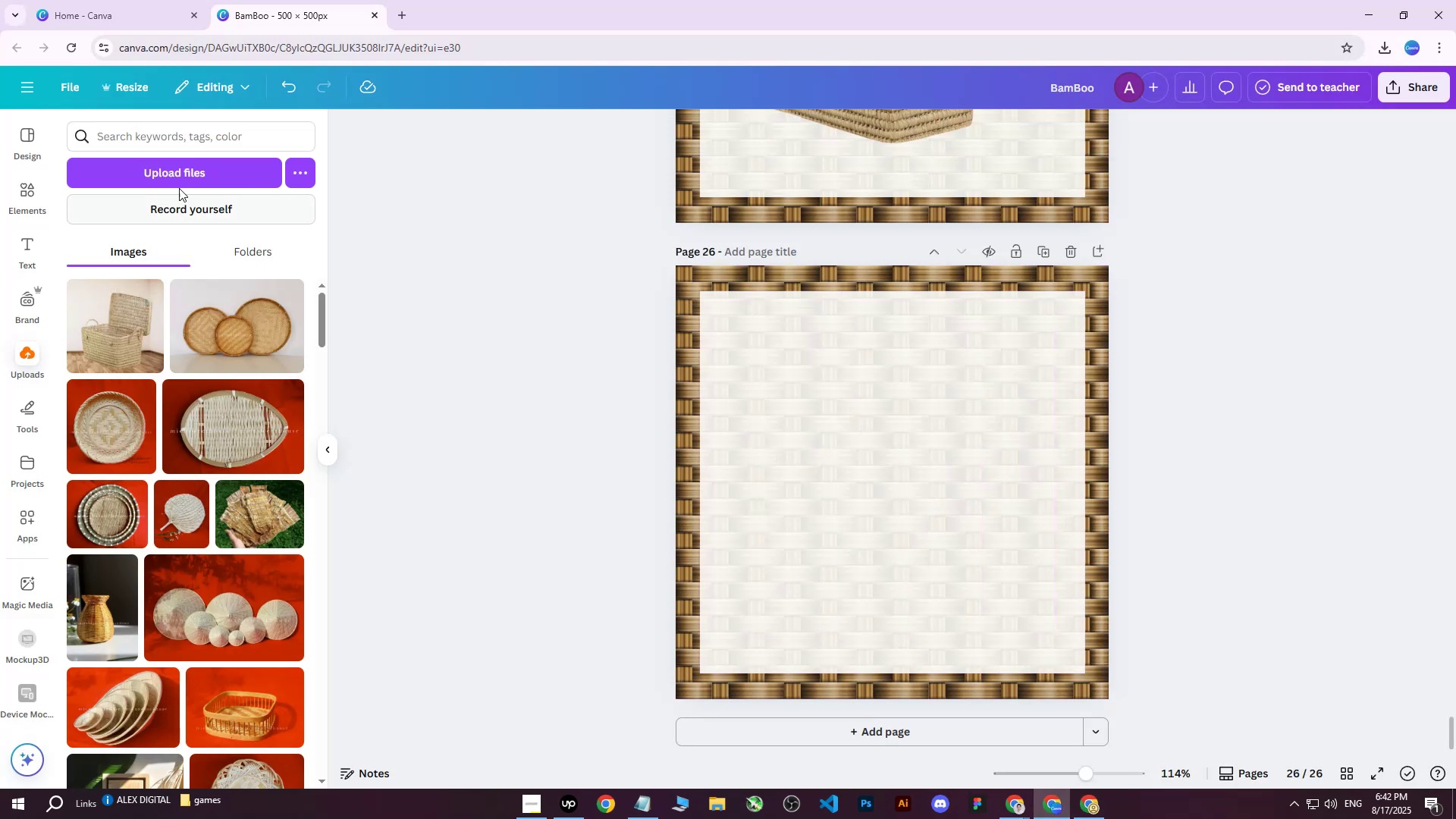 
left_click([182, 169])
 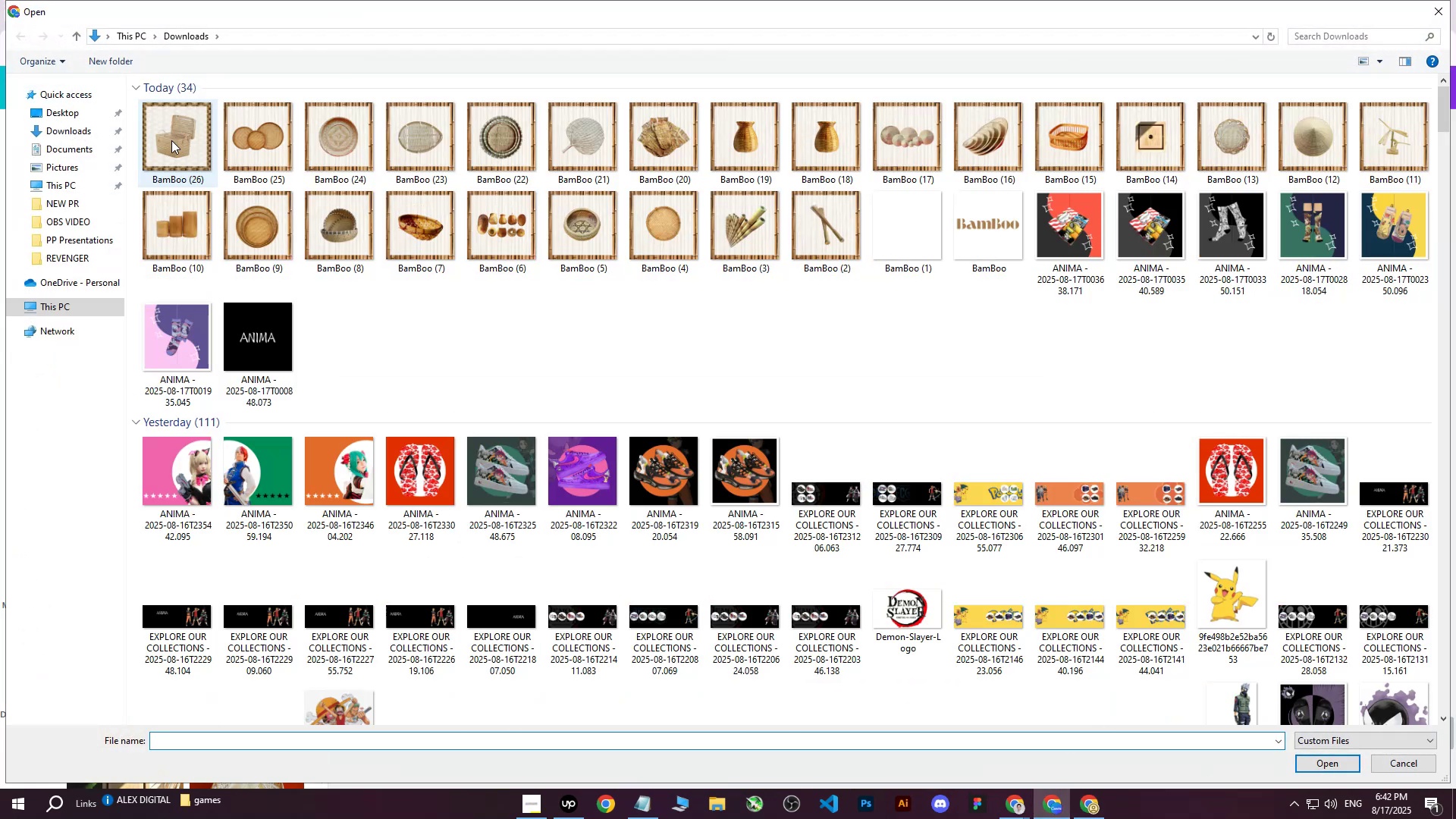 
left_click([166, 140])
 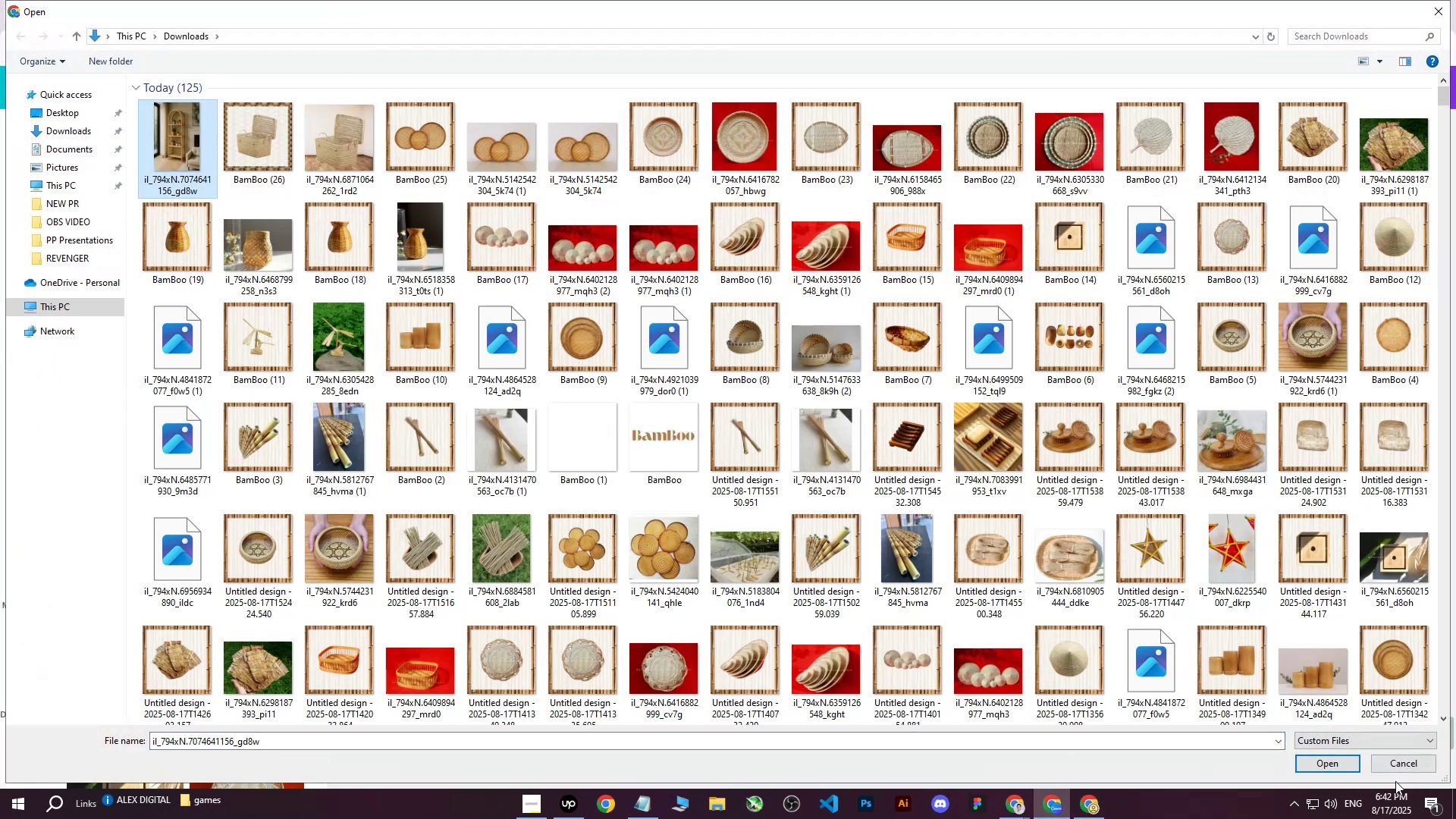 
left_click([1323, 758])
 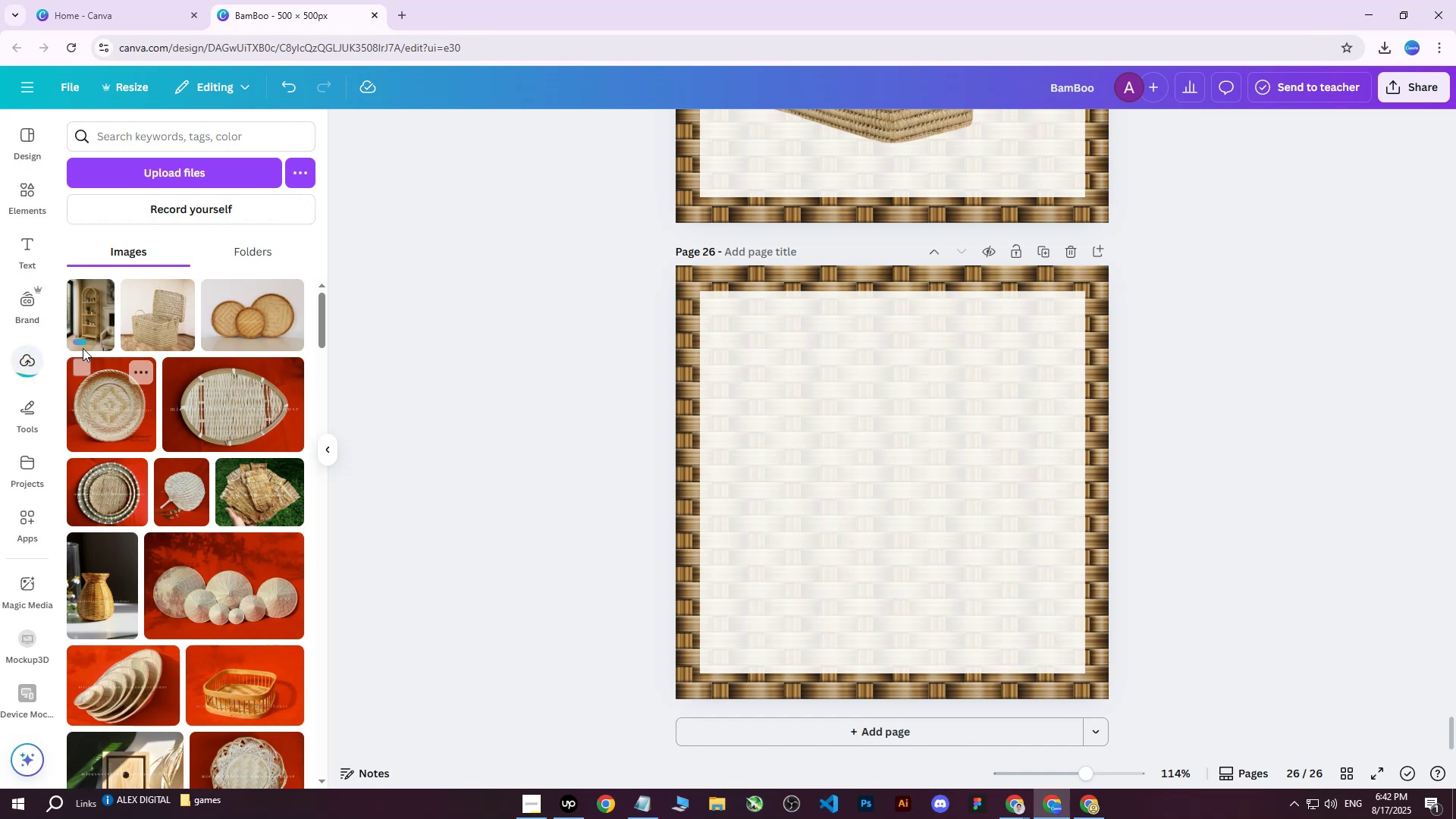 
left_click([90, 319])
 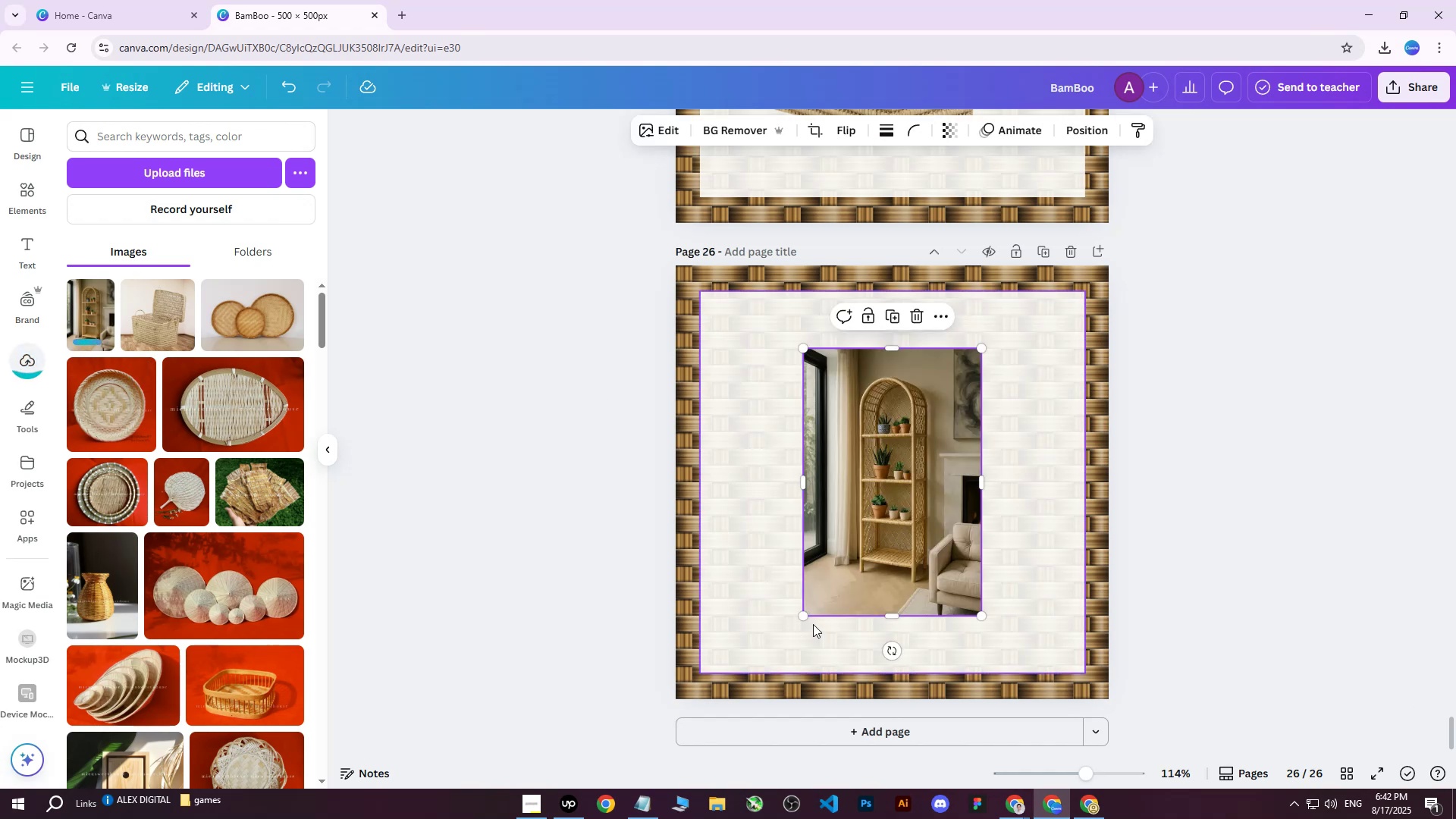 
left_click_drag(start_coordinate=[807, 617], to_coordinate=[690, 669])
 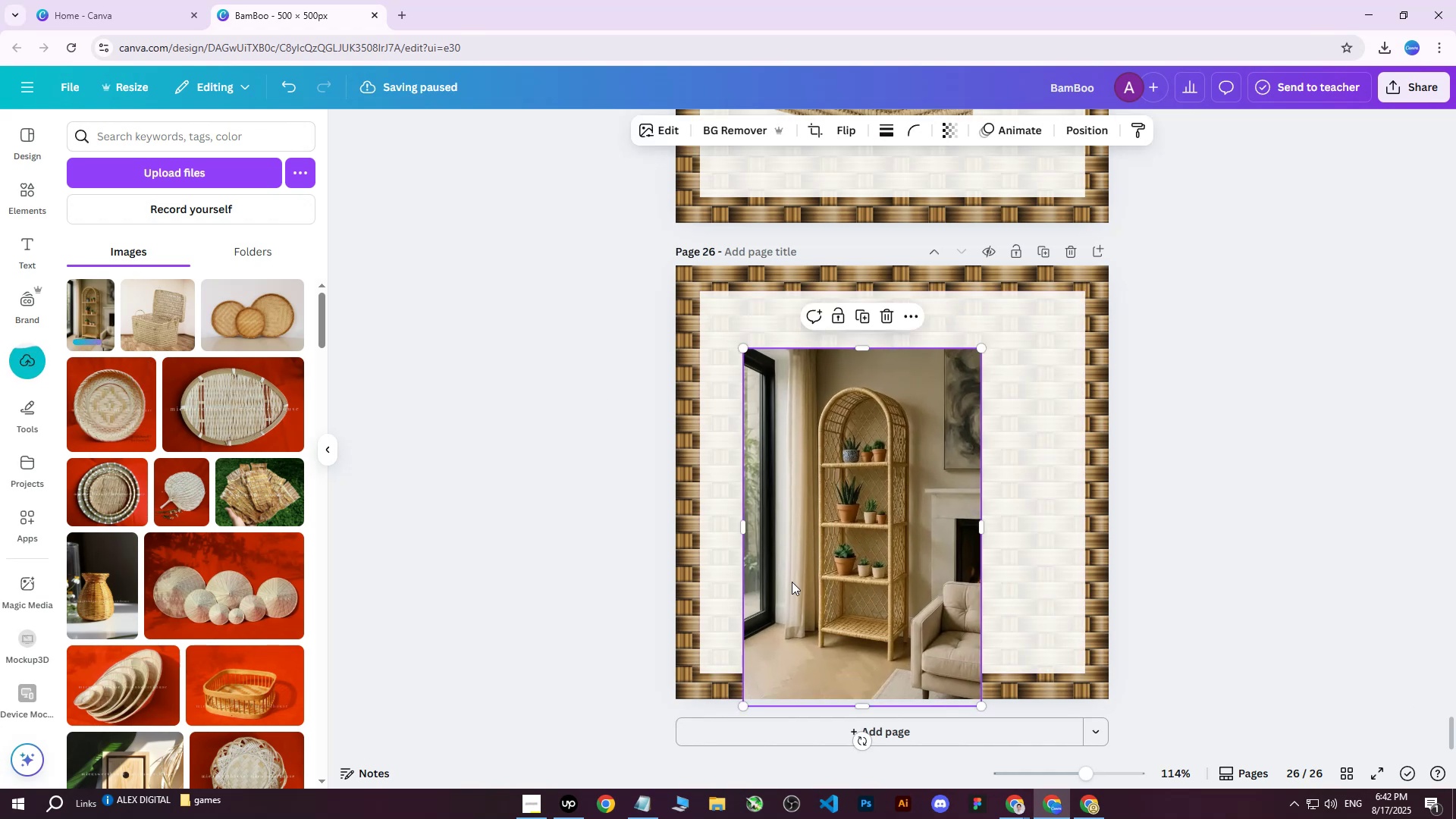 
left_click_drag(start_coordinate=[851, 536], to_coordinate=[856, 506])
 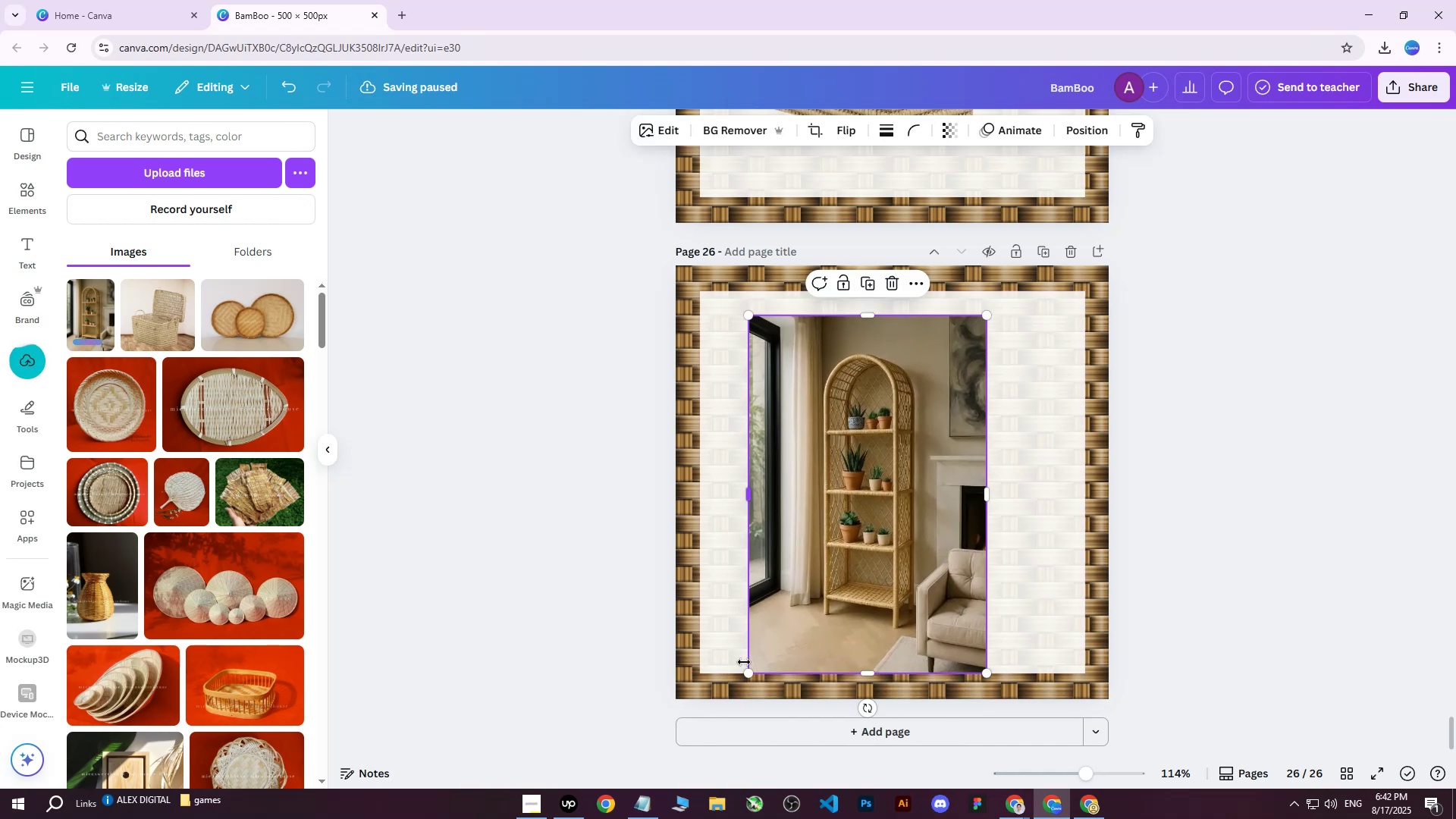 
left_click_drag(start_coordinate=[746, 676], to_coordinate=[652, 717])
 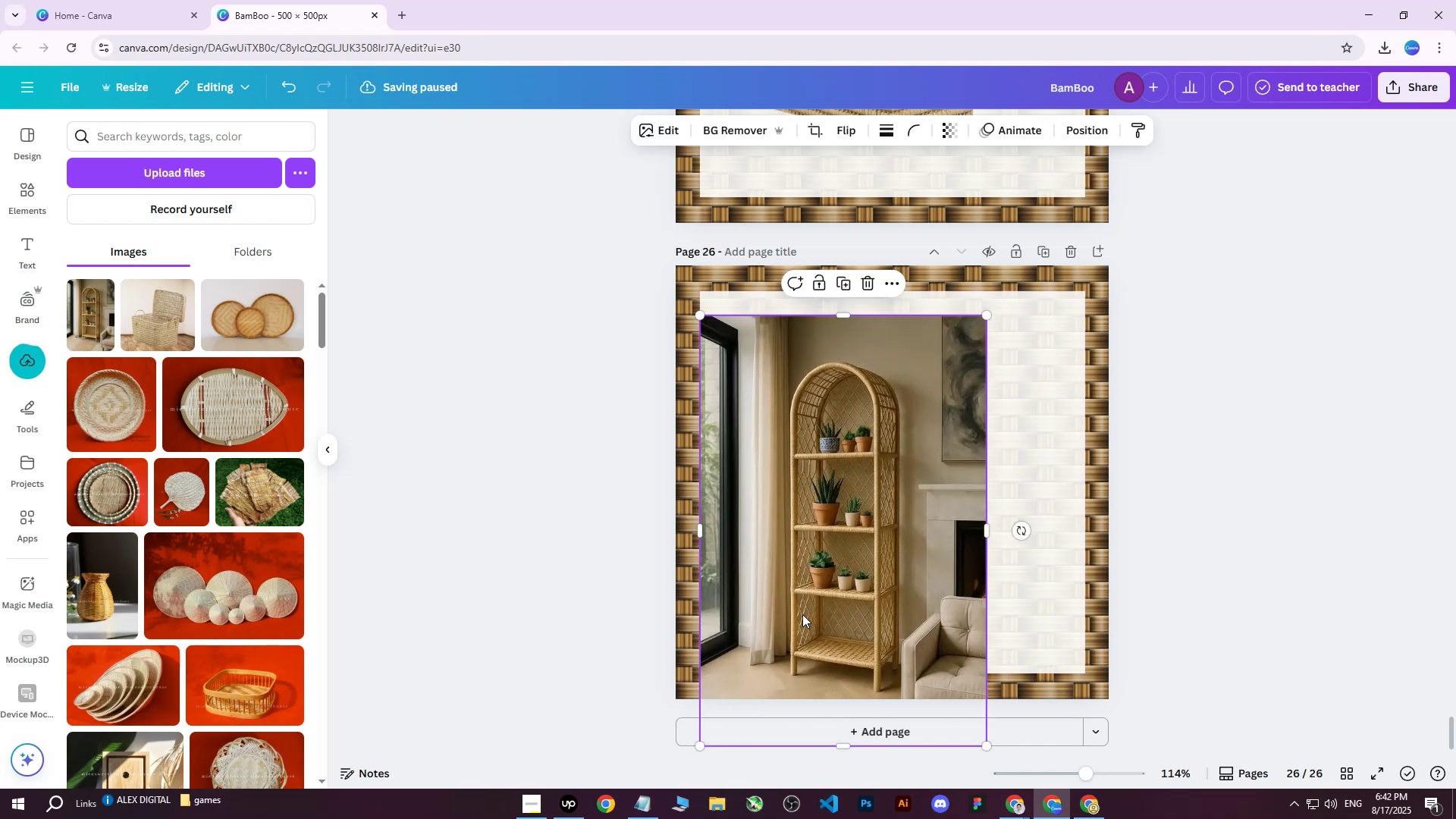 
left_click_drag(start_coordinate=[847, 578], to_coordinate=[867, 538])
 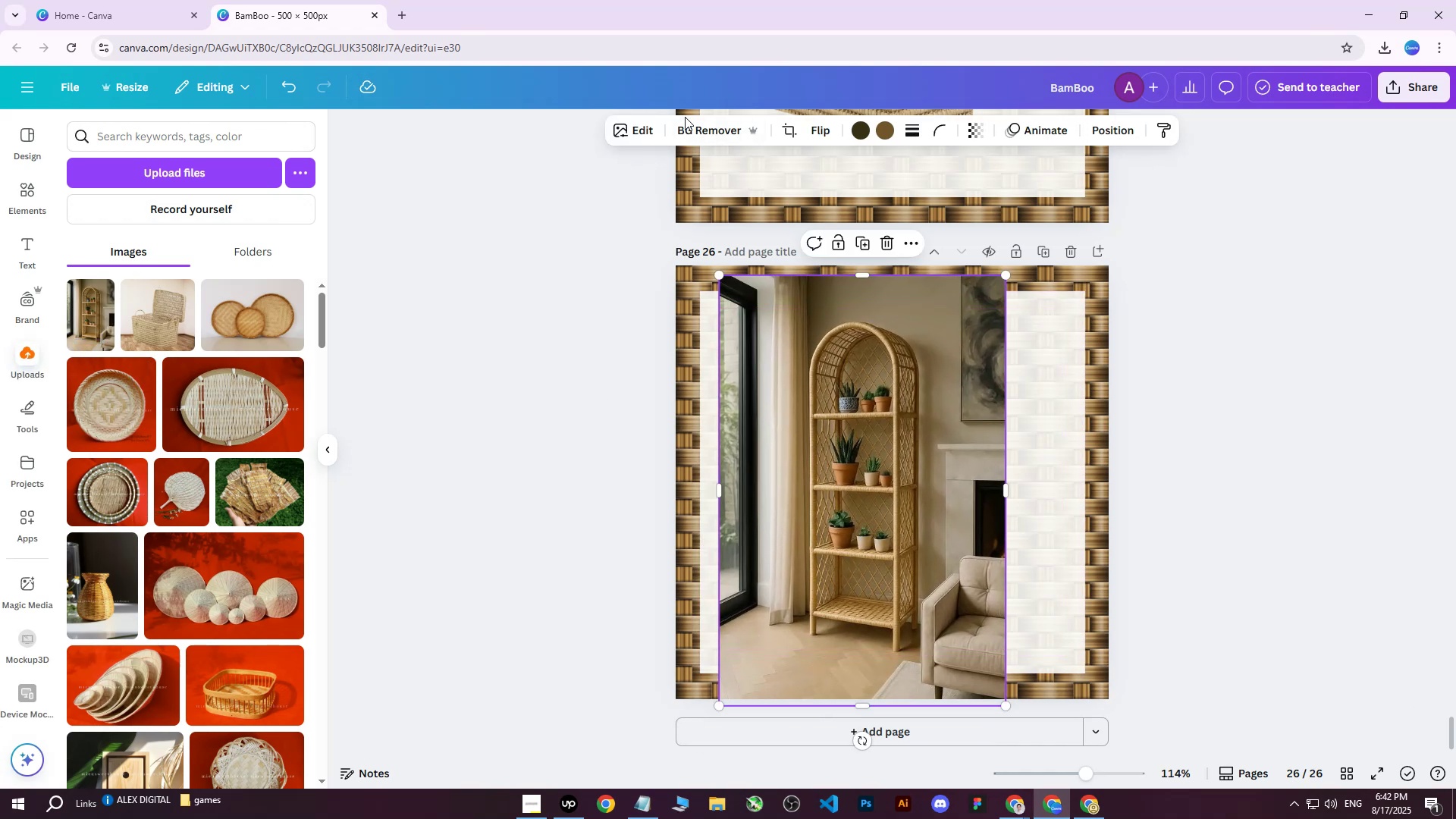 
double_click([698, 132])
 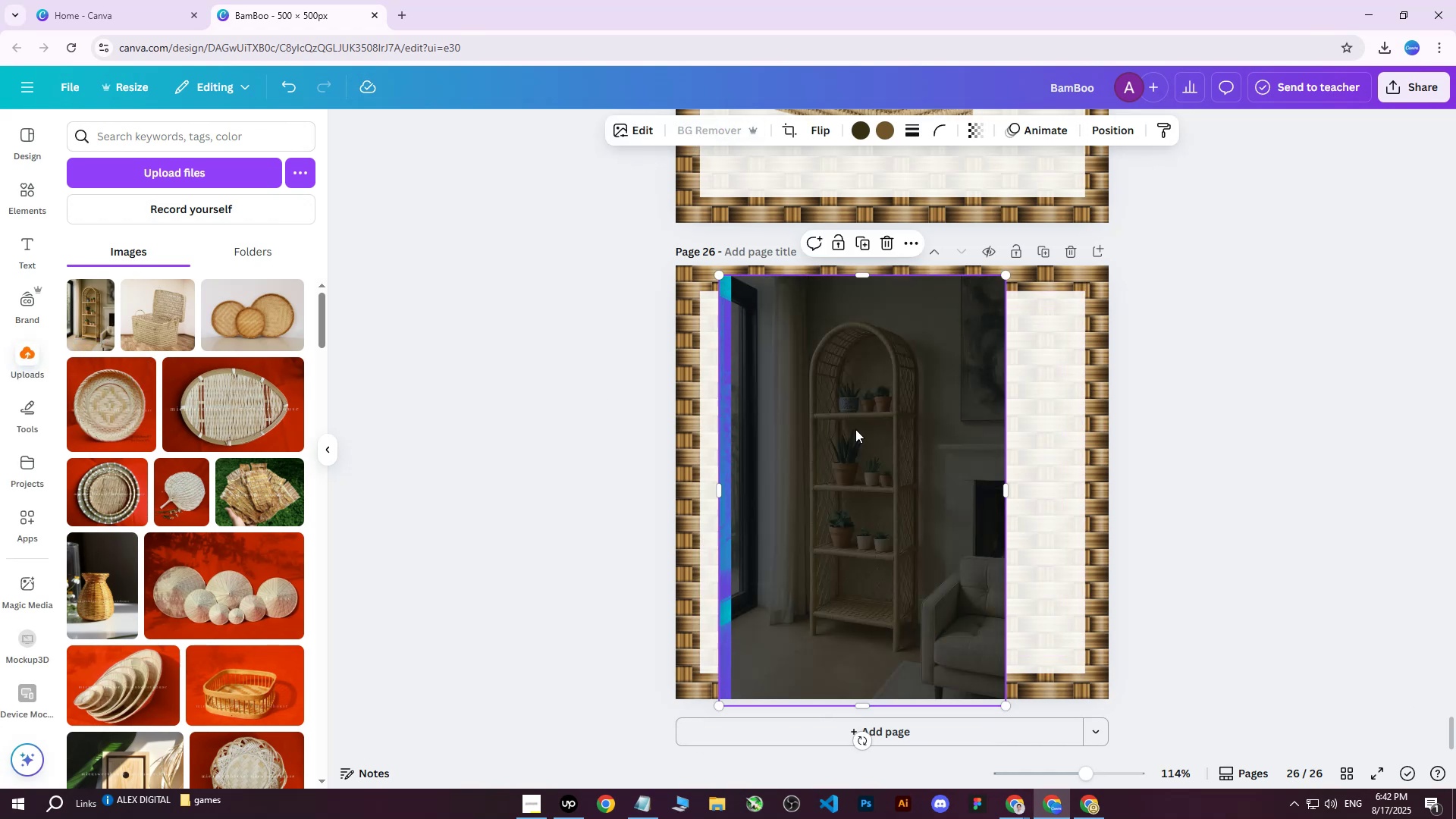 
mouse_move([1048, 729])
 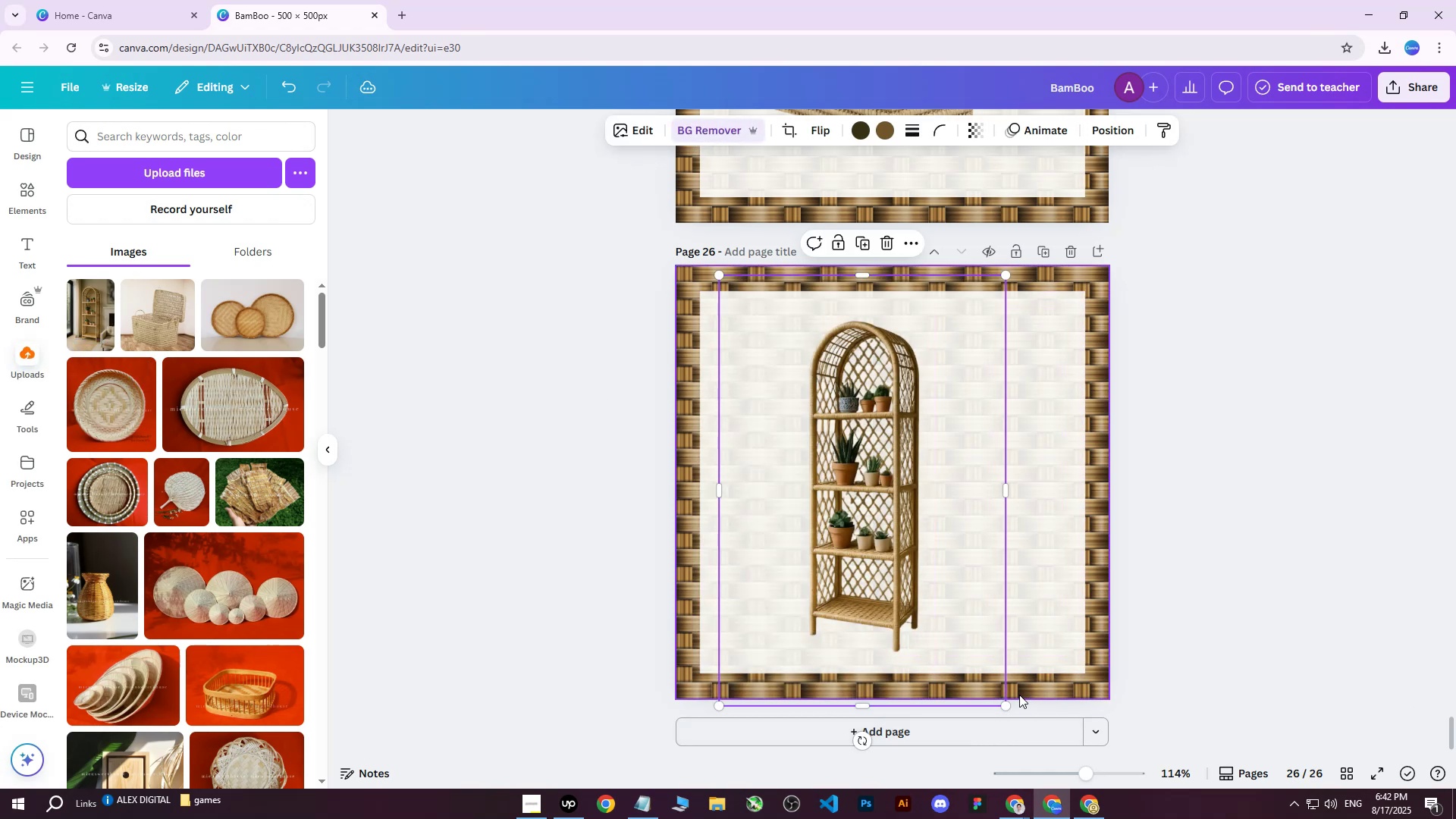 
left_click_drag(start_coordinate=[1003, 702], to_coordinate=[1046, 695])
 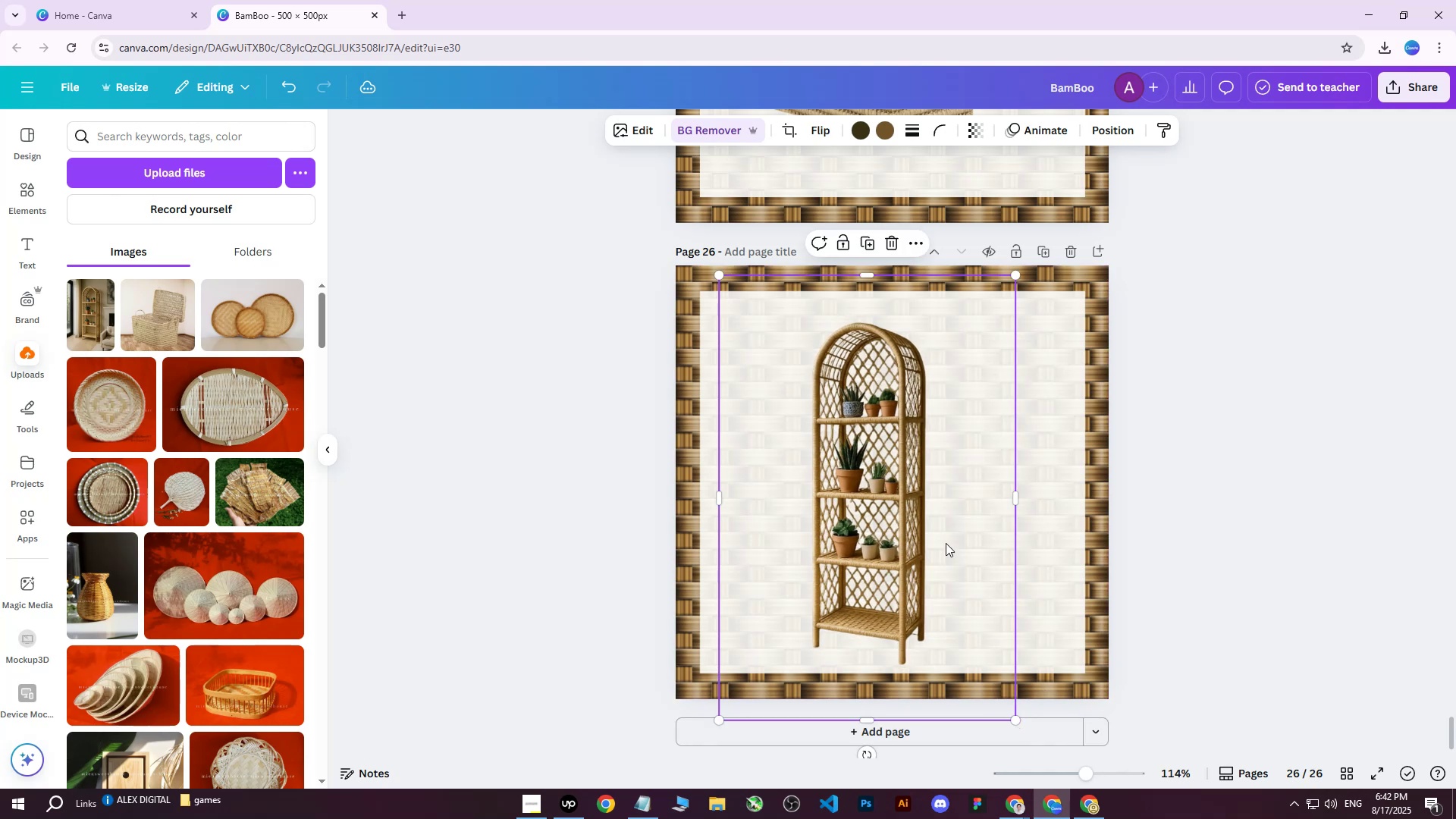 
left_click_drag(start_coordinate=[919, 502], to_coordinate=[937, 493])
 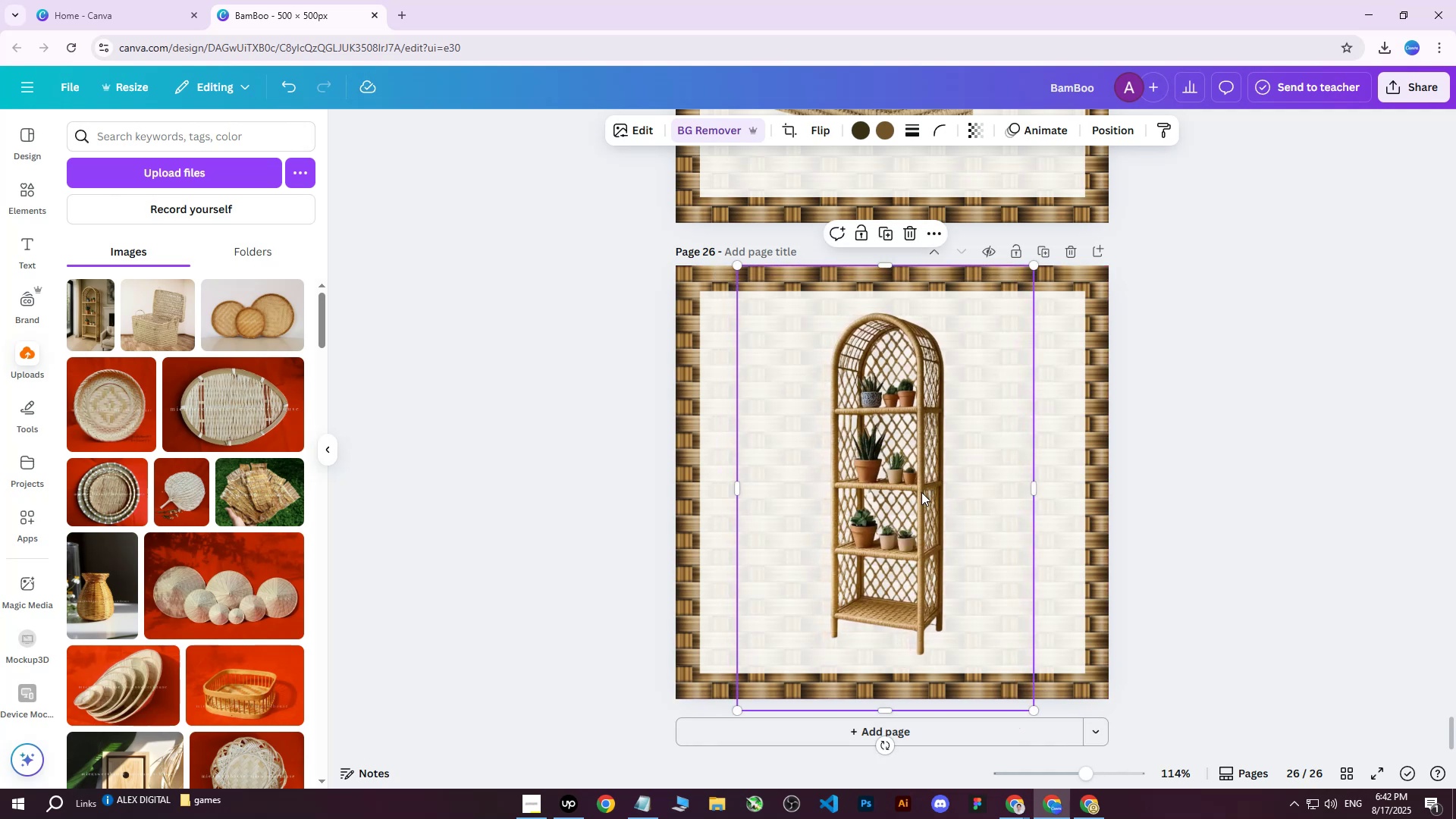 
left_click_drag(start_coordinate=[908, 494], to_coordinate=[913, 494])
 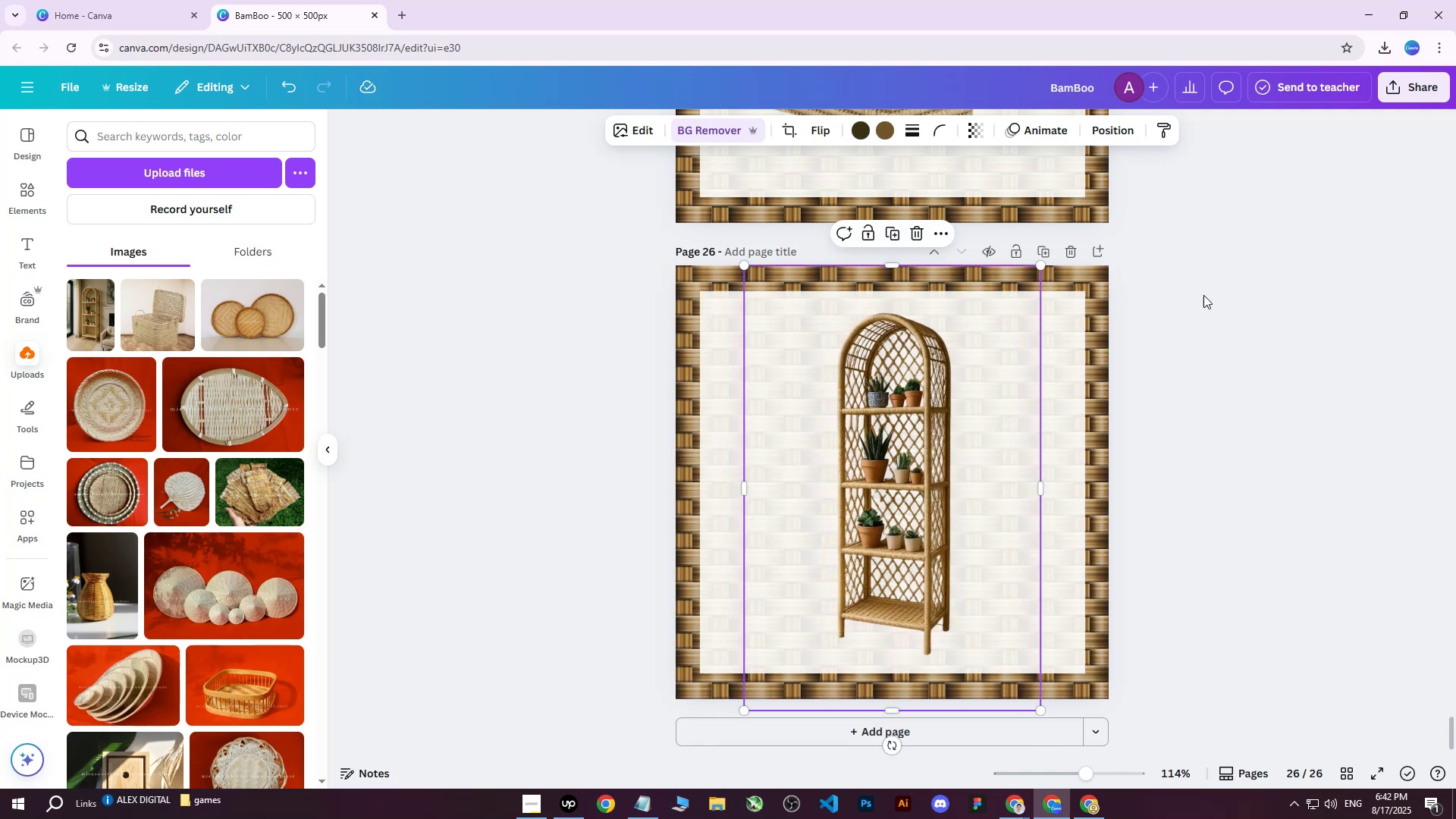 
left_click([1232, 277])
 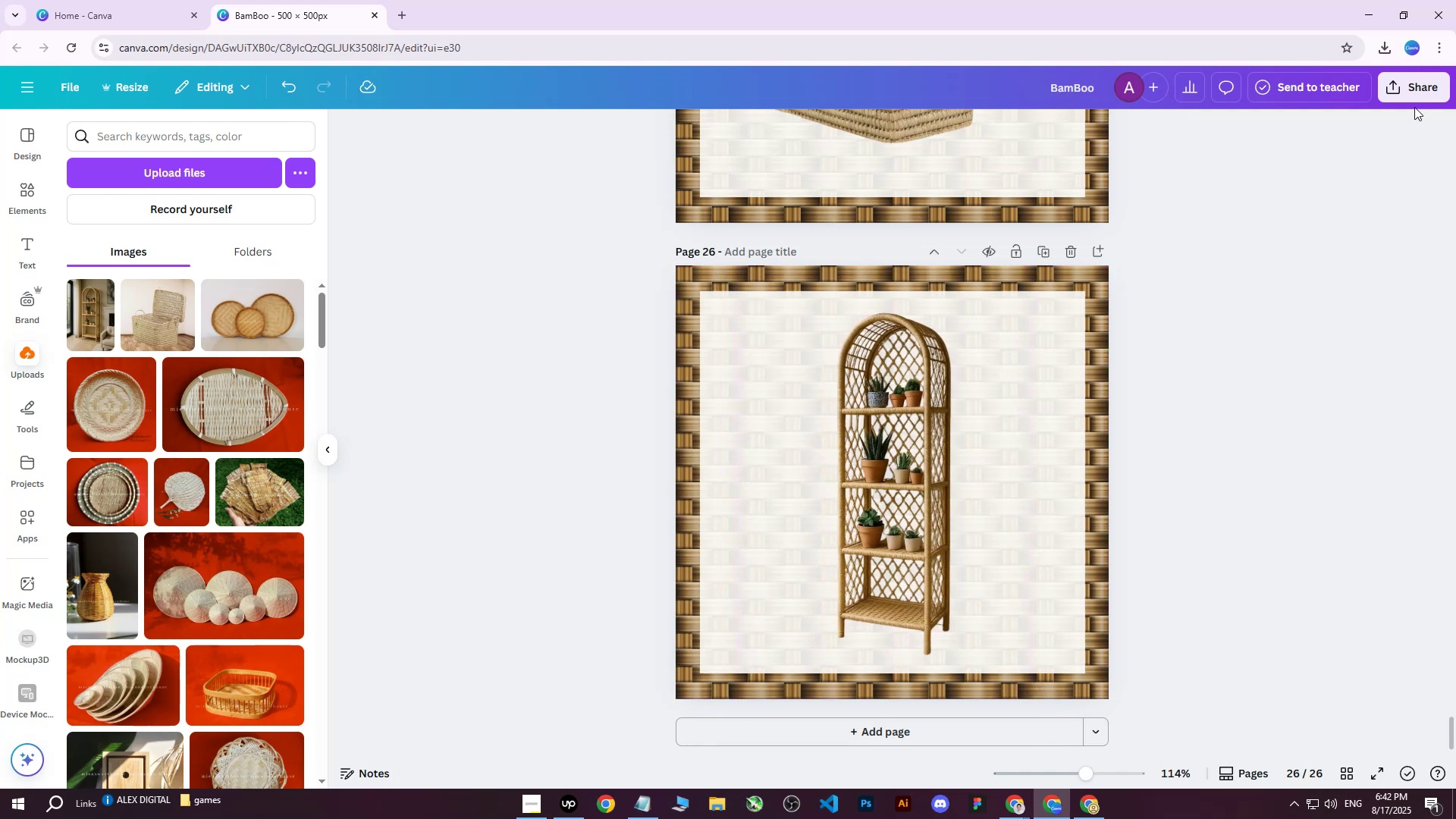 
left_click([1407, 90])
 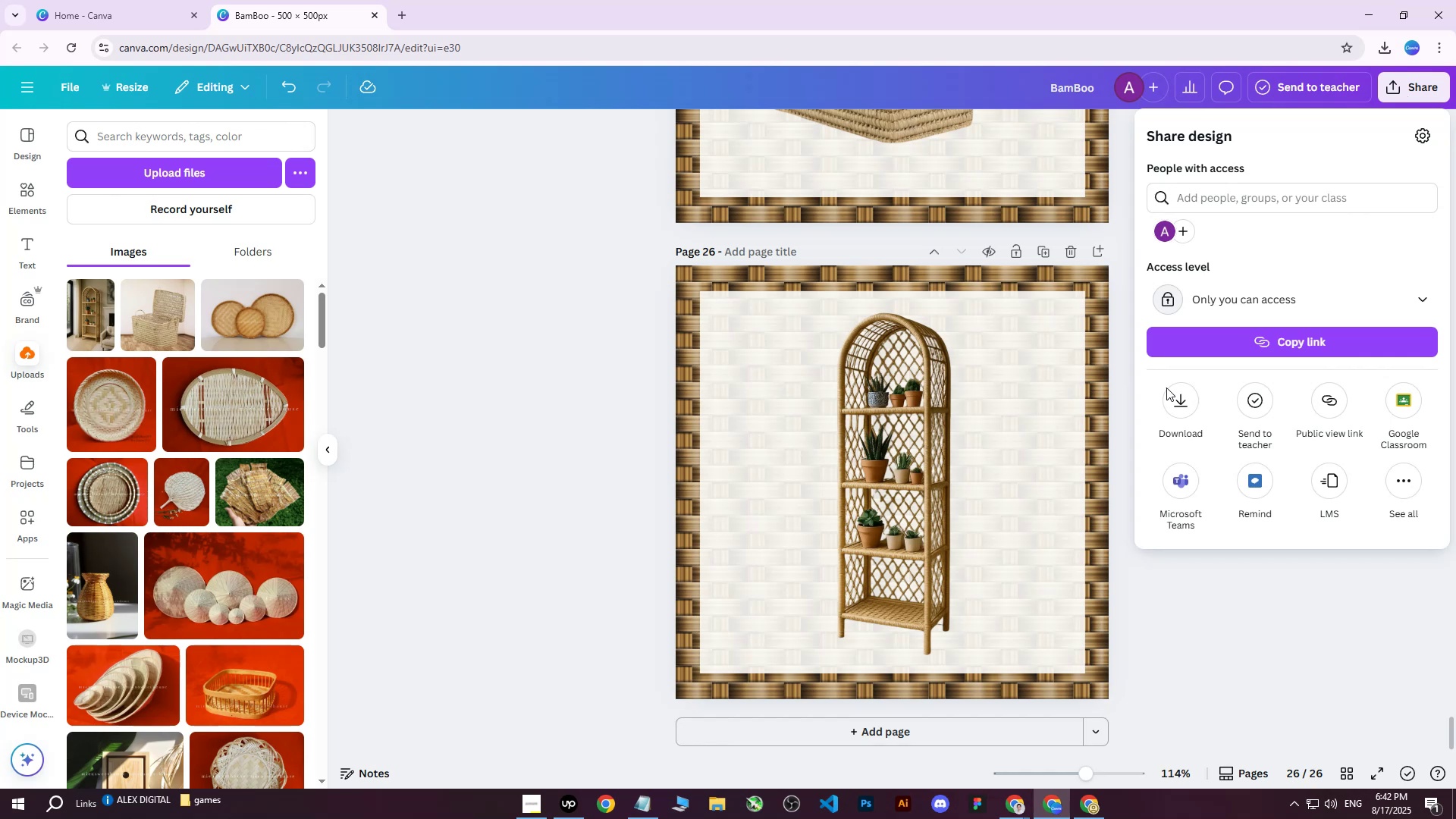 
left_click([835, 463])
 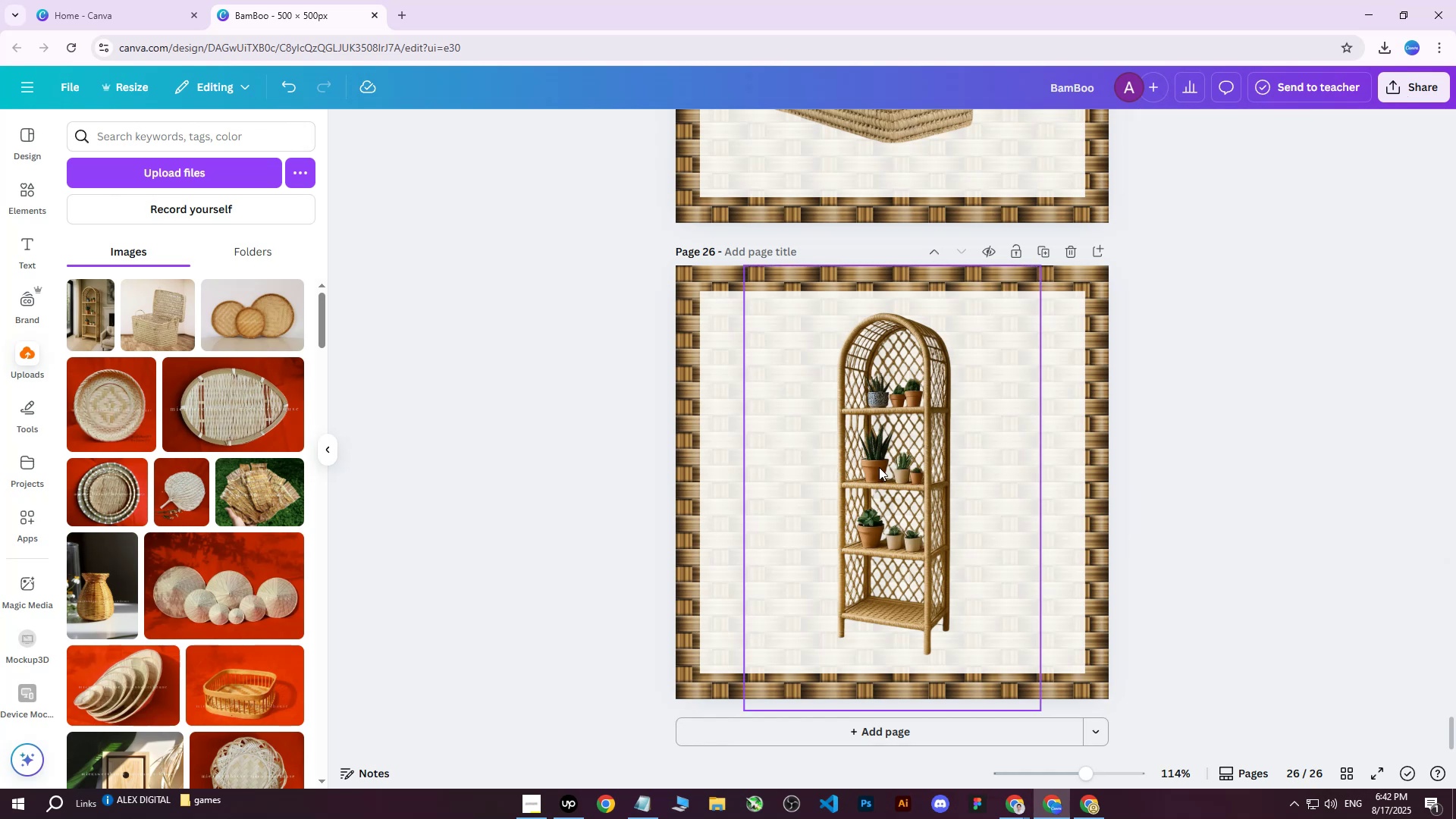 
left_click([879, 467])
 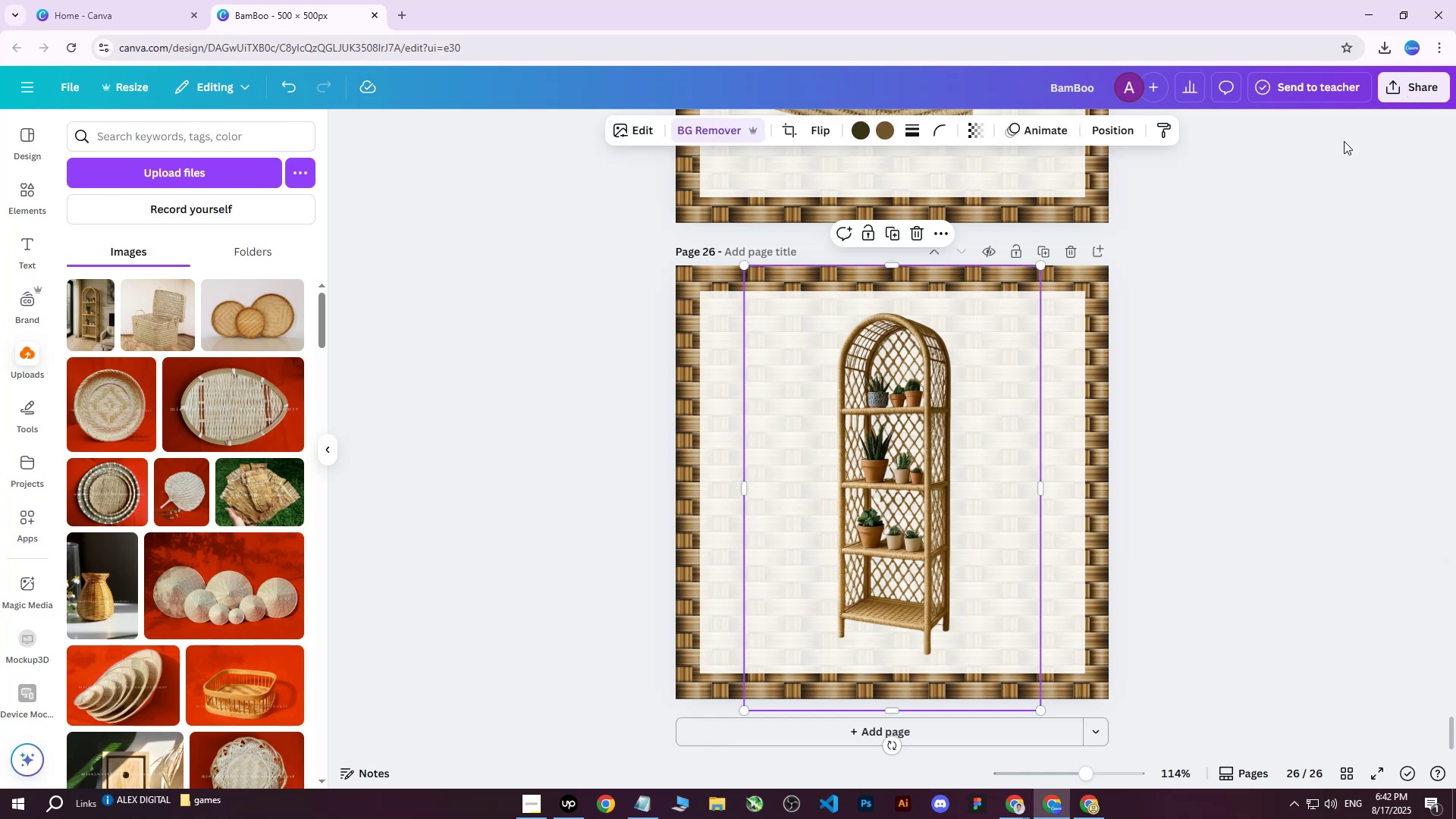 
left_click([1392, 89])
 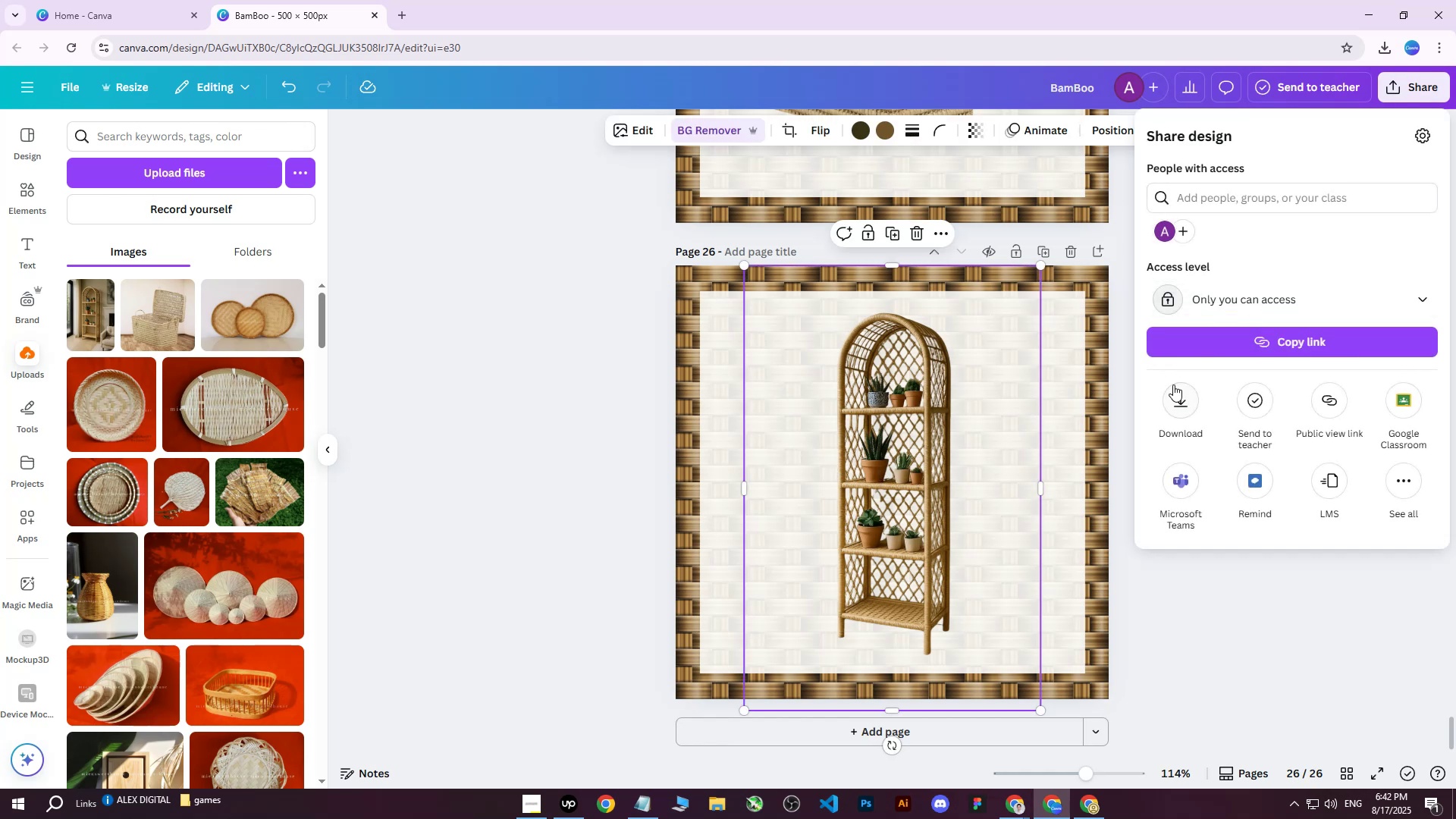 
double_click([1182, 399])
 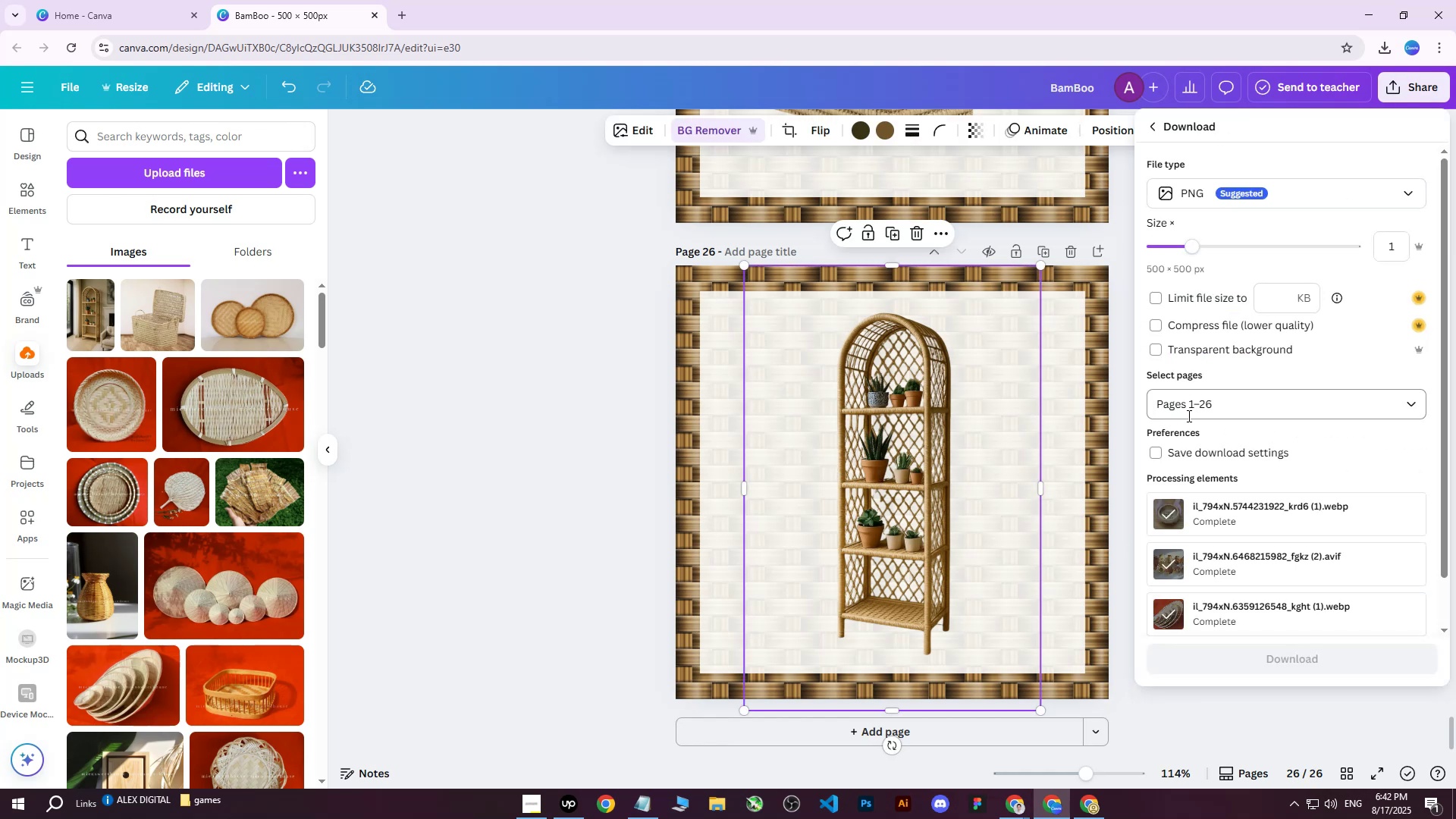 
triple_click([1188, 416])
 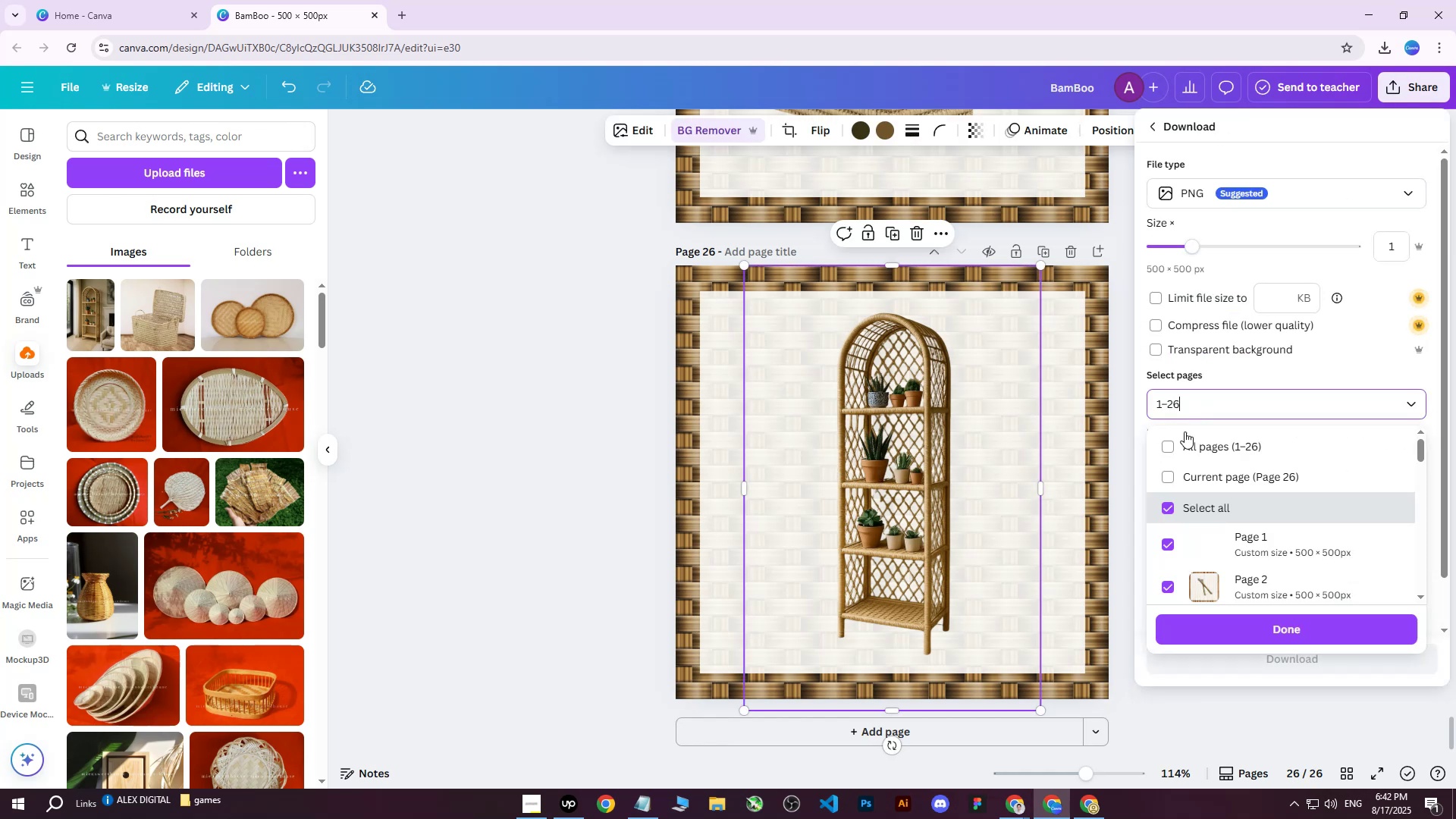 
triple_click([1184, 435])
 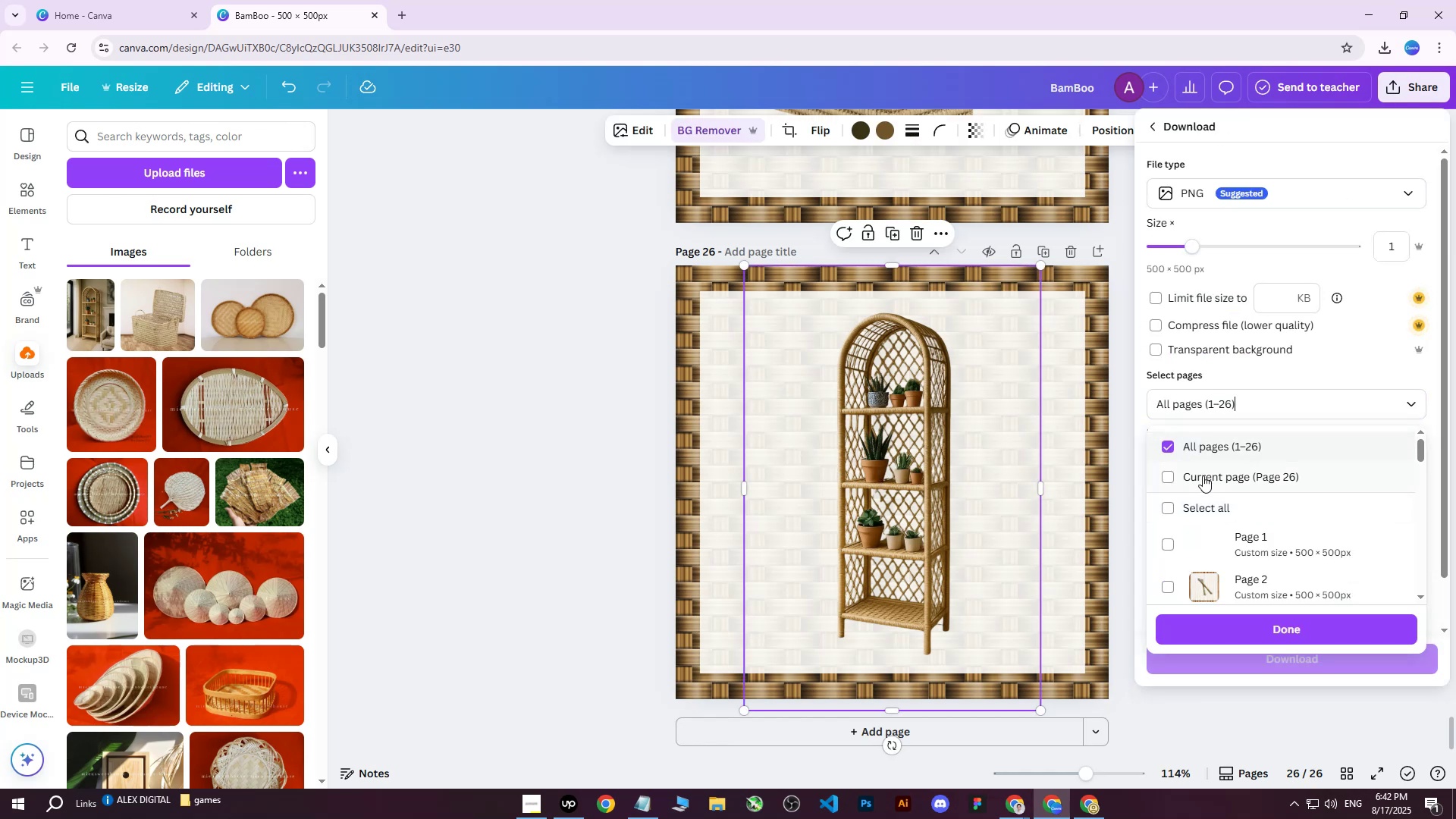 
triple_click([1203, 475])
 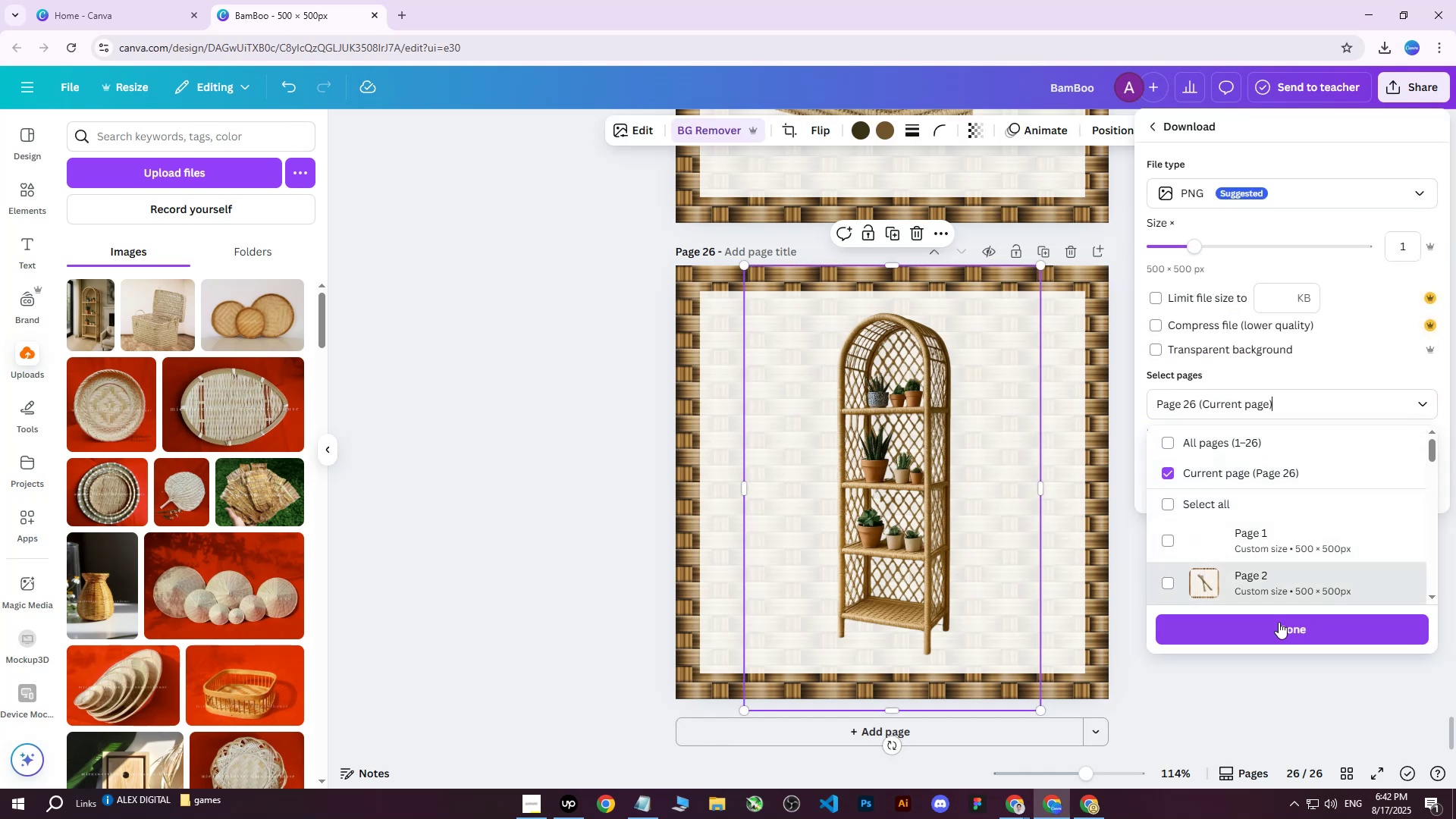 
triple_click([1271, 626])
 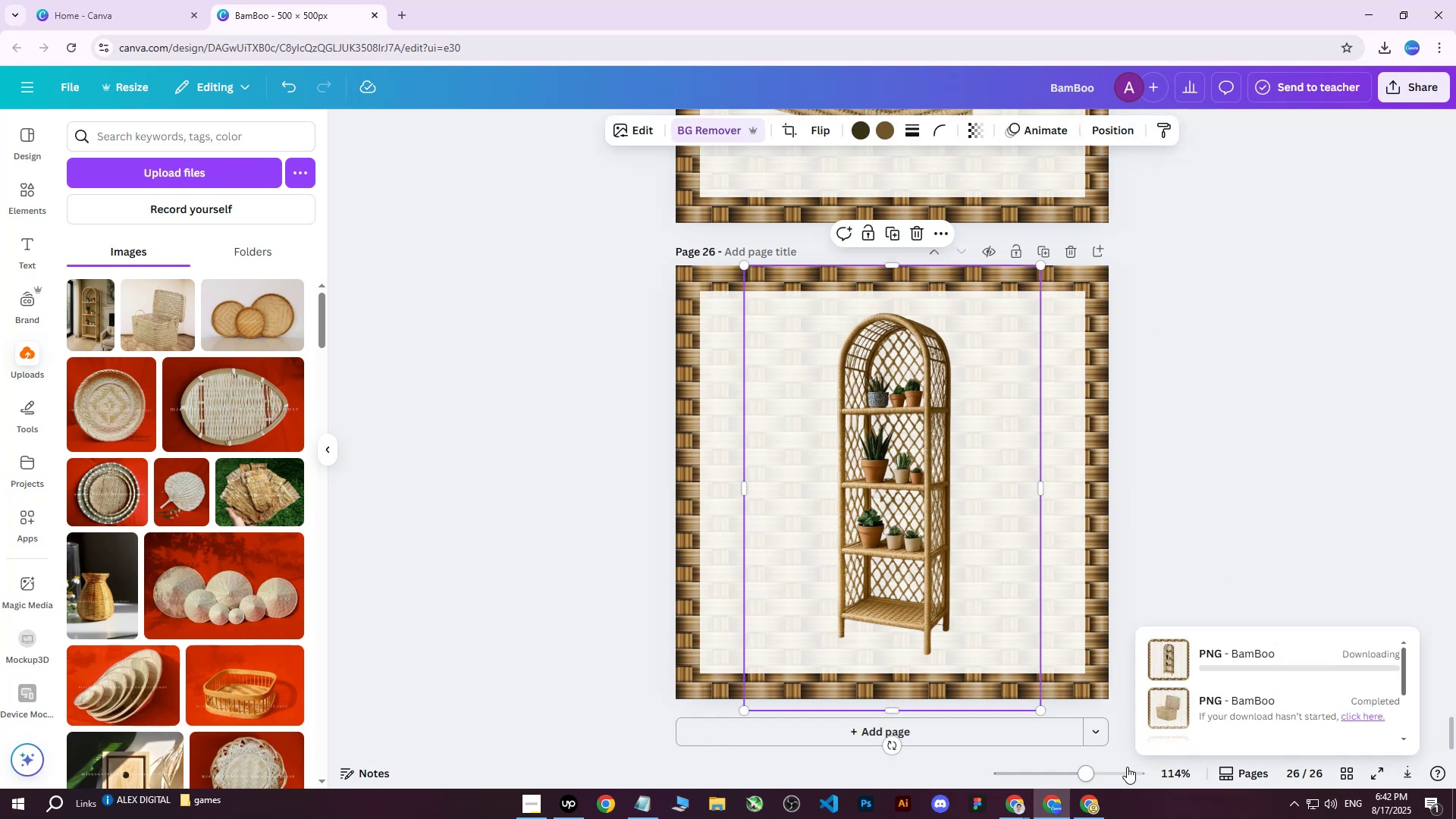 
left_click([1097, 805])
 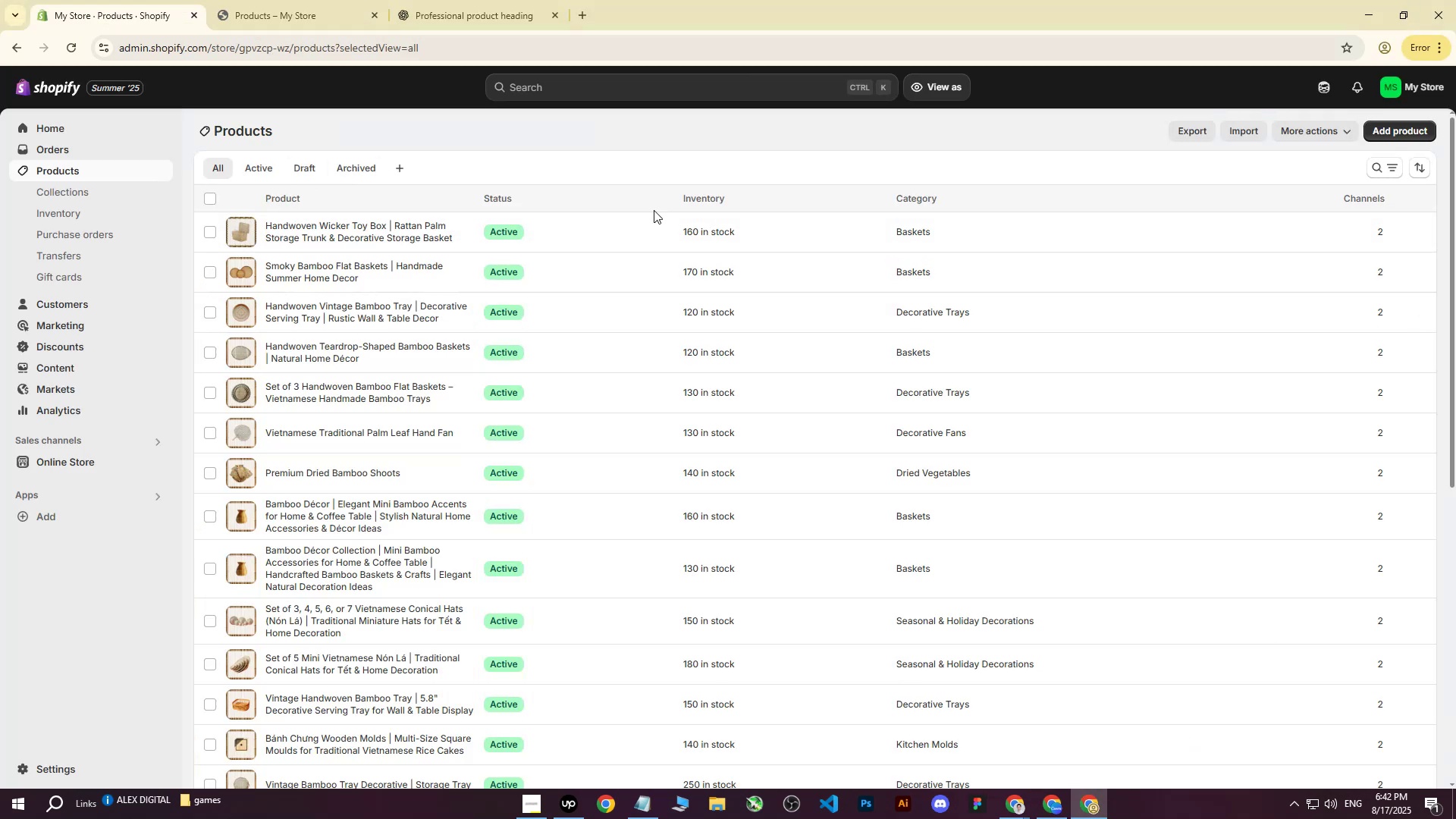 
left_click([1394, 132])
 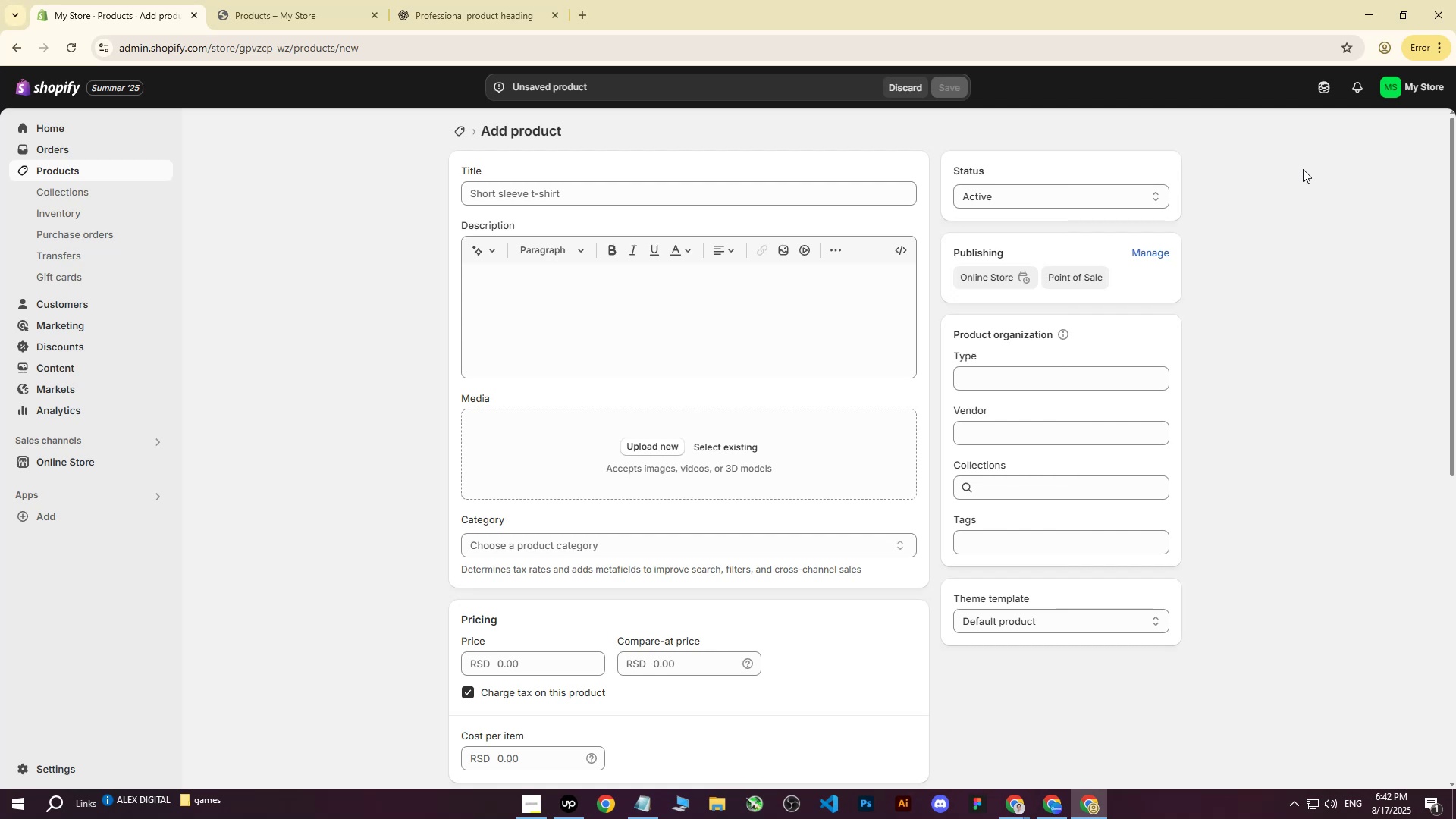 
wait(10.0)
 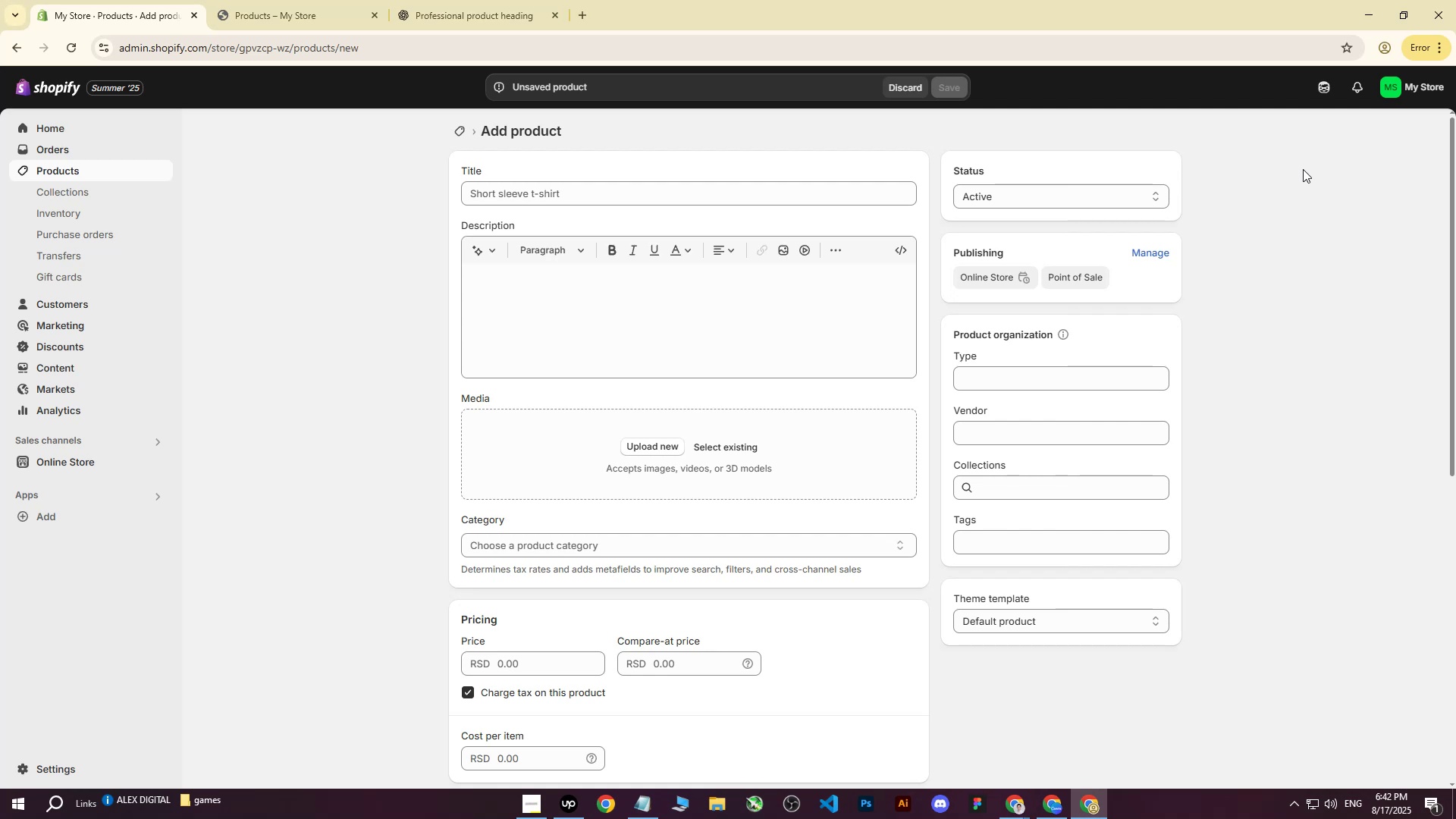 
left_click([453, 0])
 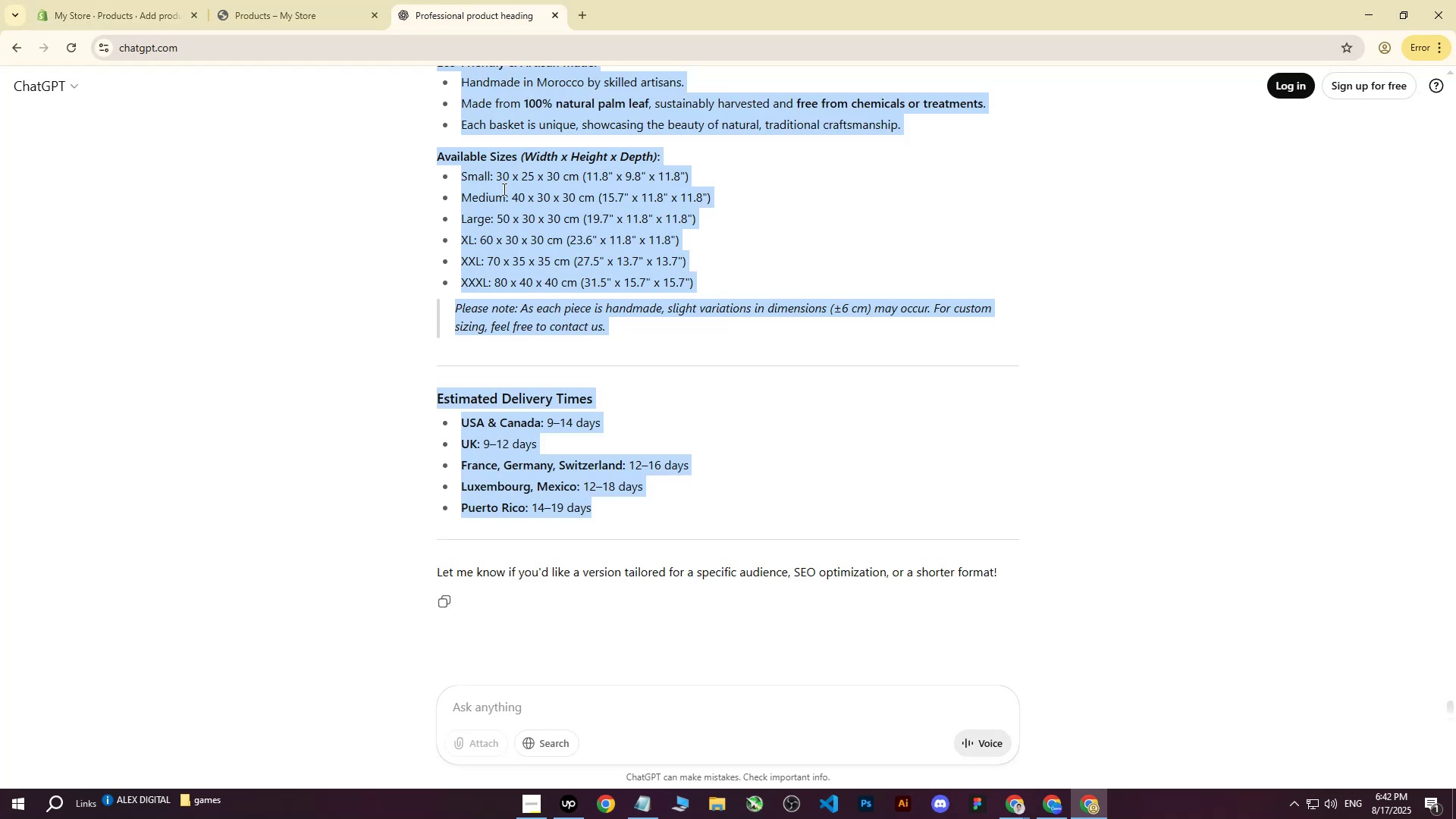 
left_click([350, 343])
 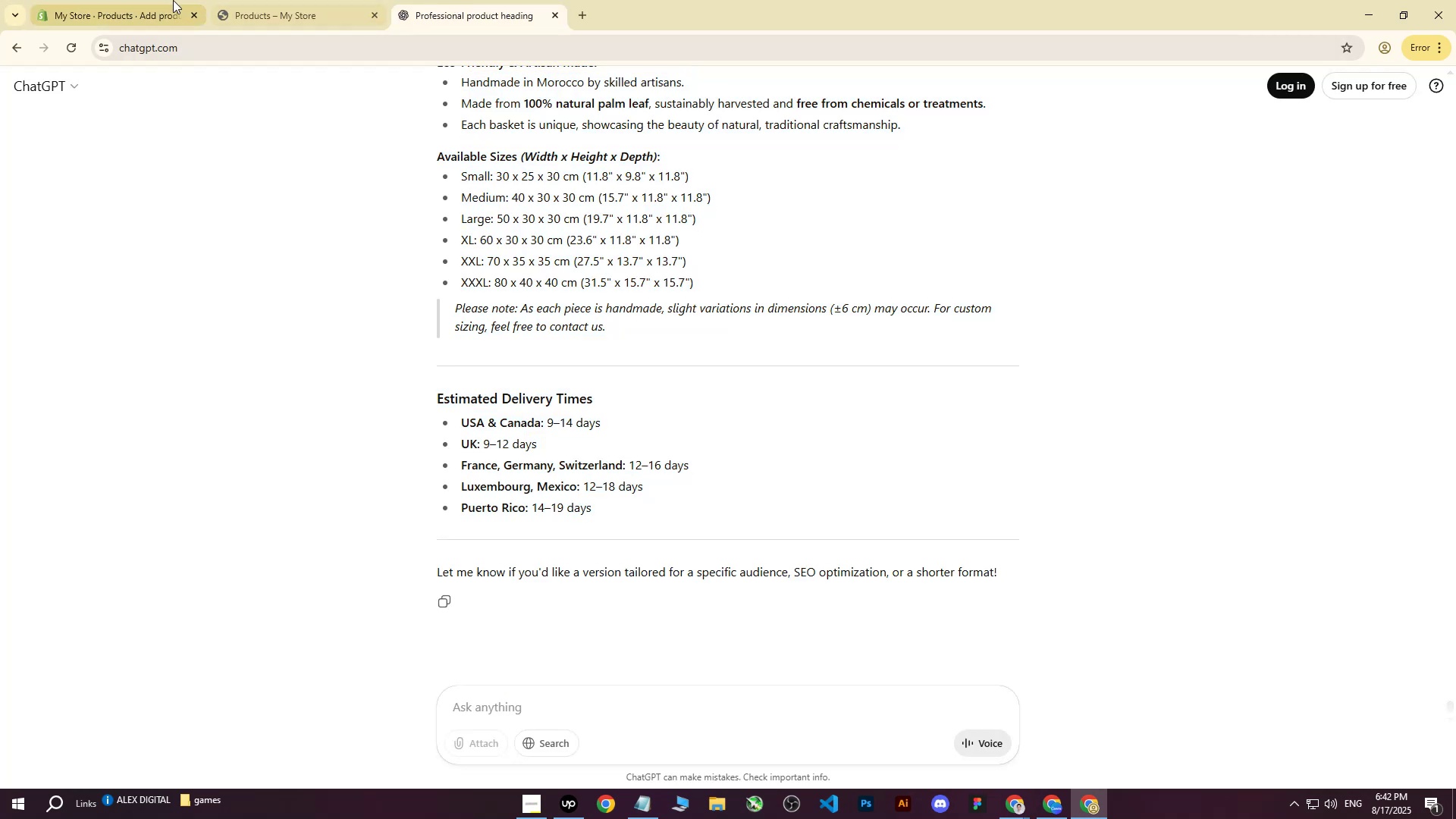 
double_click([160, 0])
 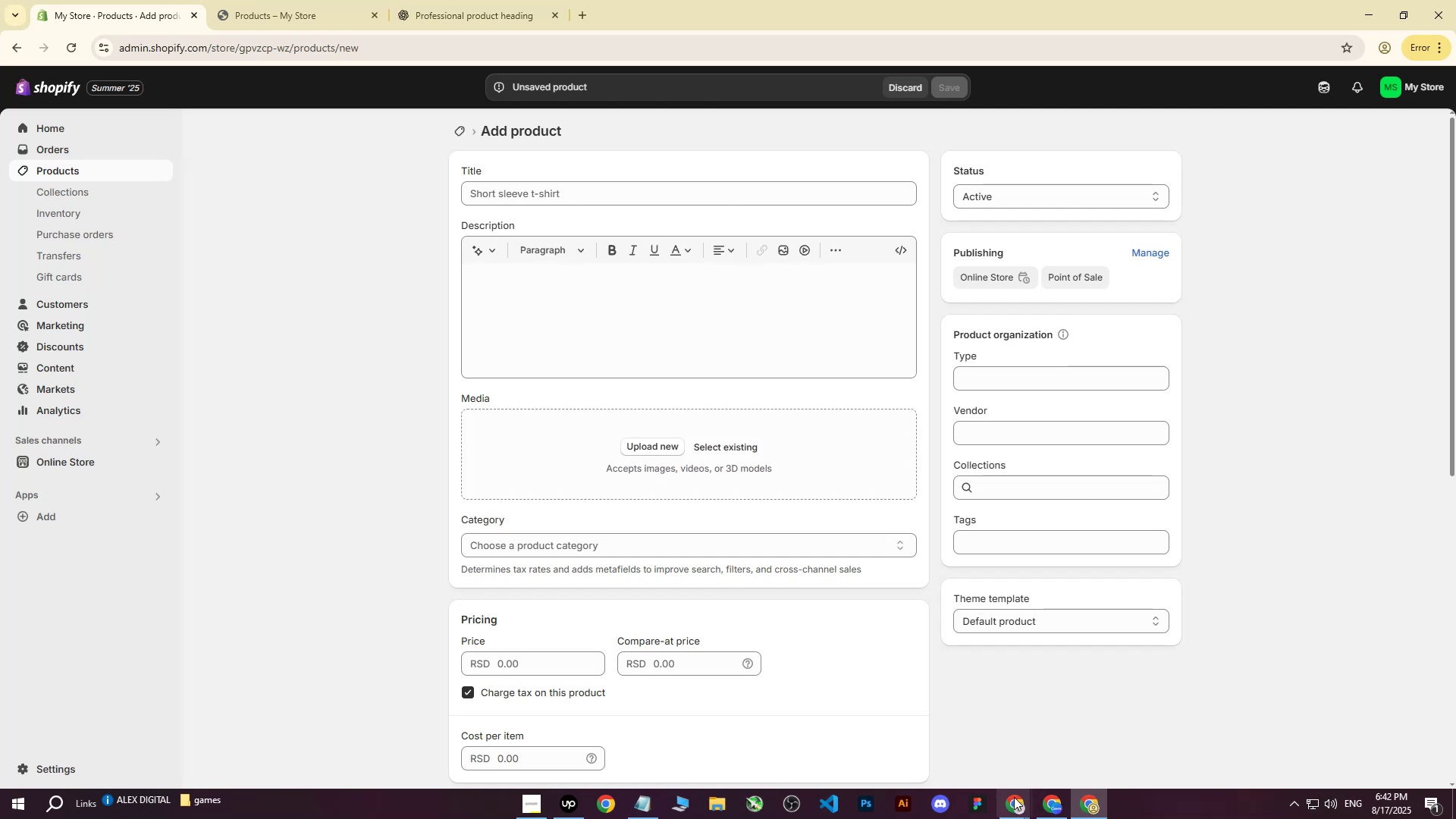 
double_click([932, 743])
 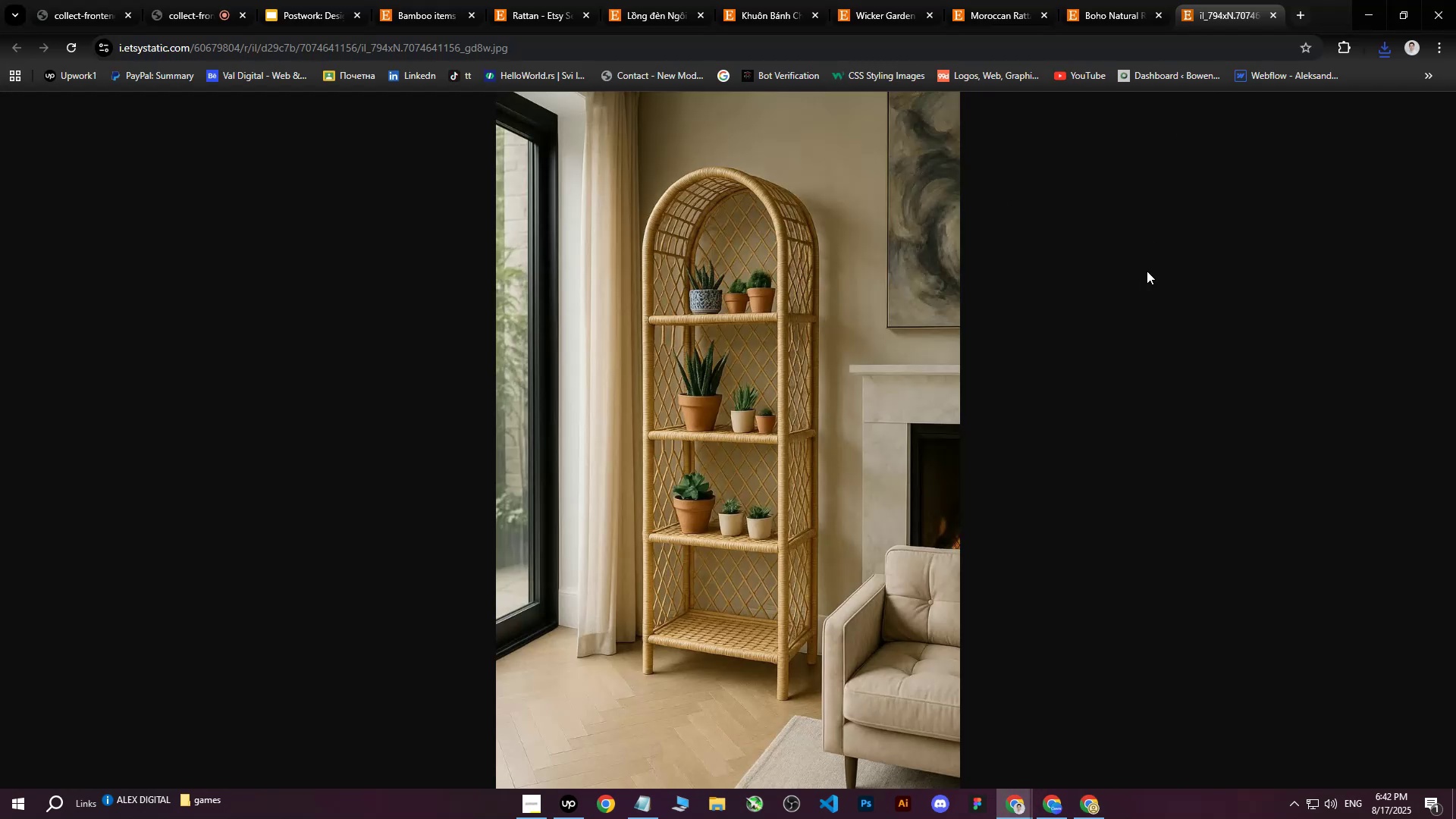 
left_click([1141, 0])
 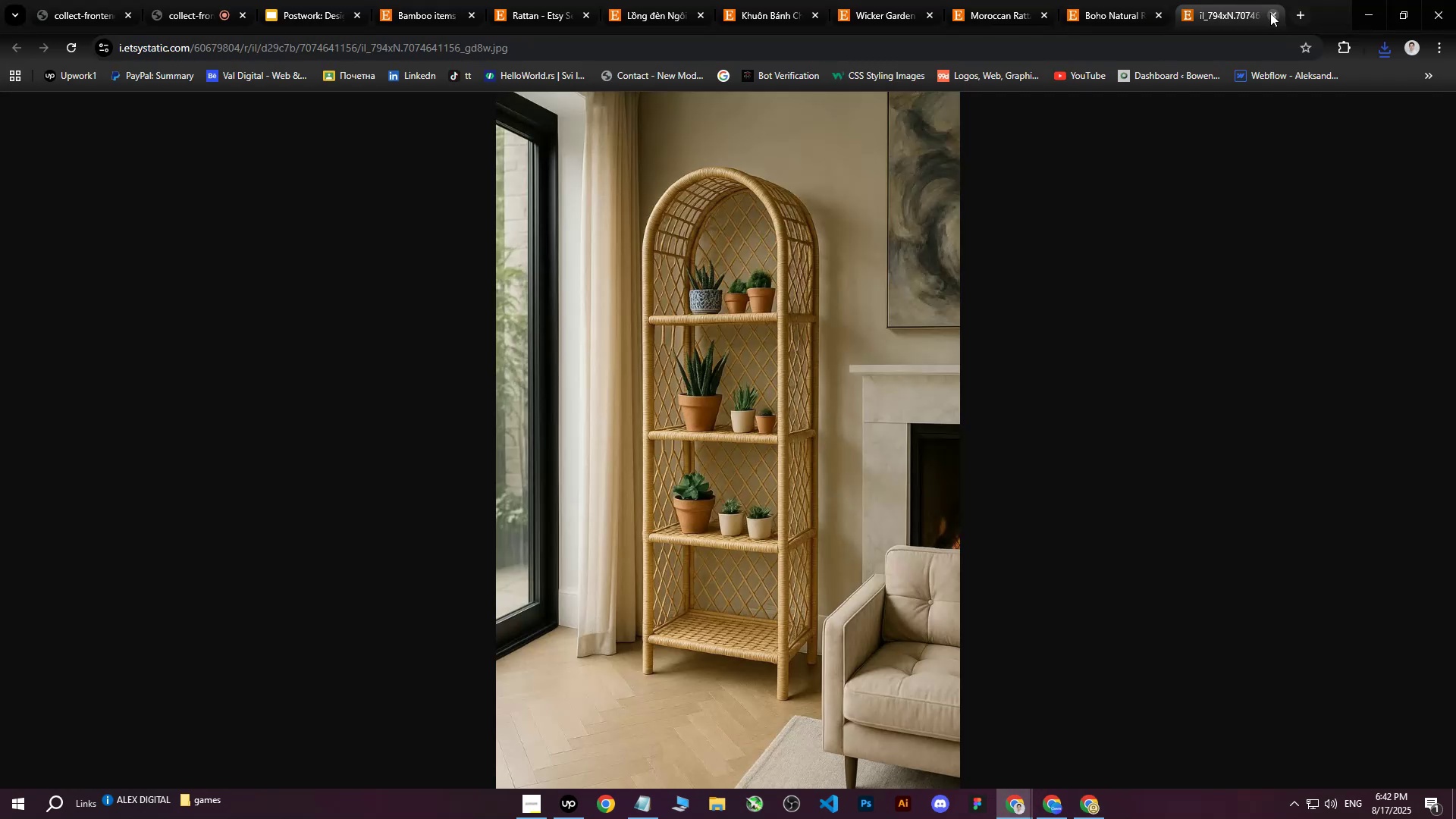 
triple_click([1276, 14])
 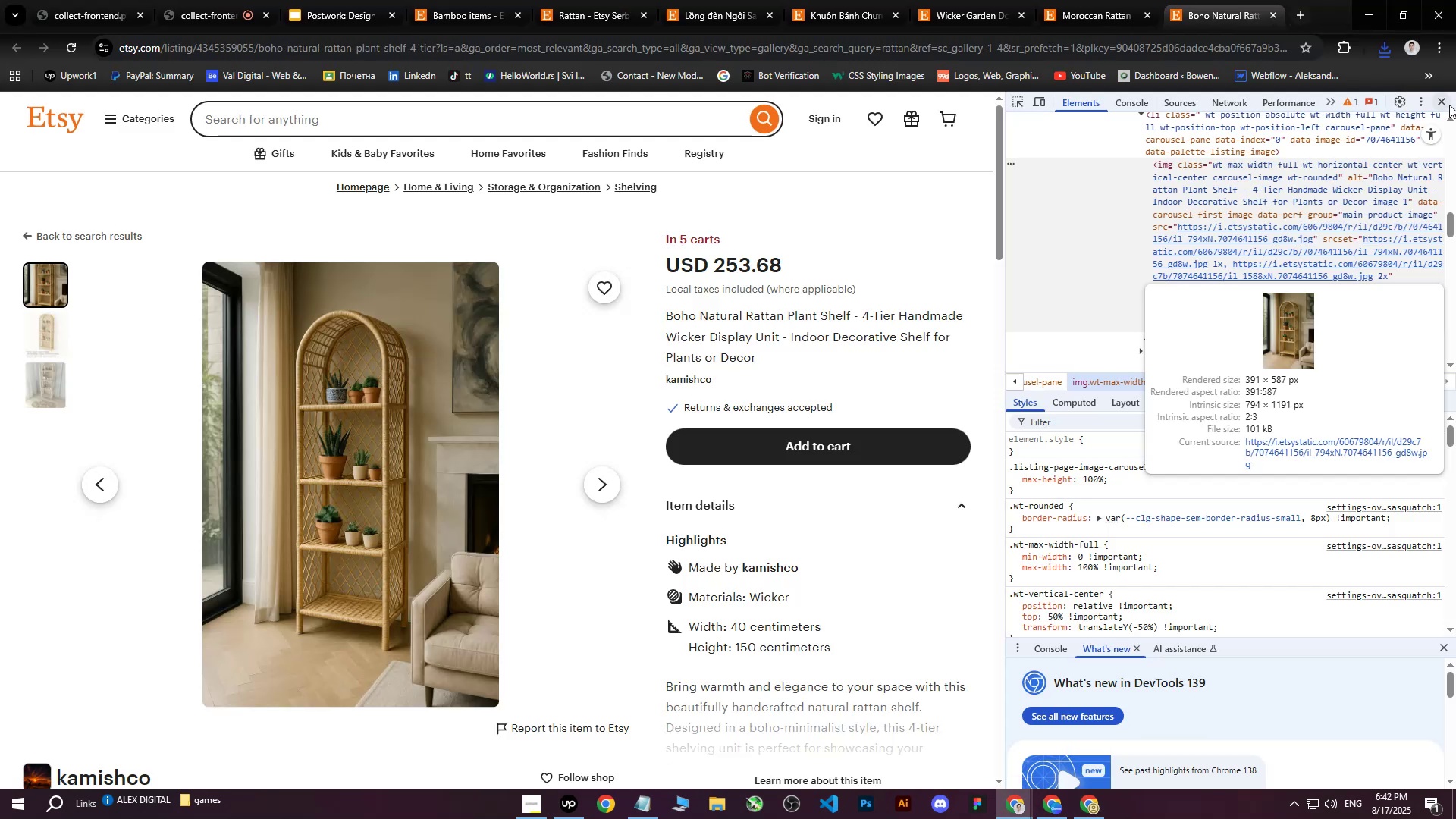 
left_click([1448, 104])
 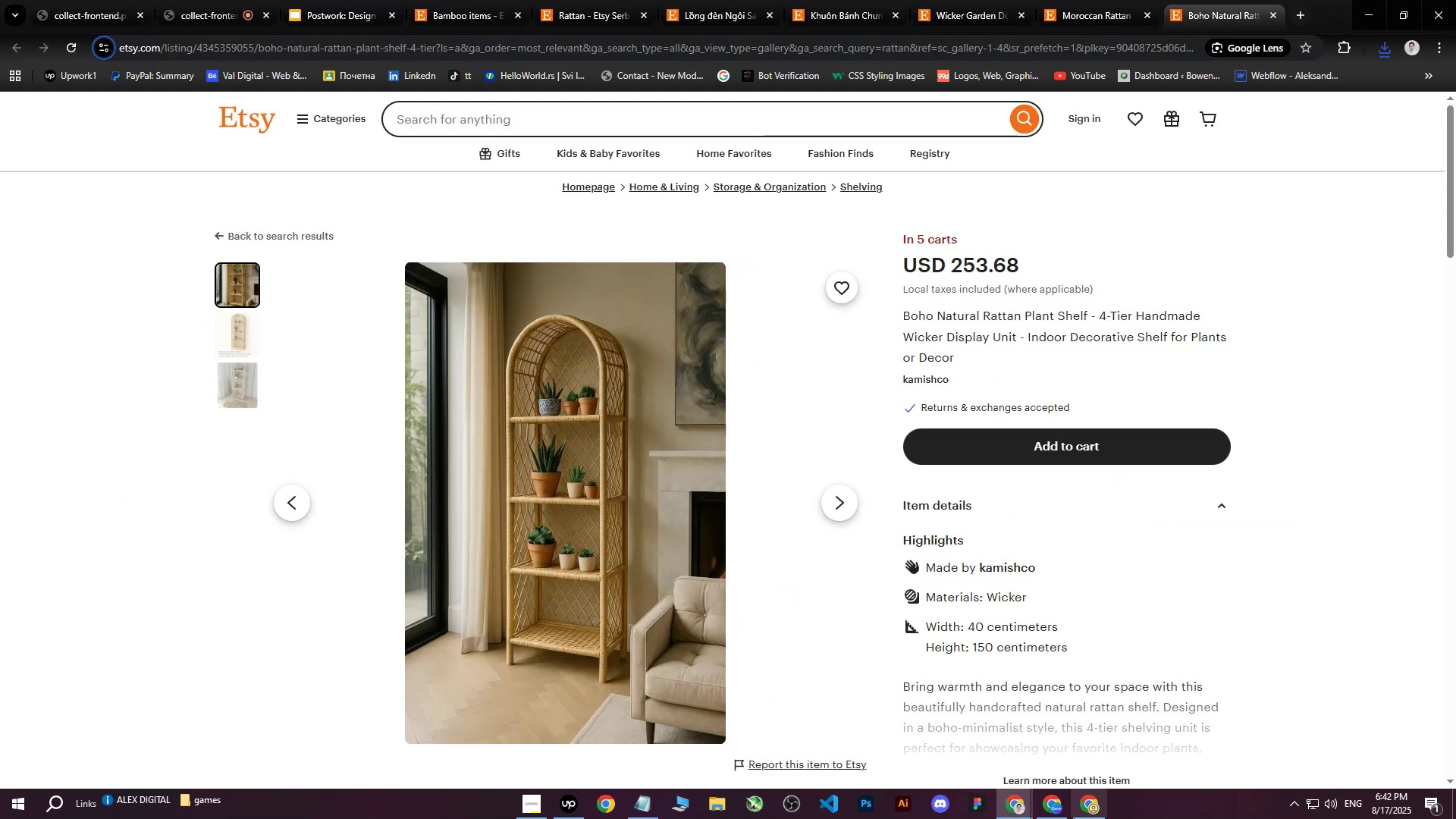 
left_click([1069, 818])
 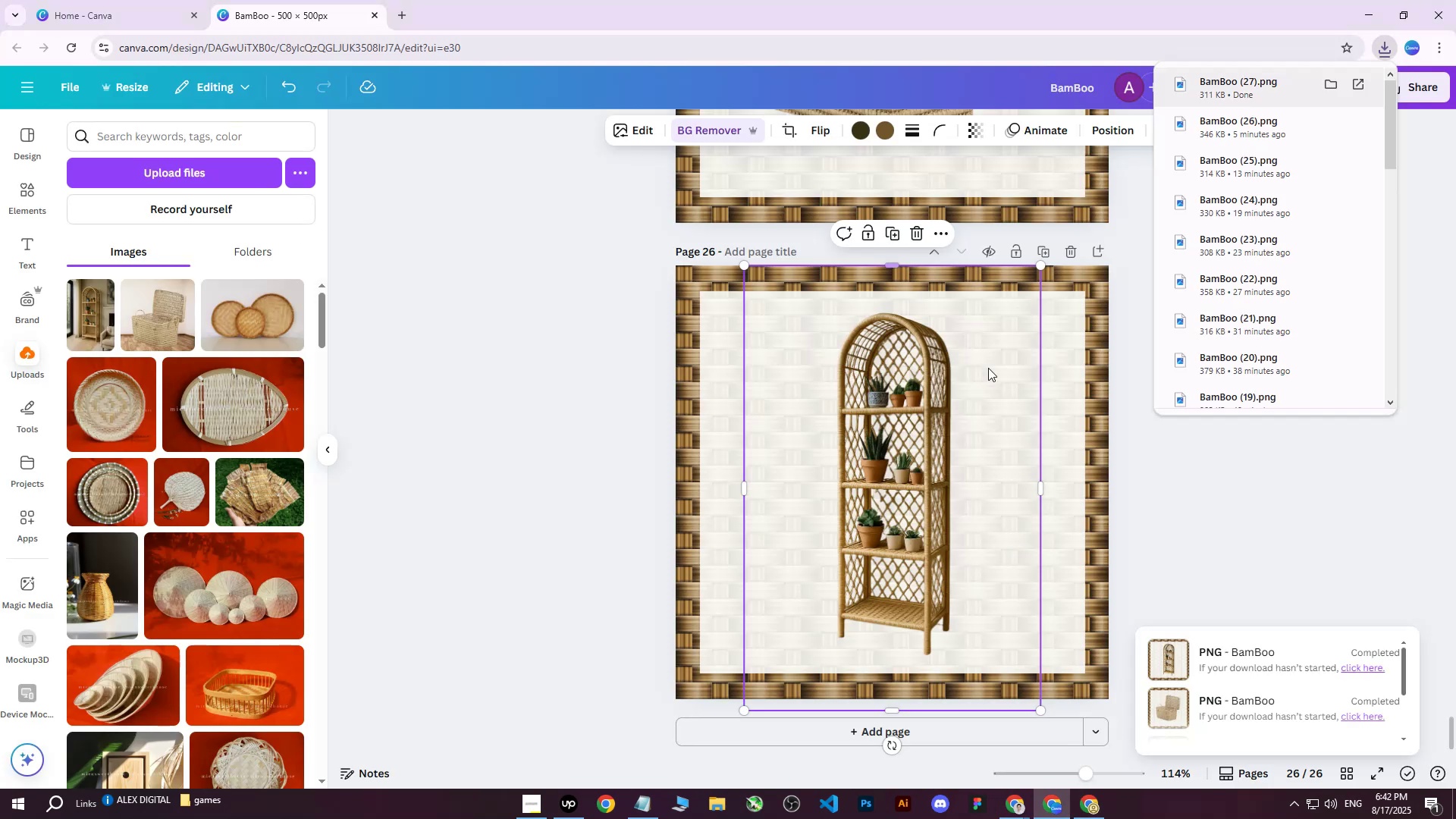 
left_click([1177, 529])
 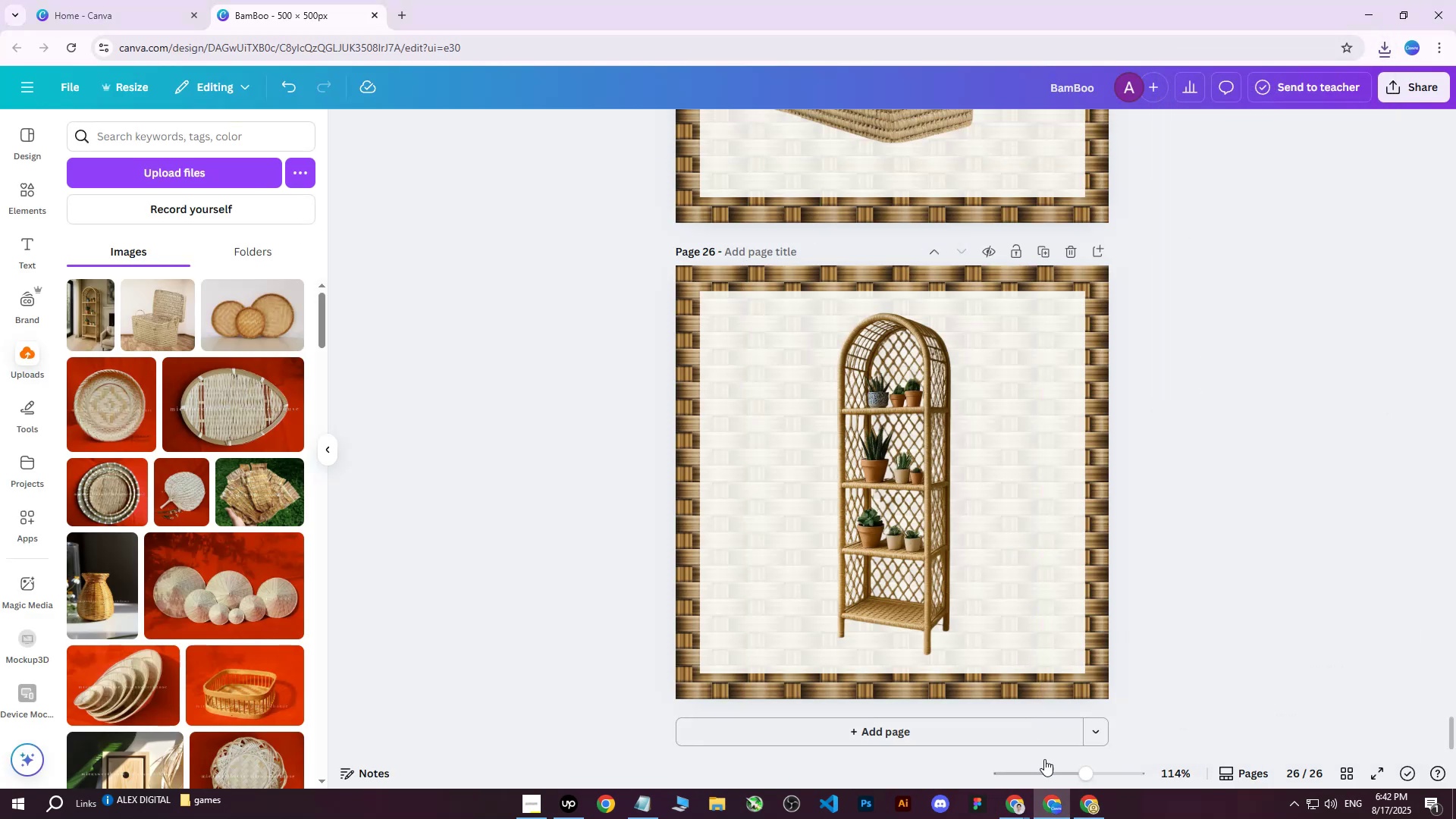 
left_click([1083, 798])
 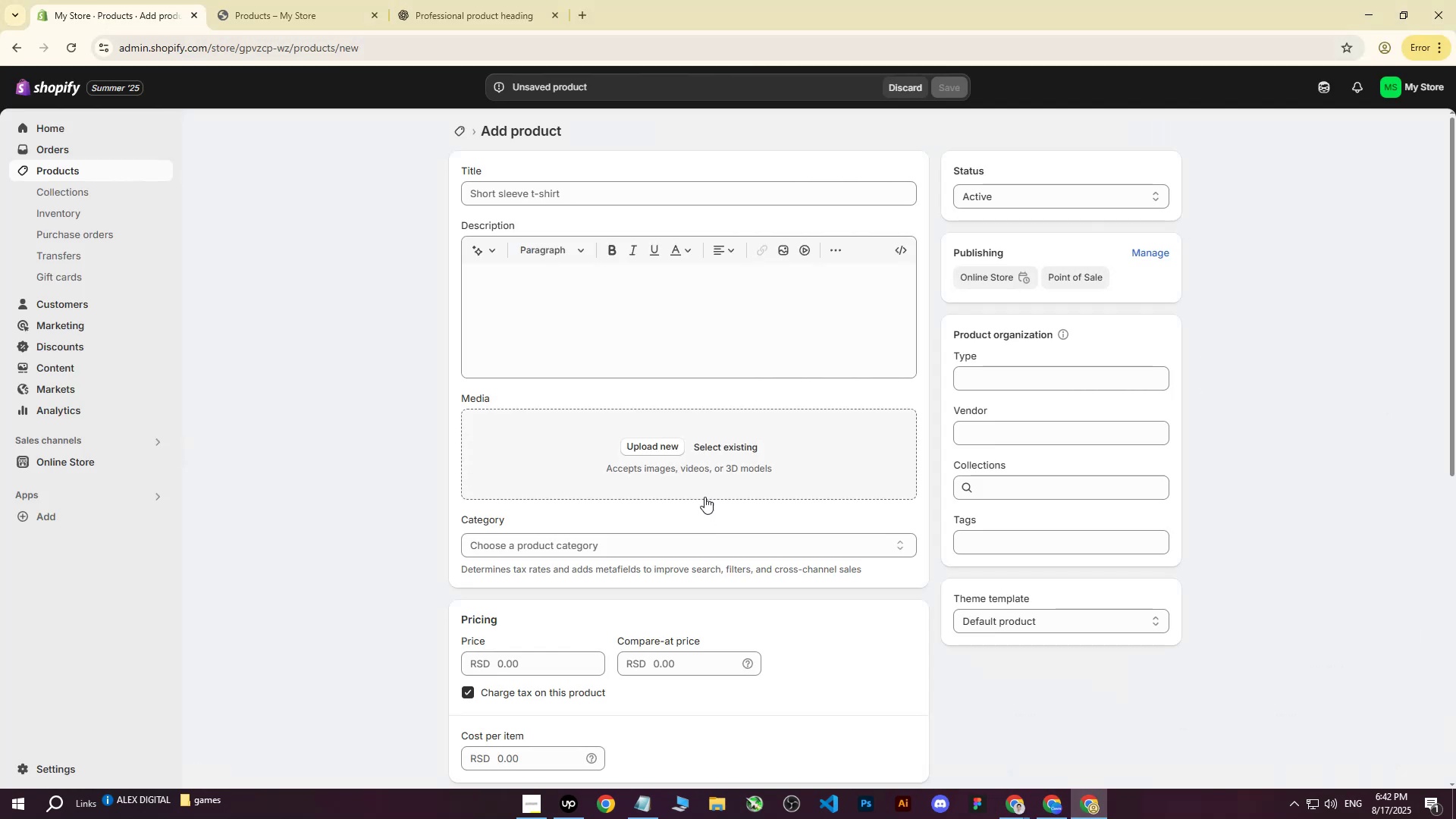 
left_click([667, 441])
 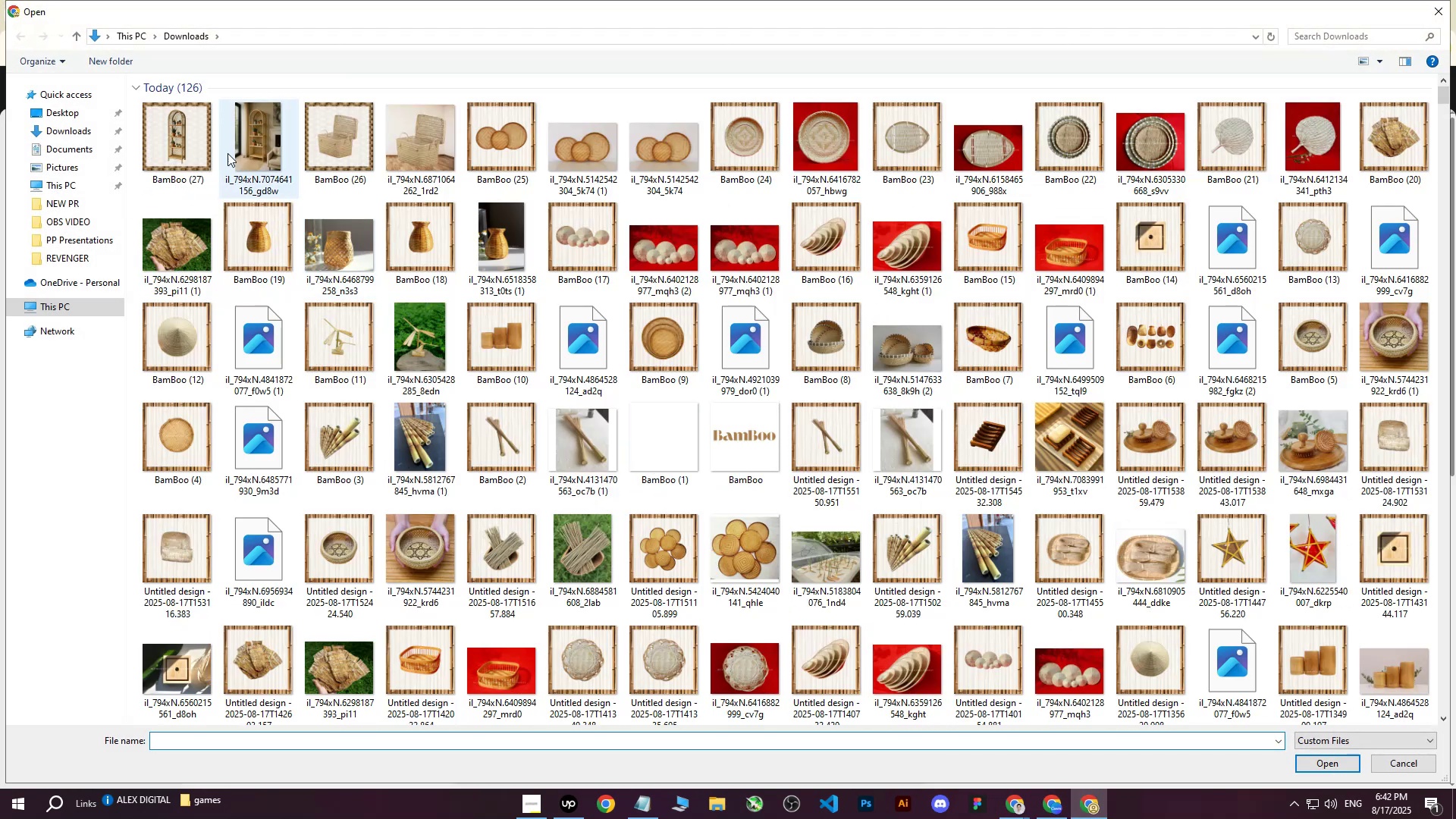 
left_click([174, 134])
 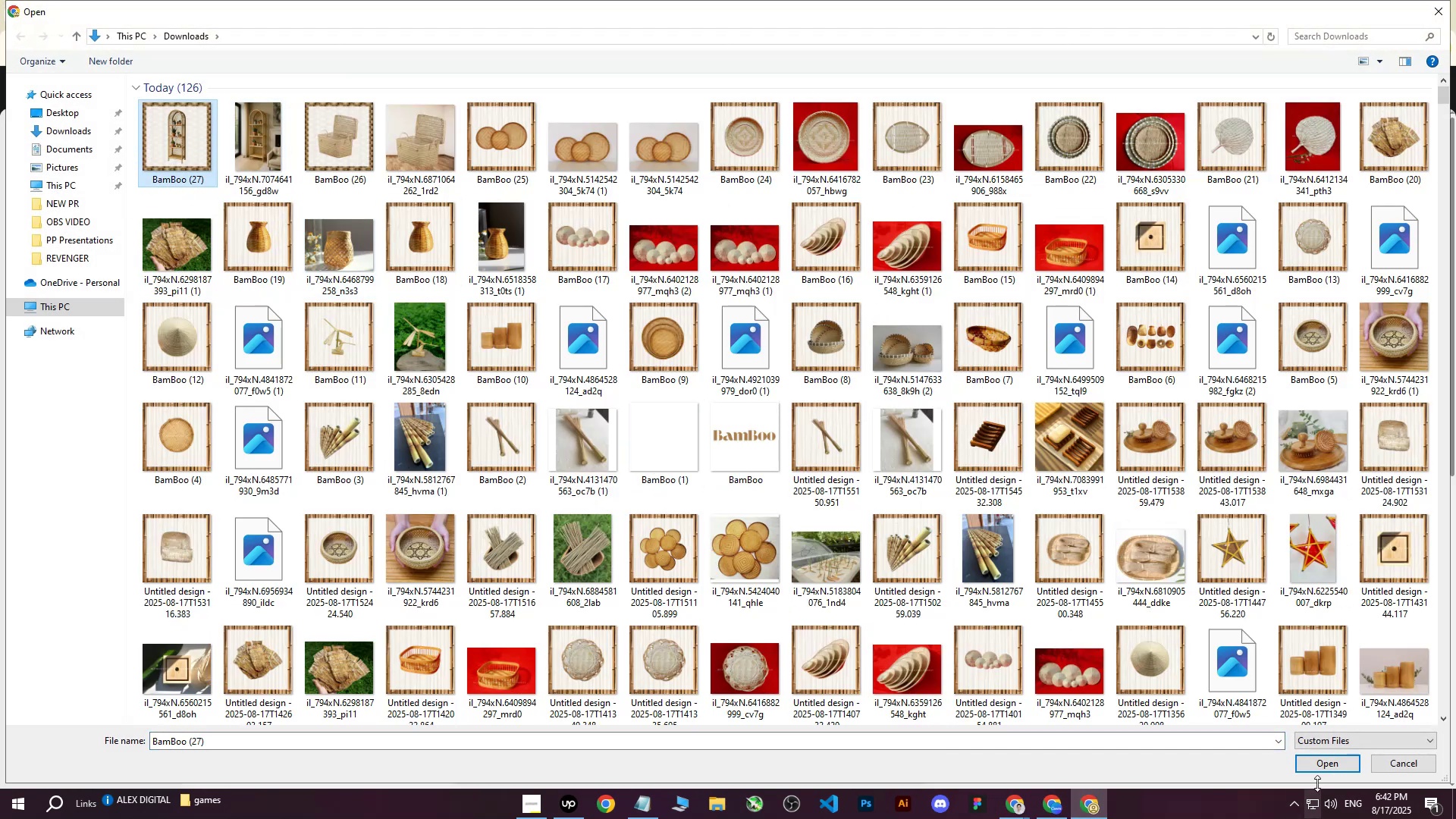 
left_click([1320, 764])
 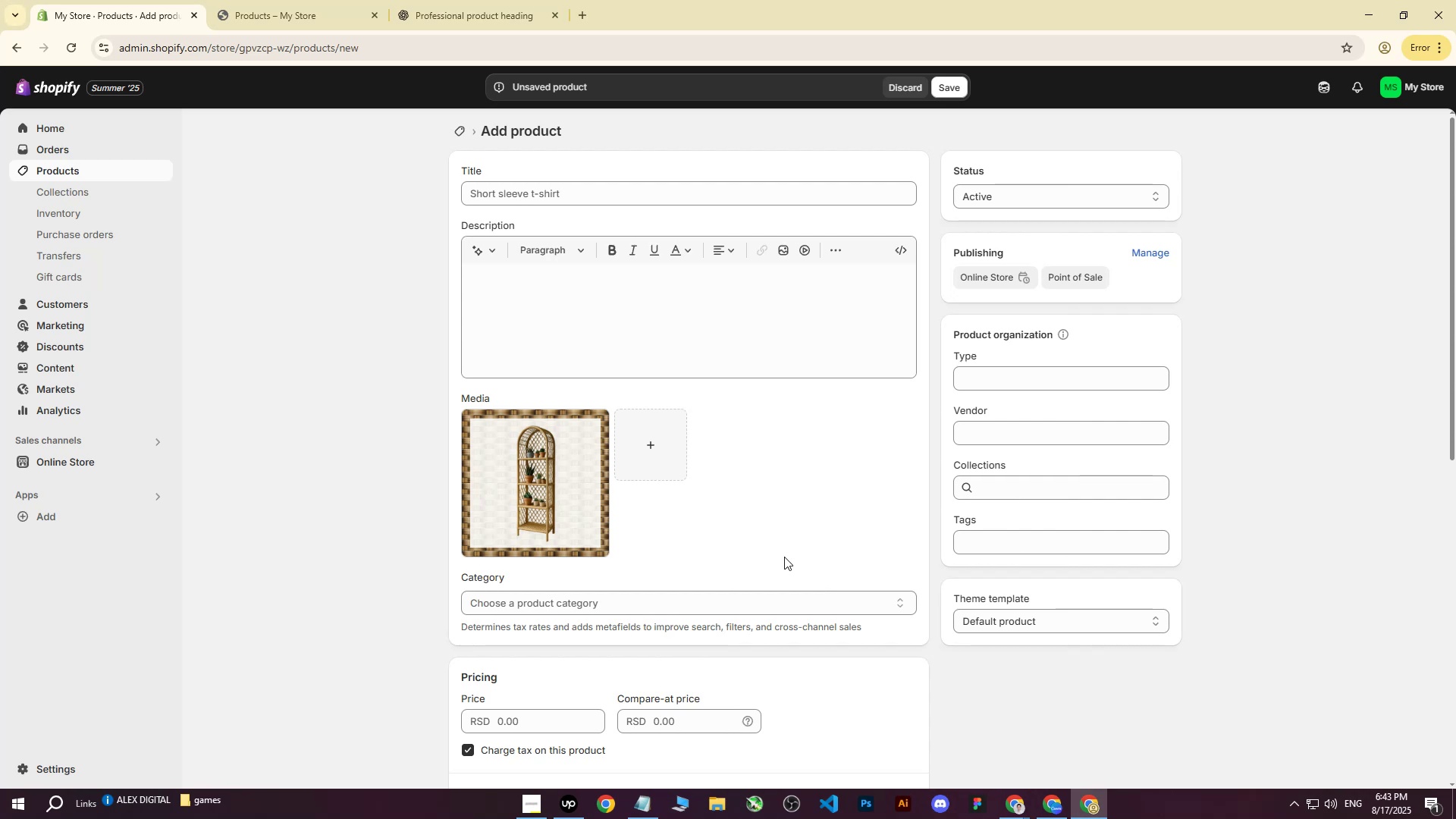 
wait(16.47)
 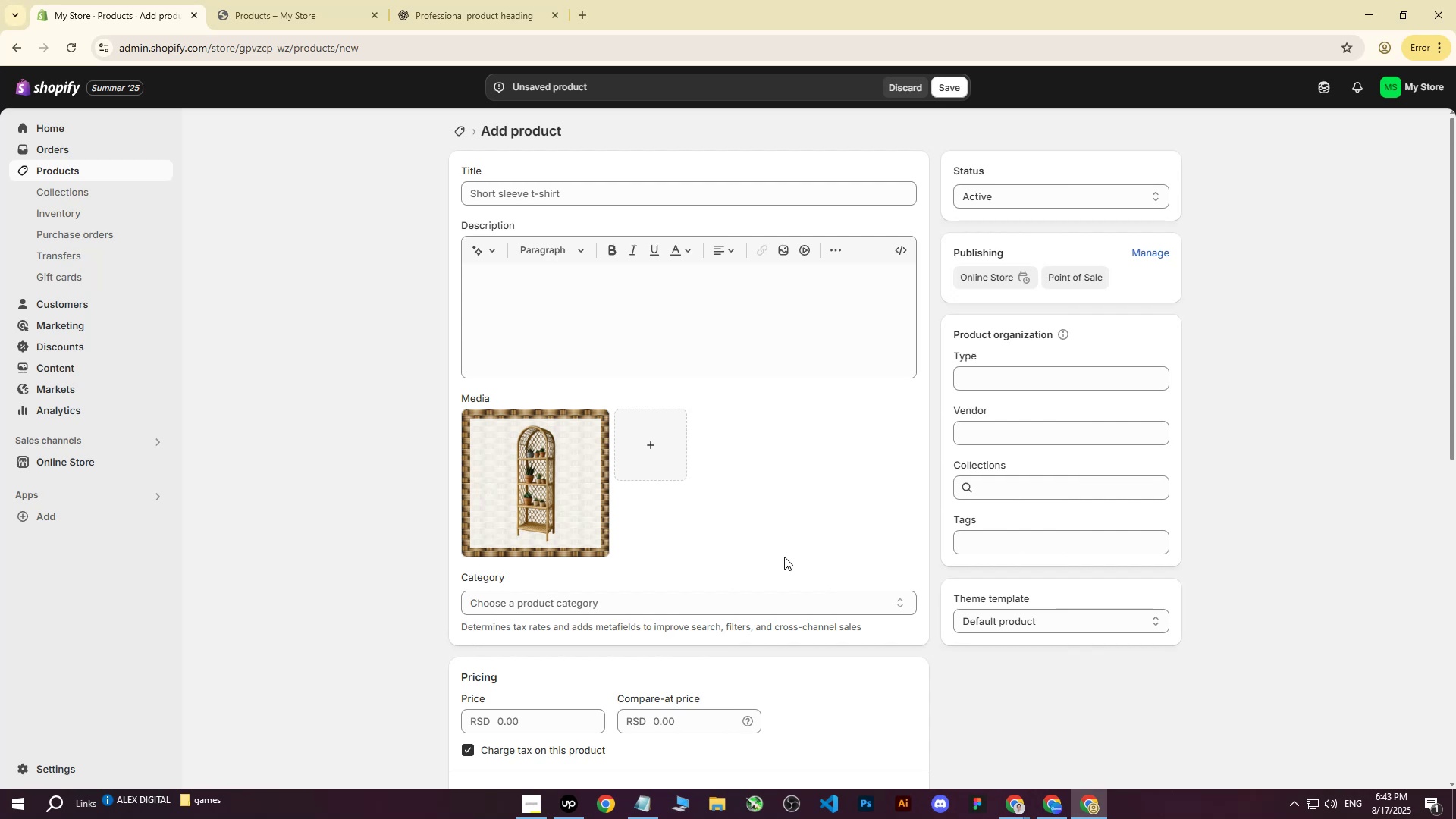 
double_click([959, 755])
 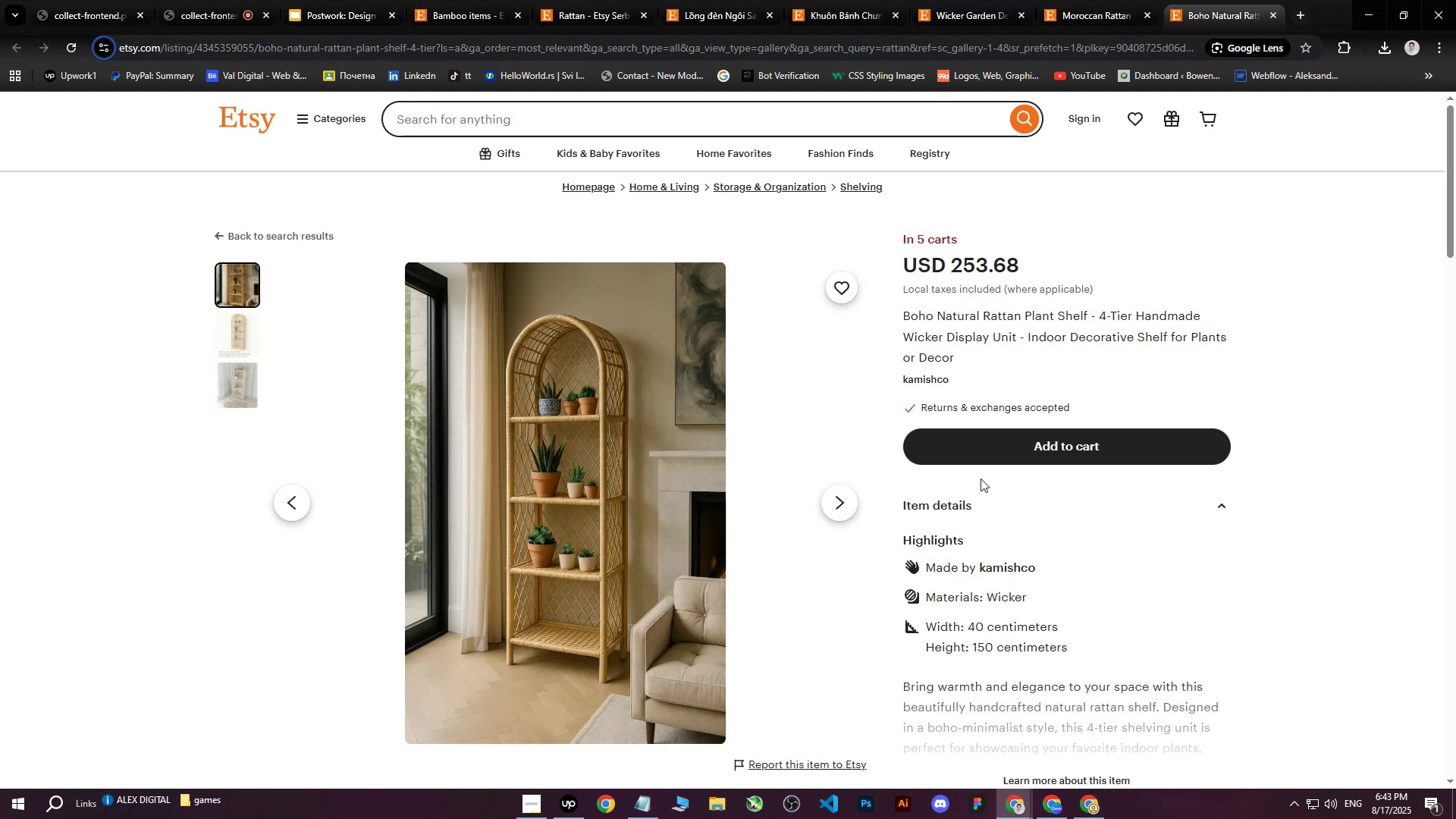 
scroll: coordinate [1000, 366], scroll_direction: up, amount: 3.0
 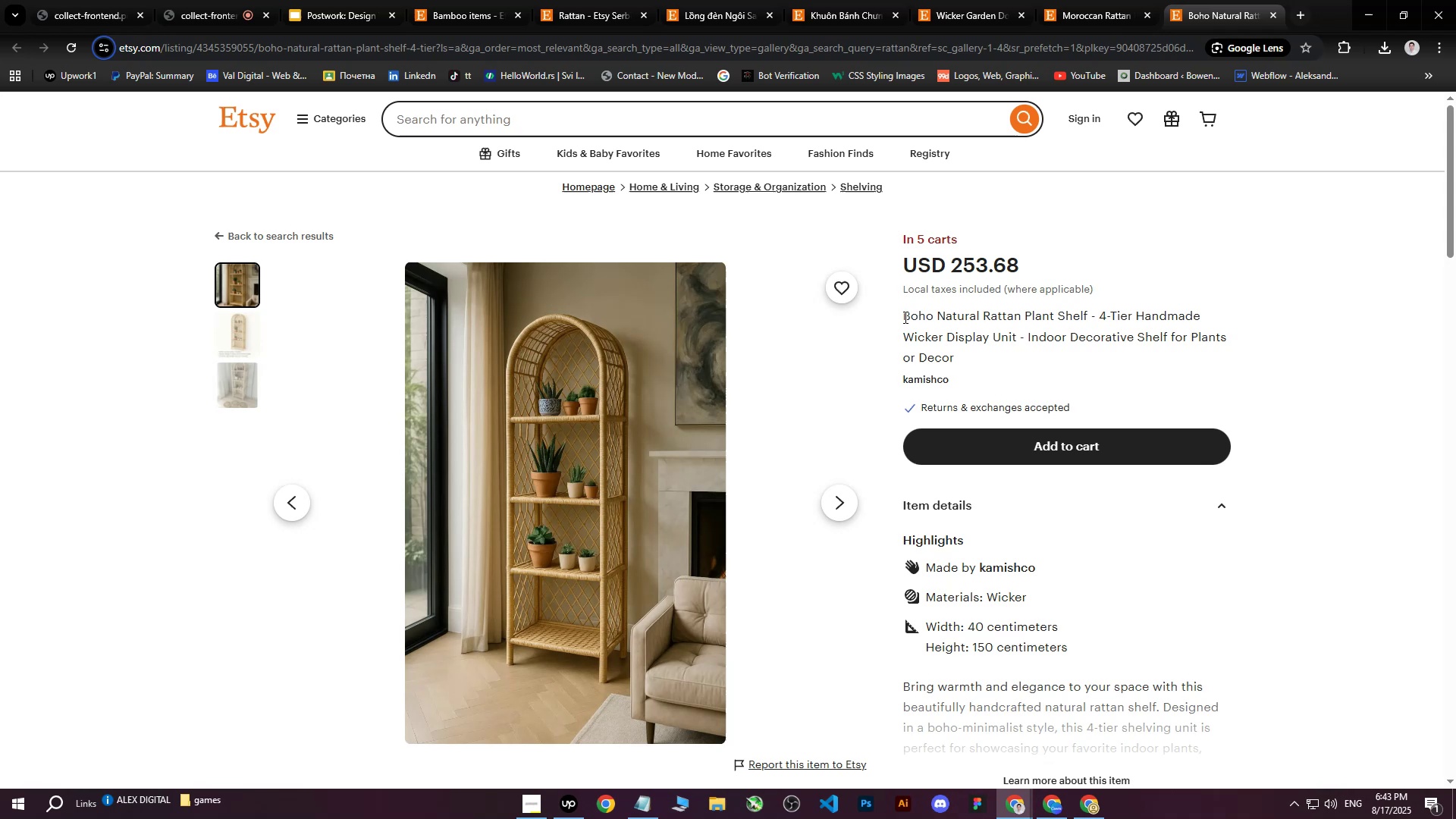 
left_click_drag(start_coordinate=[904, 316], to_coordinate=[1041, 357])
 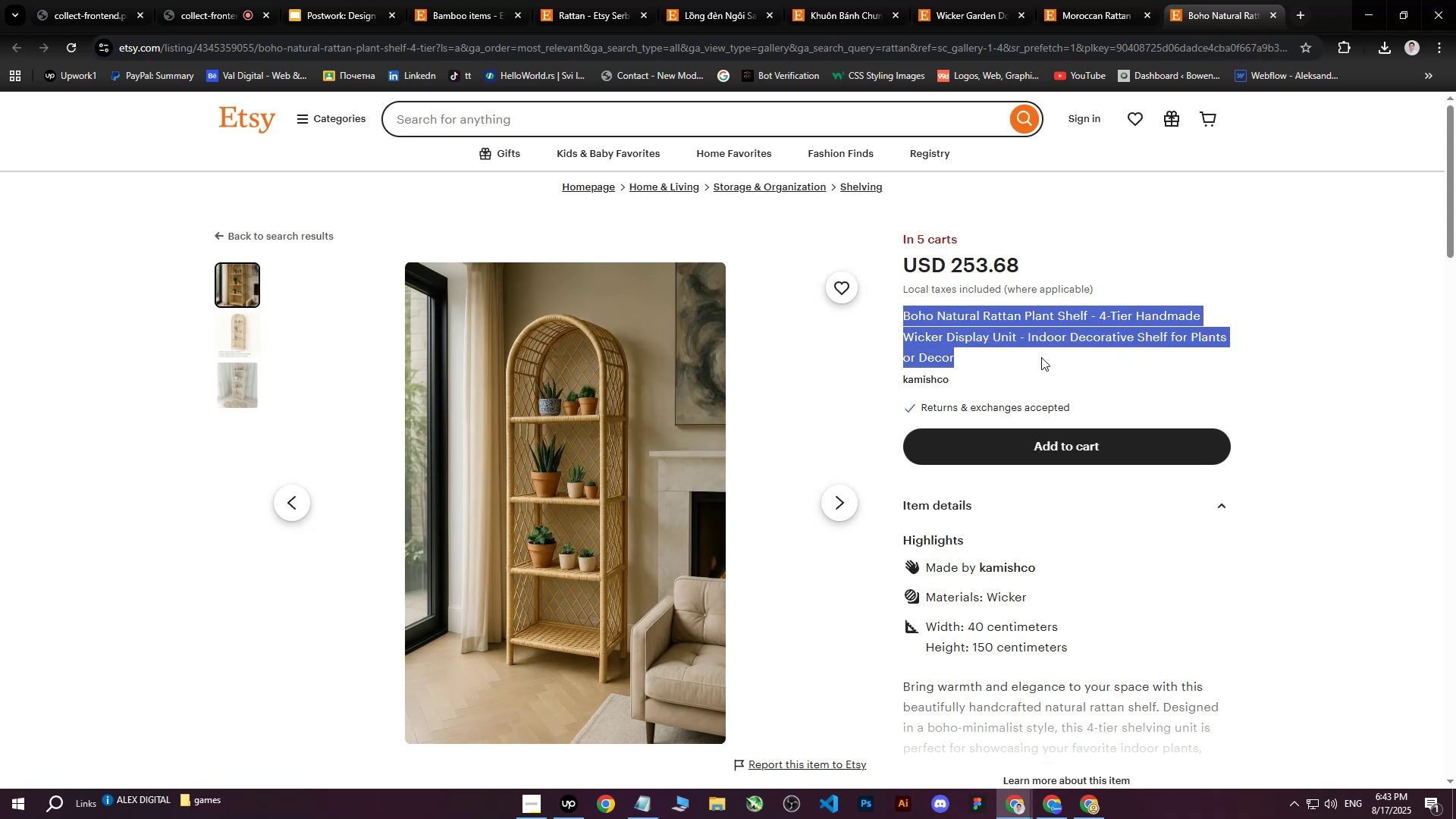 
key(Control+ControlLeft)
 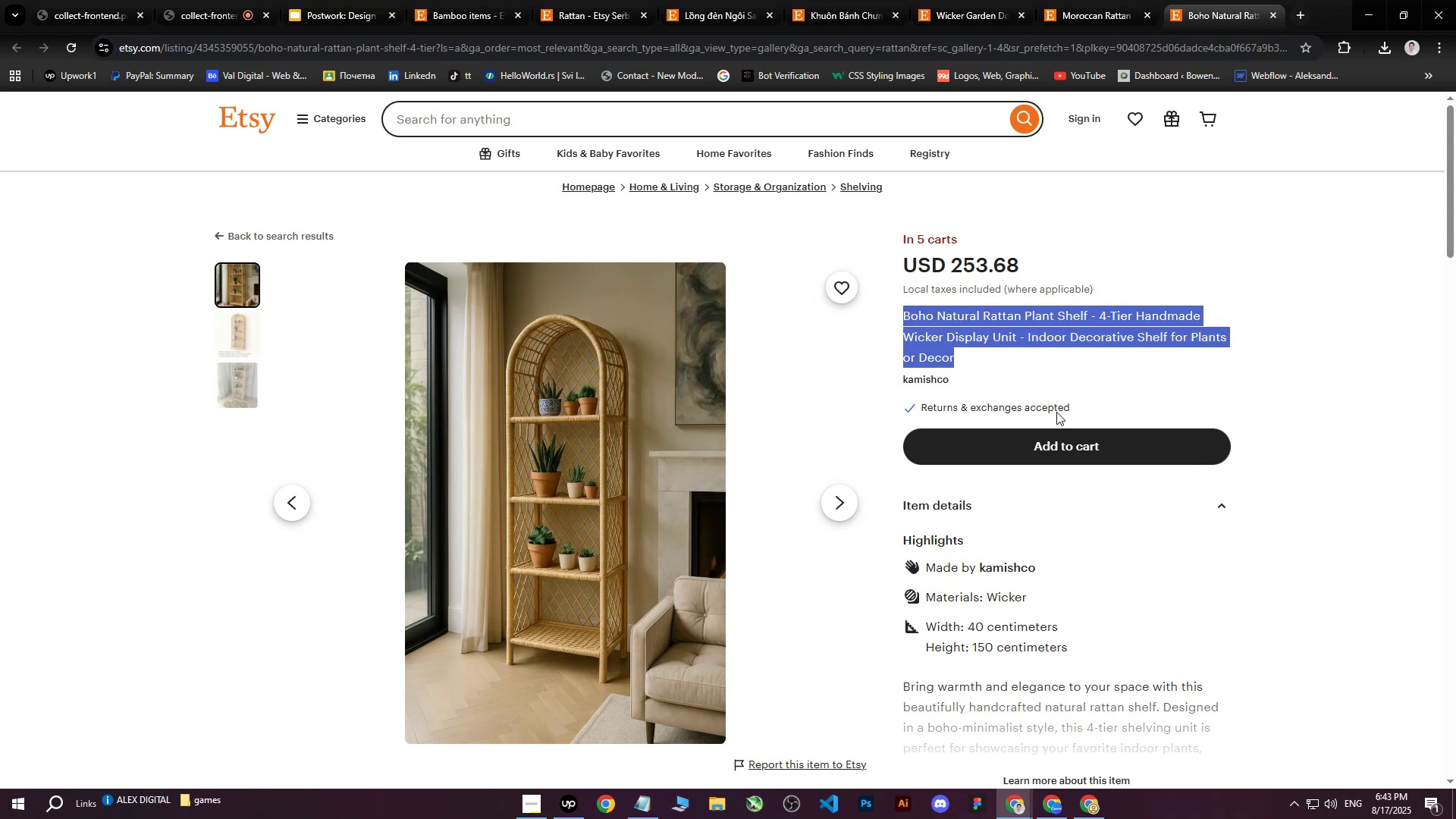 
key(Control+C)
 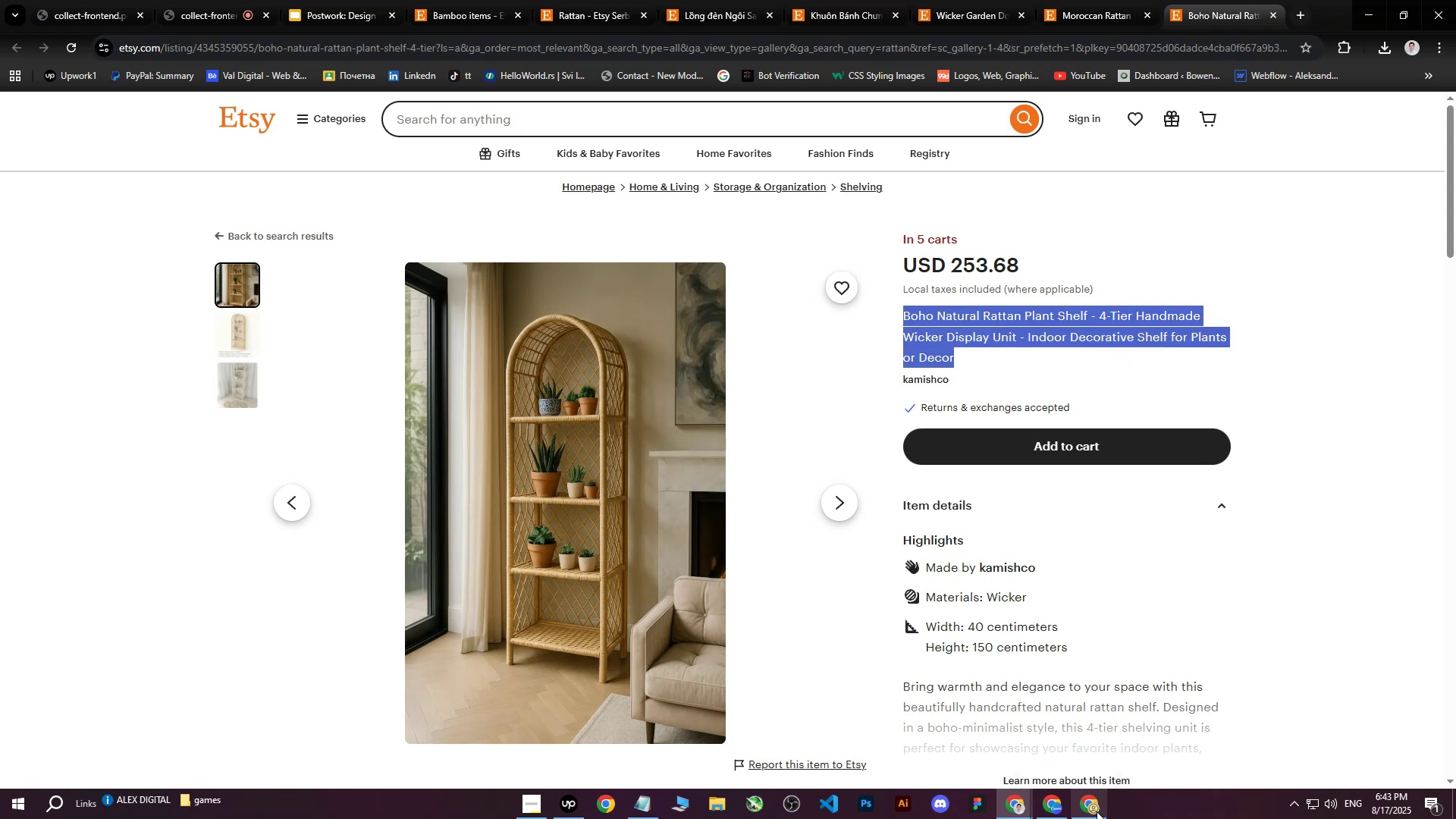 
left_click([1097, 811])
 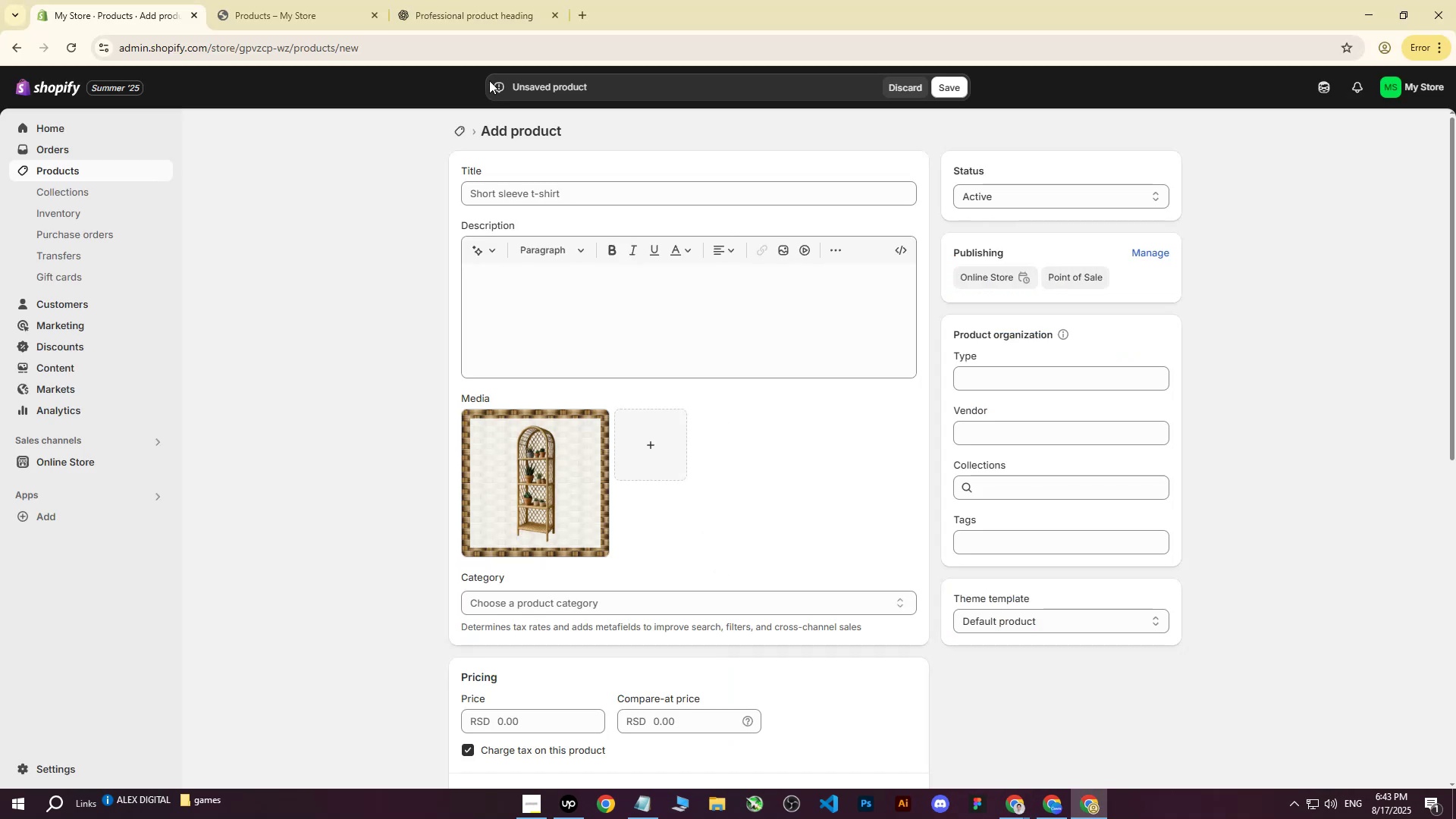 
left_click([477, 11])
 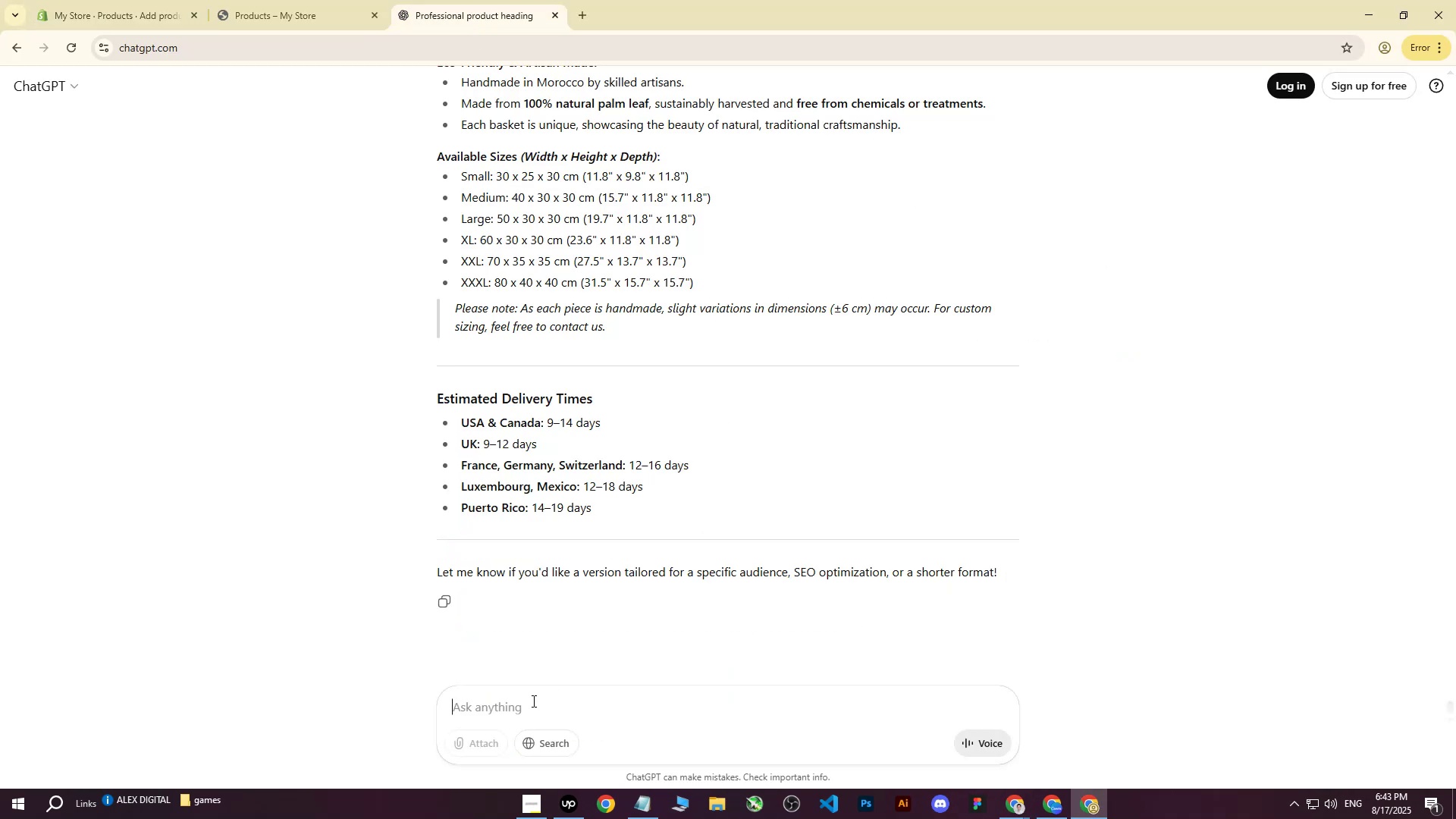 
type(write me this on more professional way for heading for sjh)
key(Backspace)
key(Backspace)
type(hopify store : )
 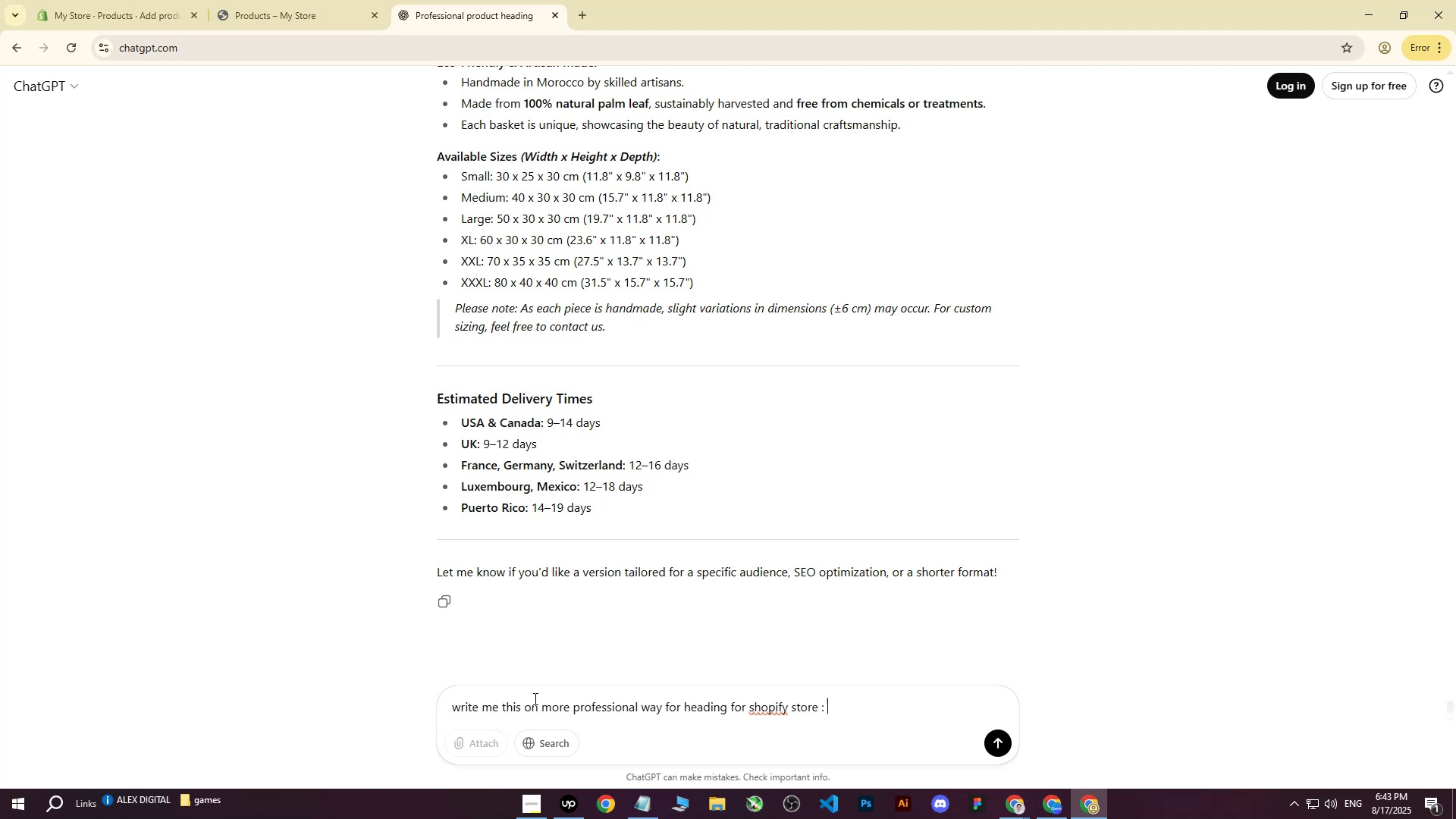 
key(Control+ControlLeft)
 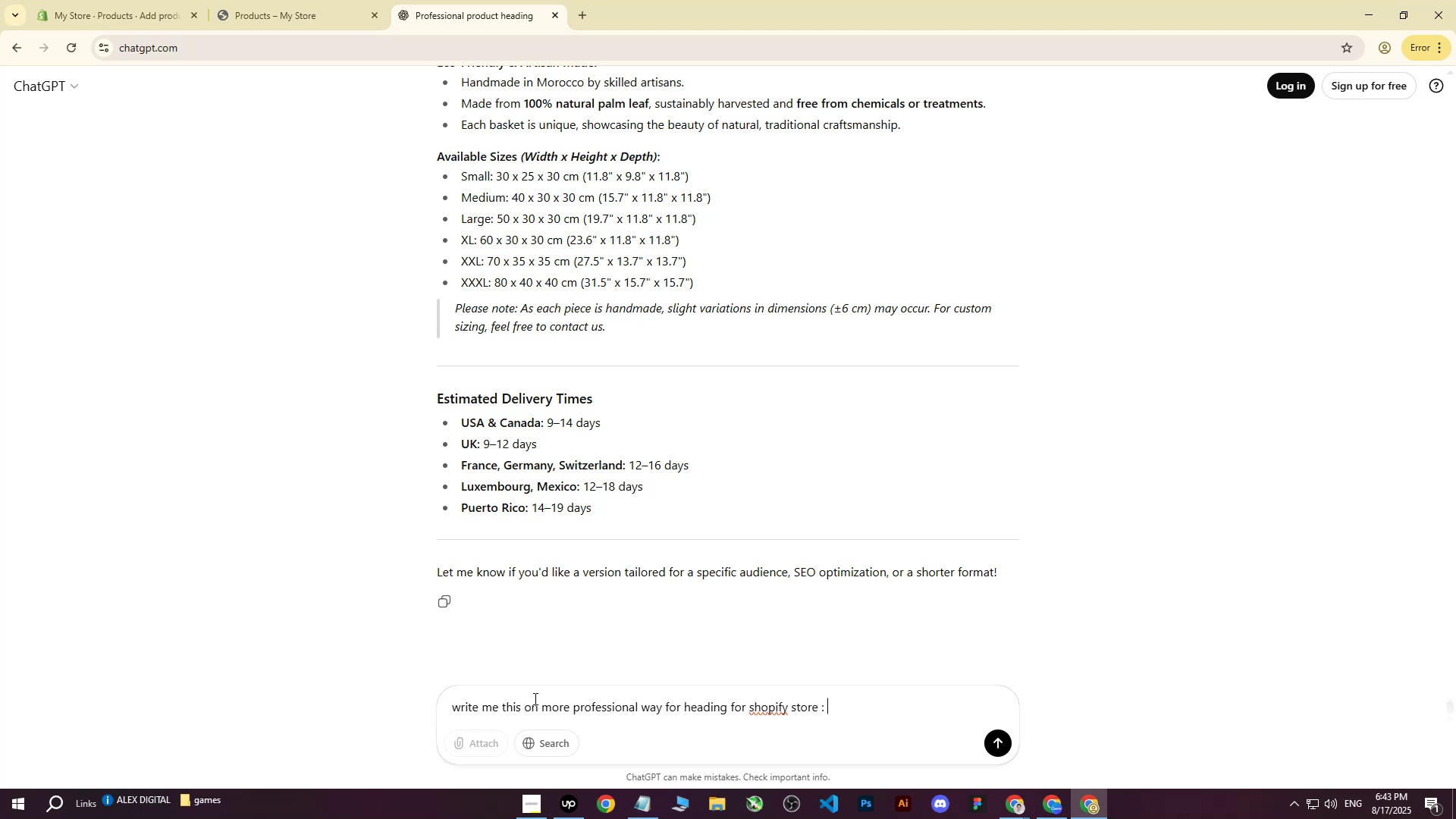 
key(Control+V)
 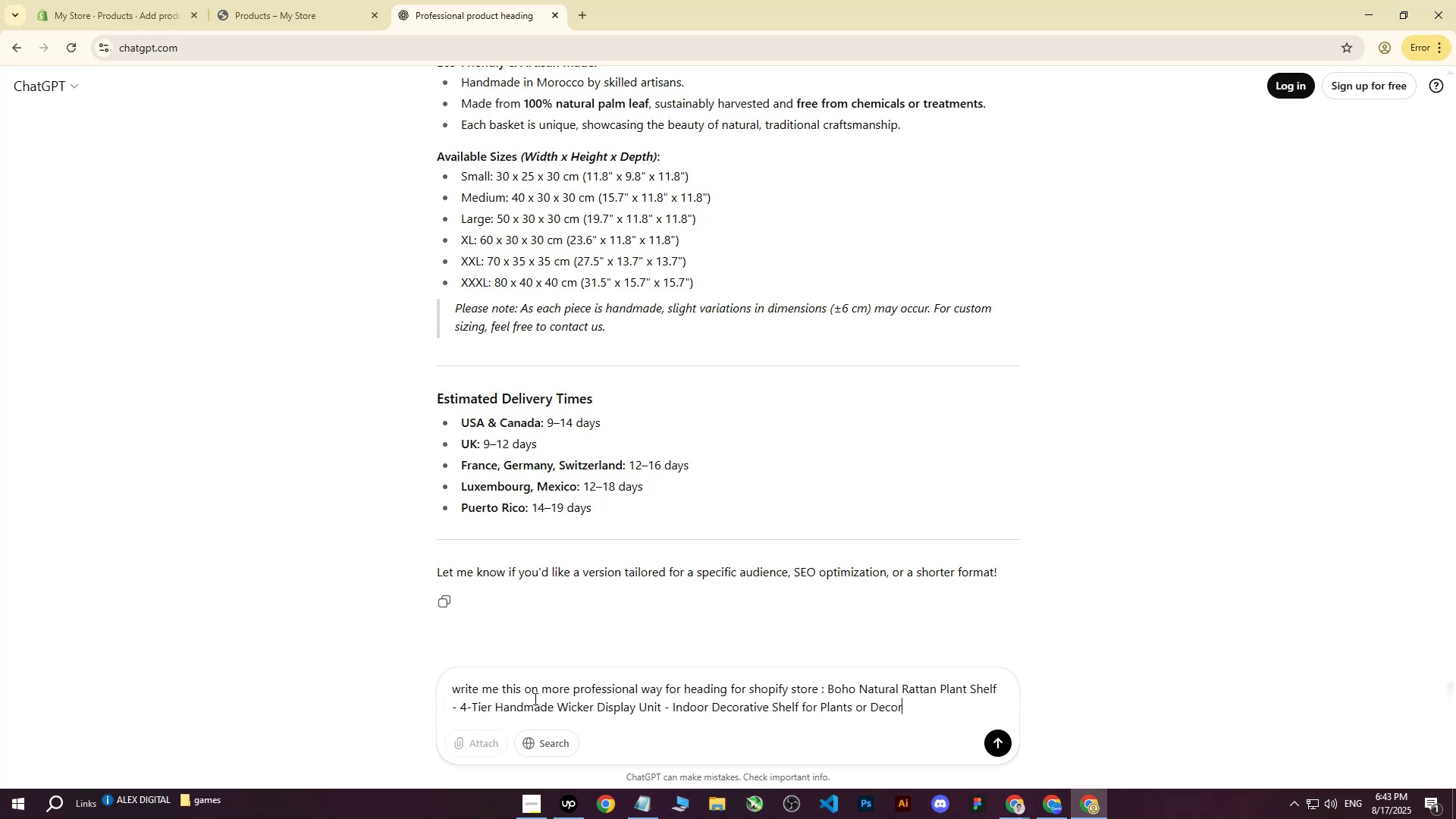 
key(Enter)
 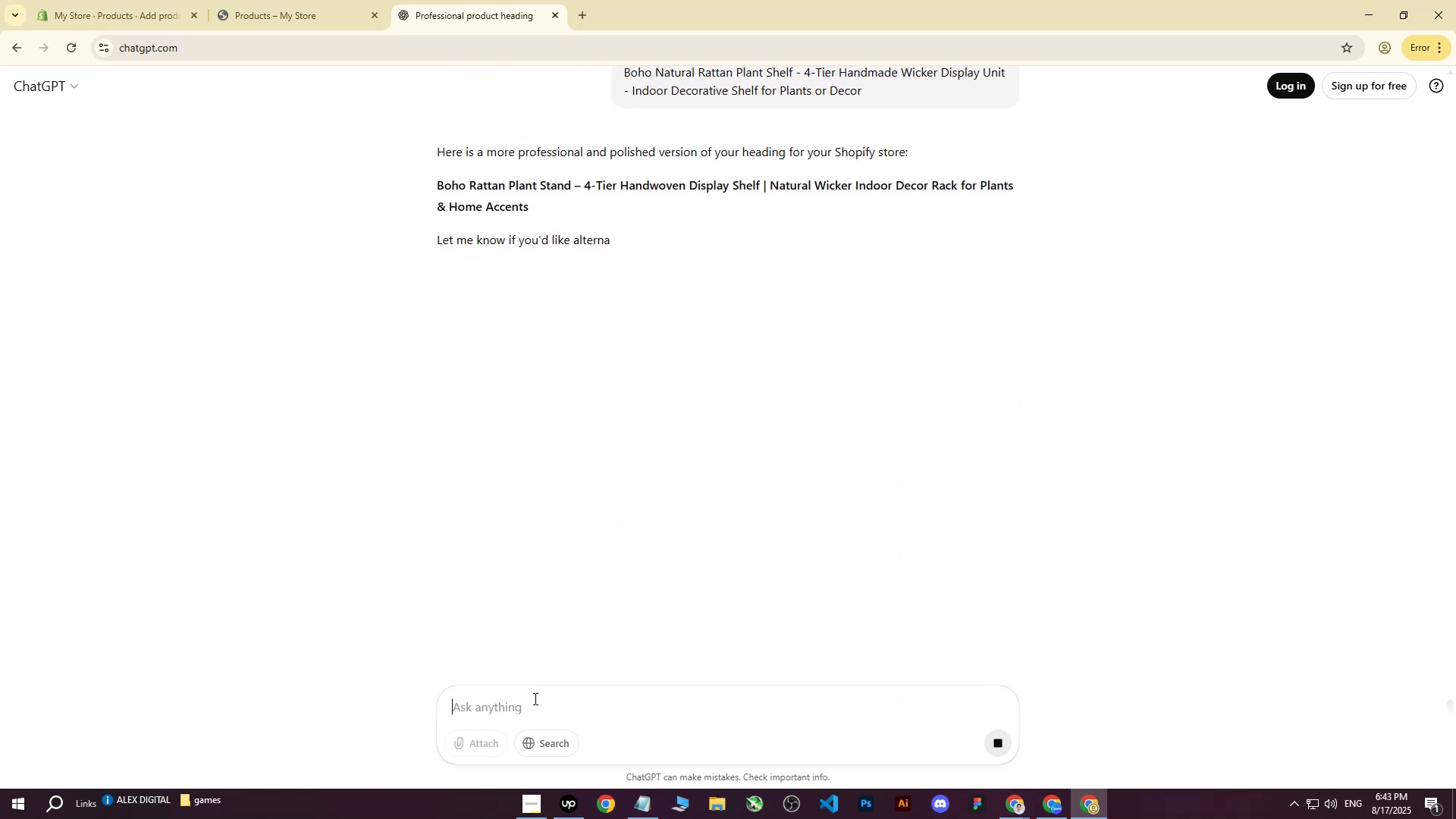 
wait(7.55)
 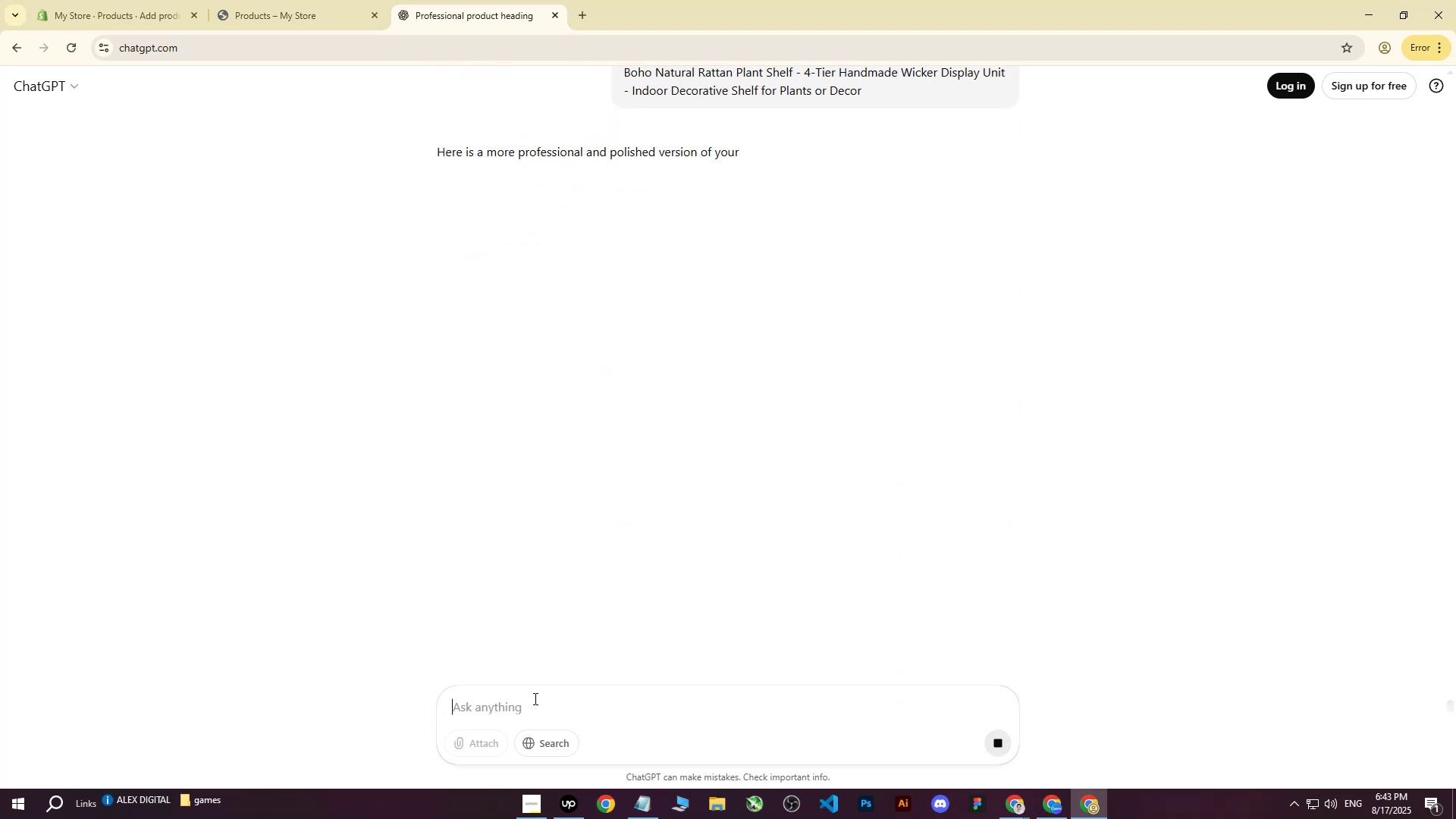 
left_click_drag(start_coordinate=[438, 185], to_coordinate=[531, 206])
 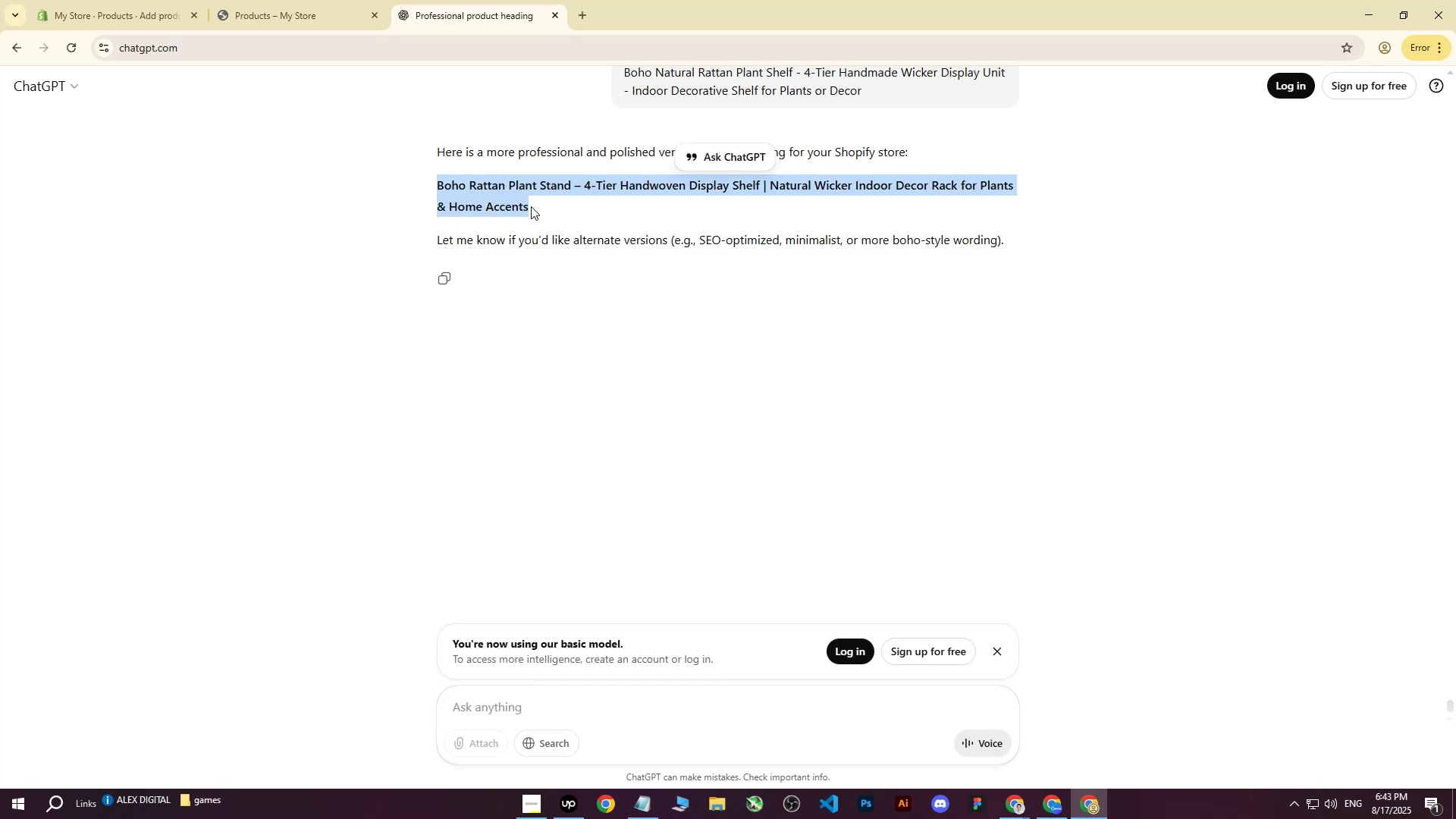 
key(Control+ControlLeft)
 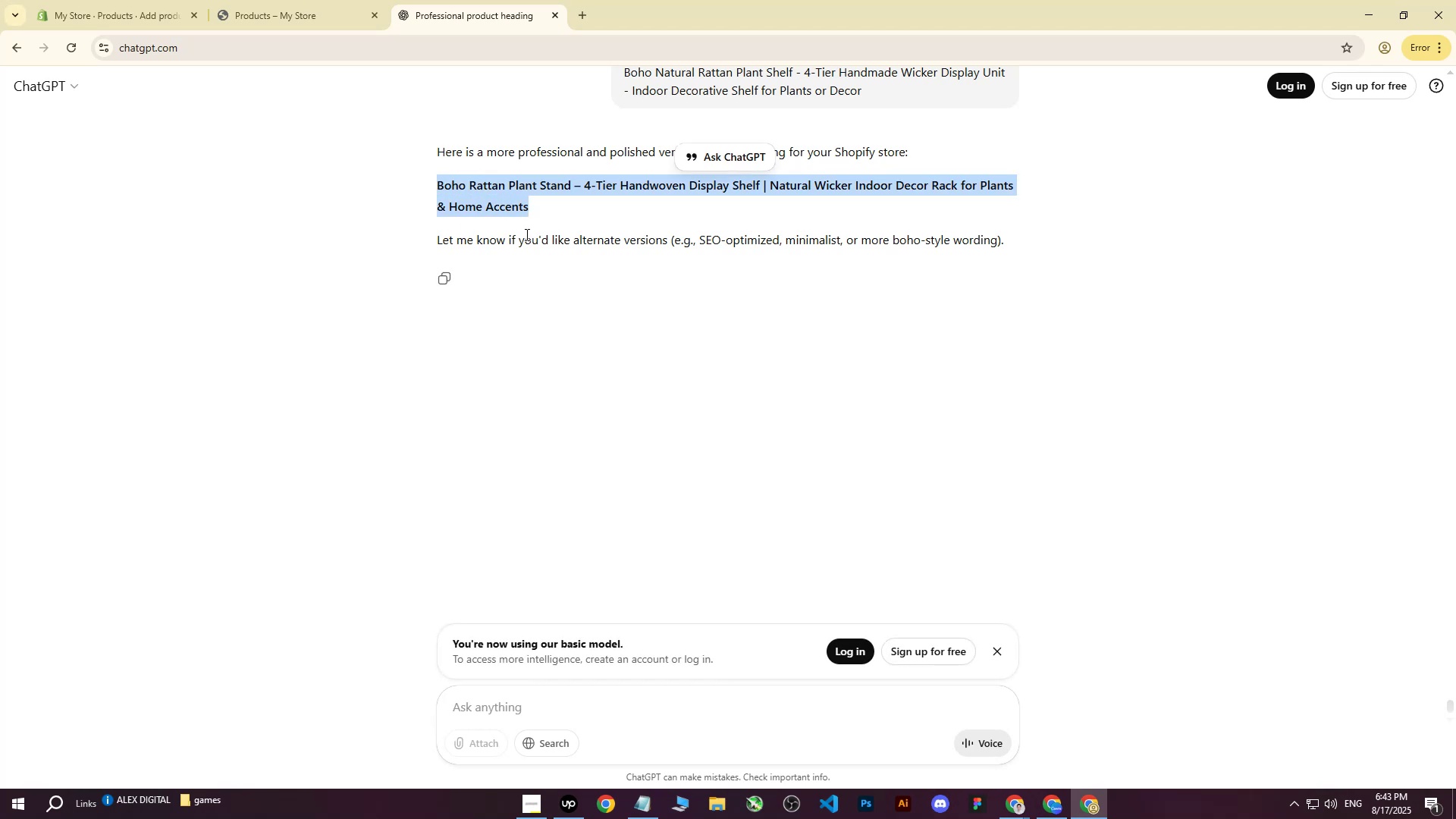 
key(Control+C)
 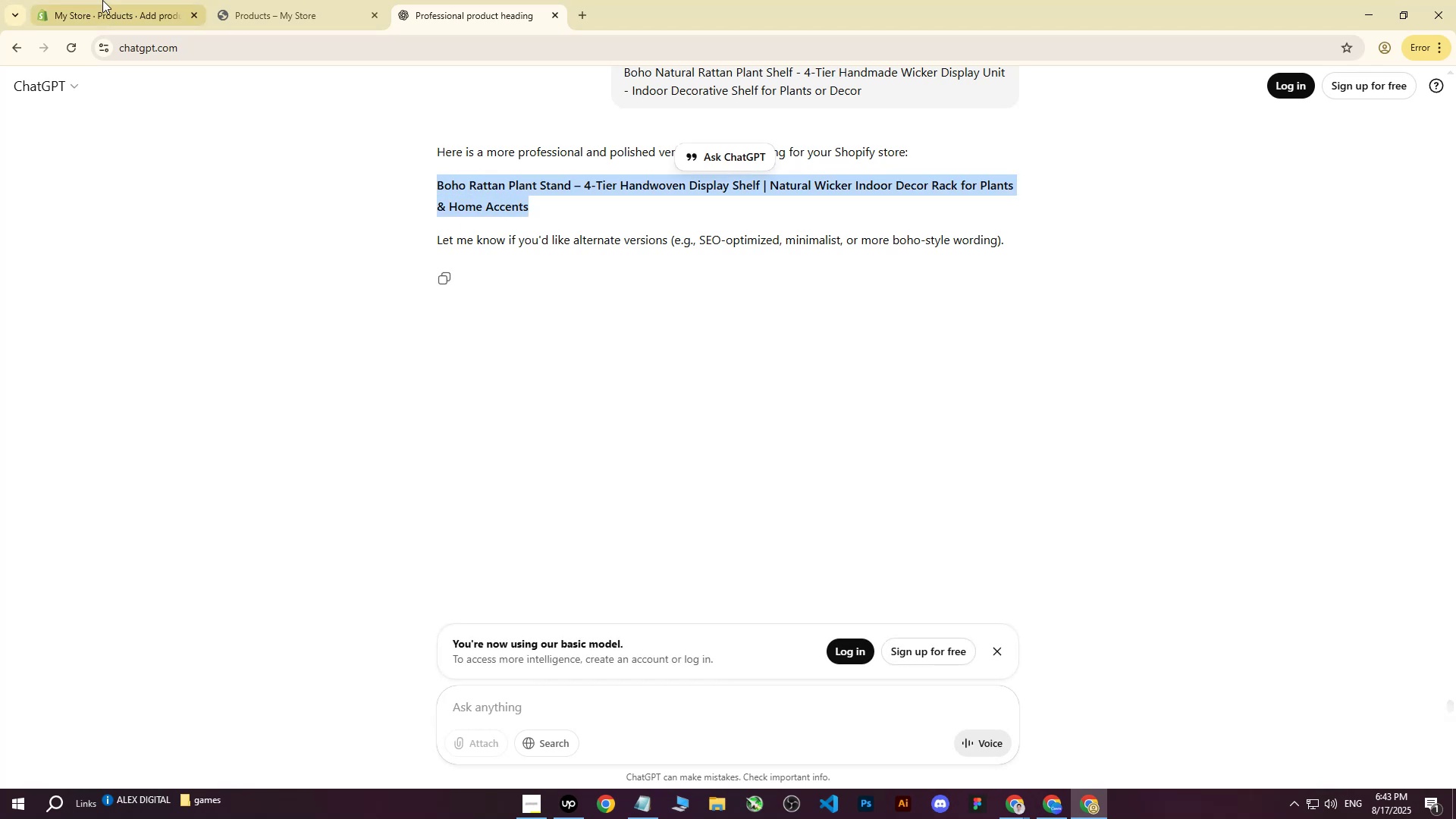 
left_click([96, 0])
 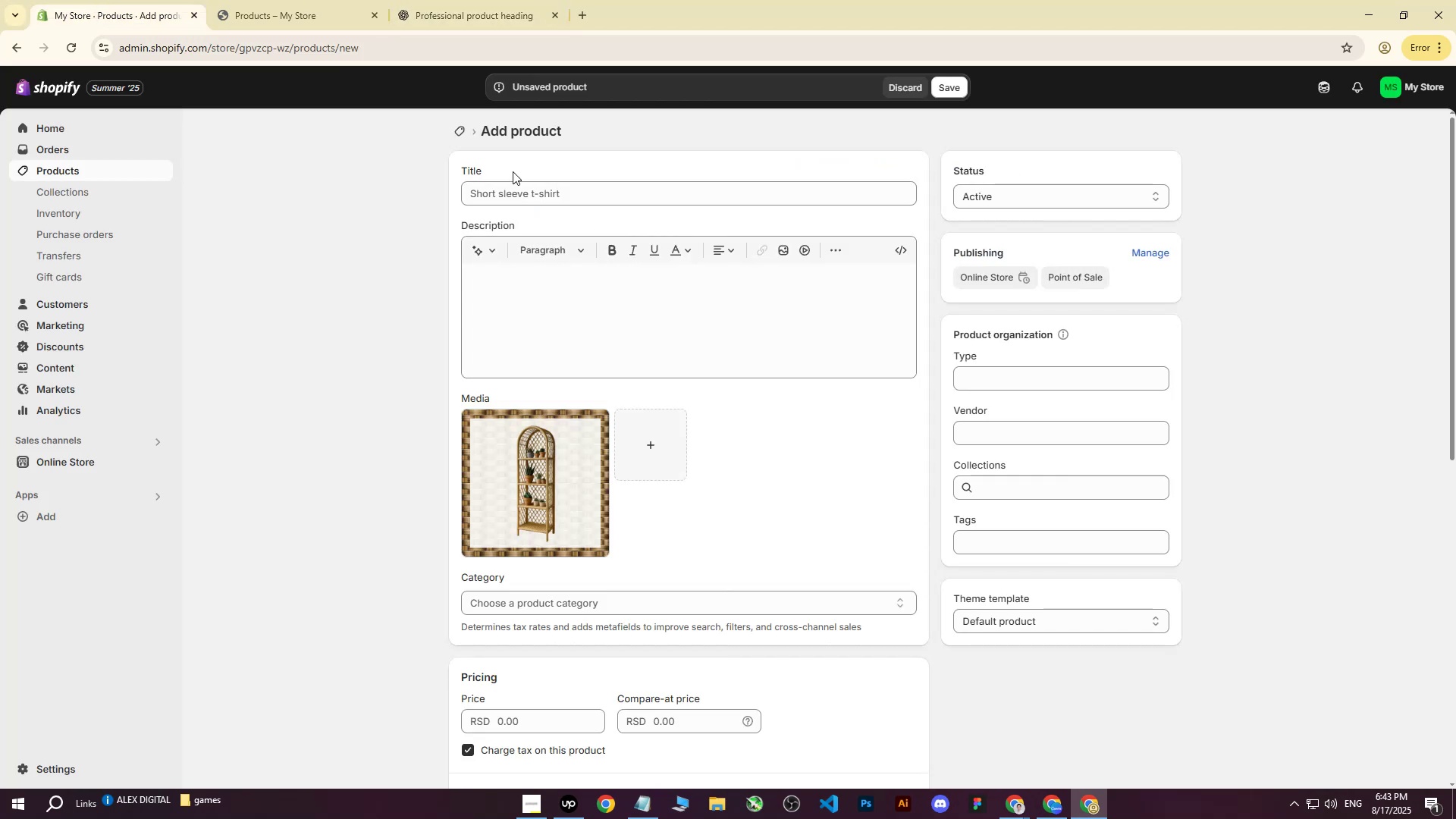 
left_click([510, 192])
 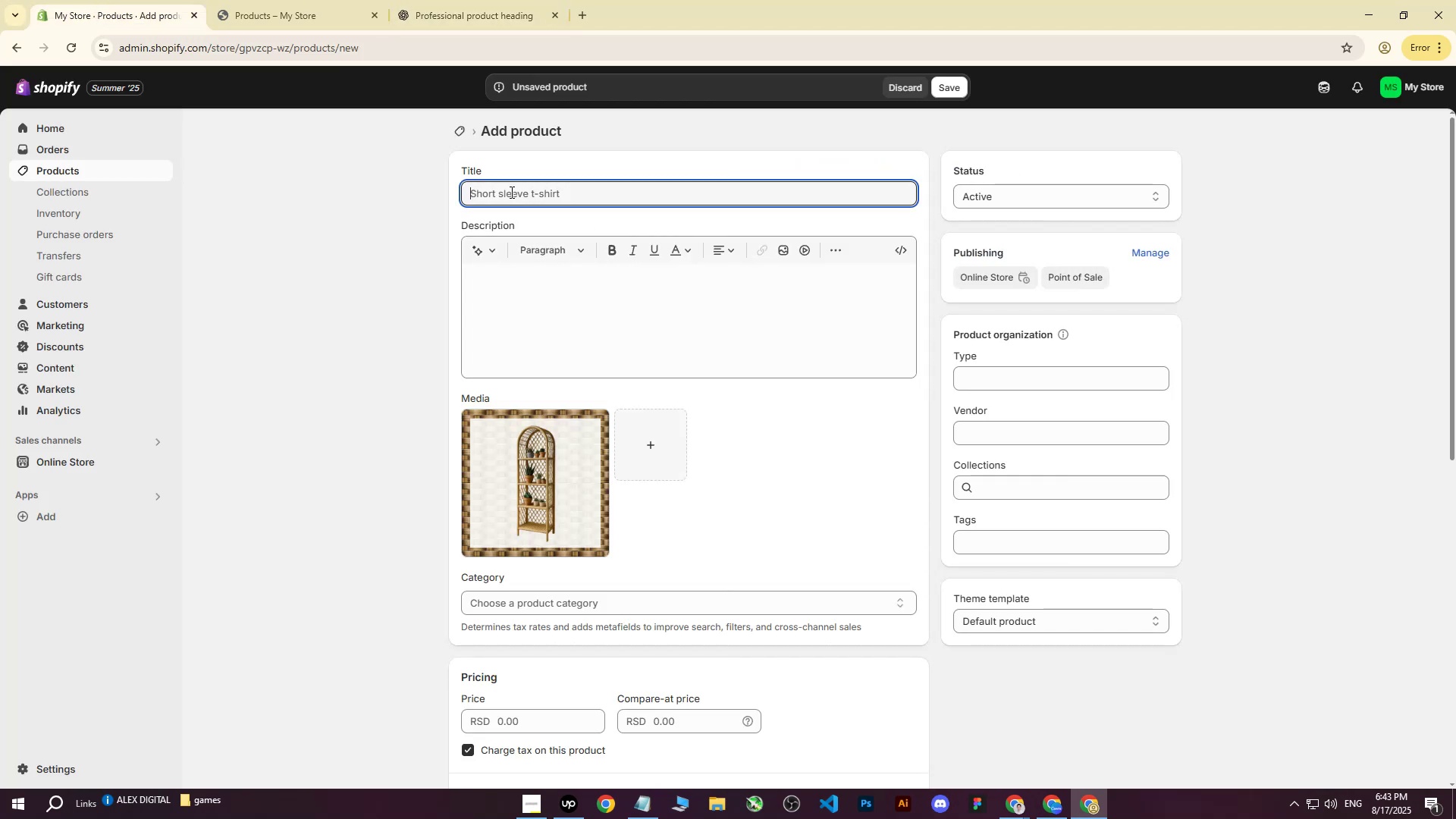 
key(Control+ControlLeft)
 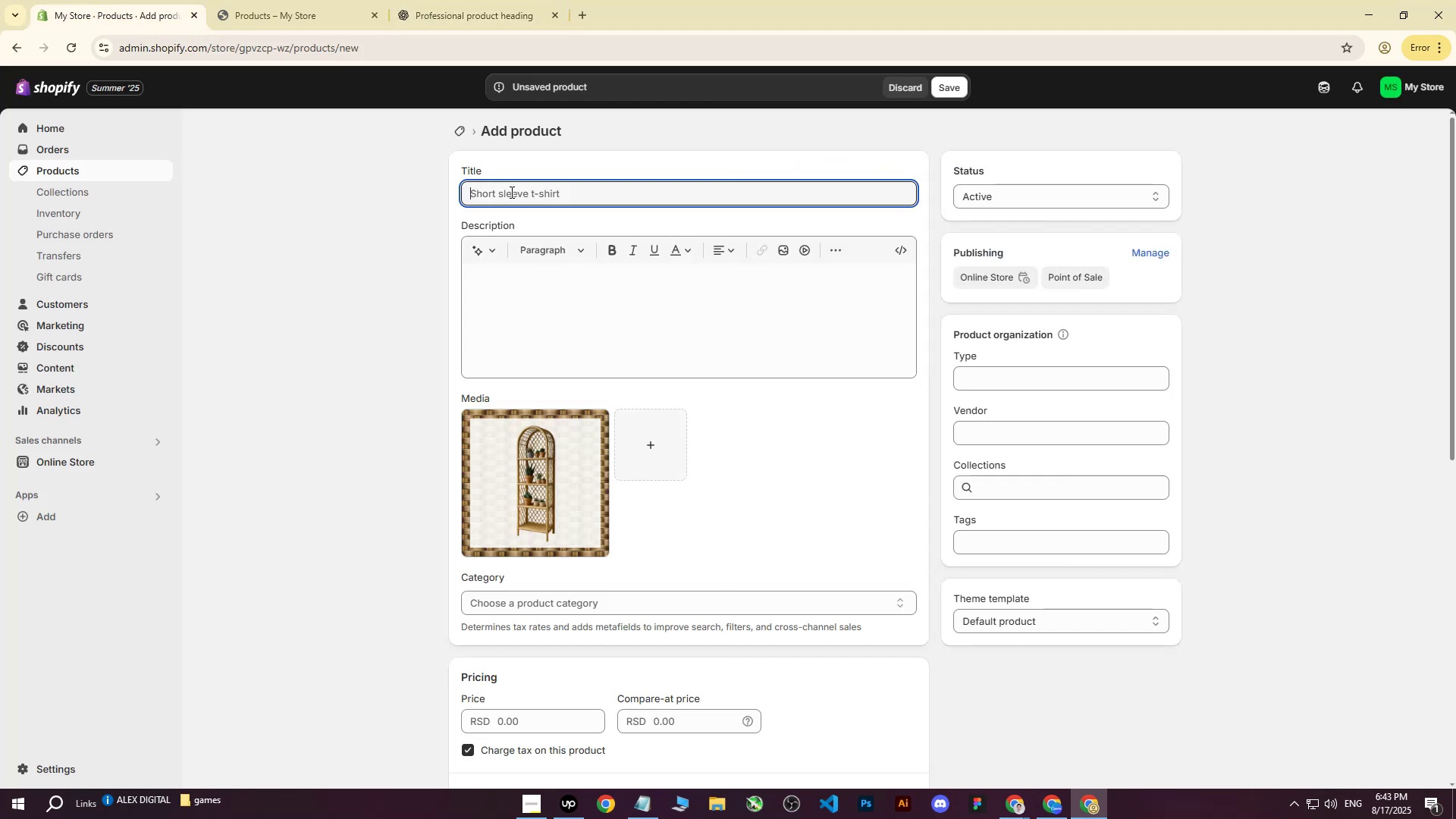 
key(Control+V)
 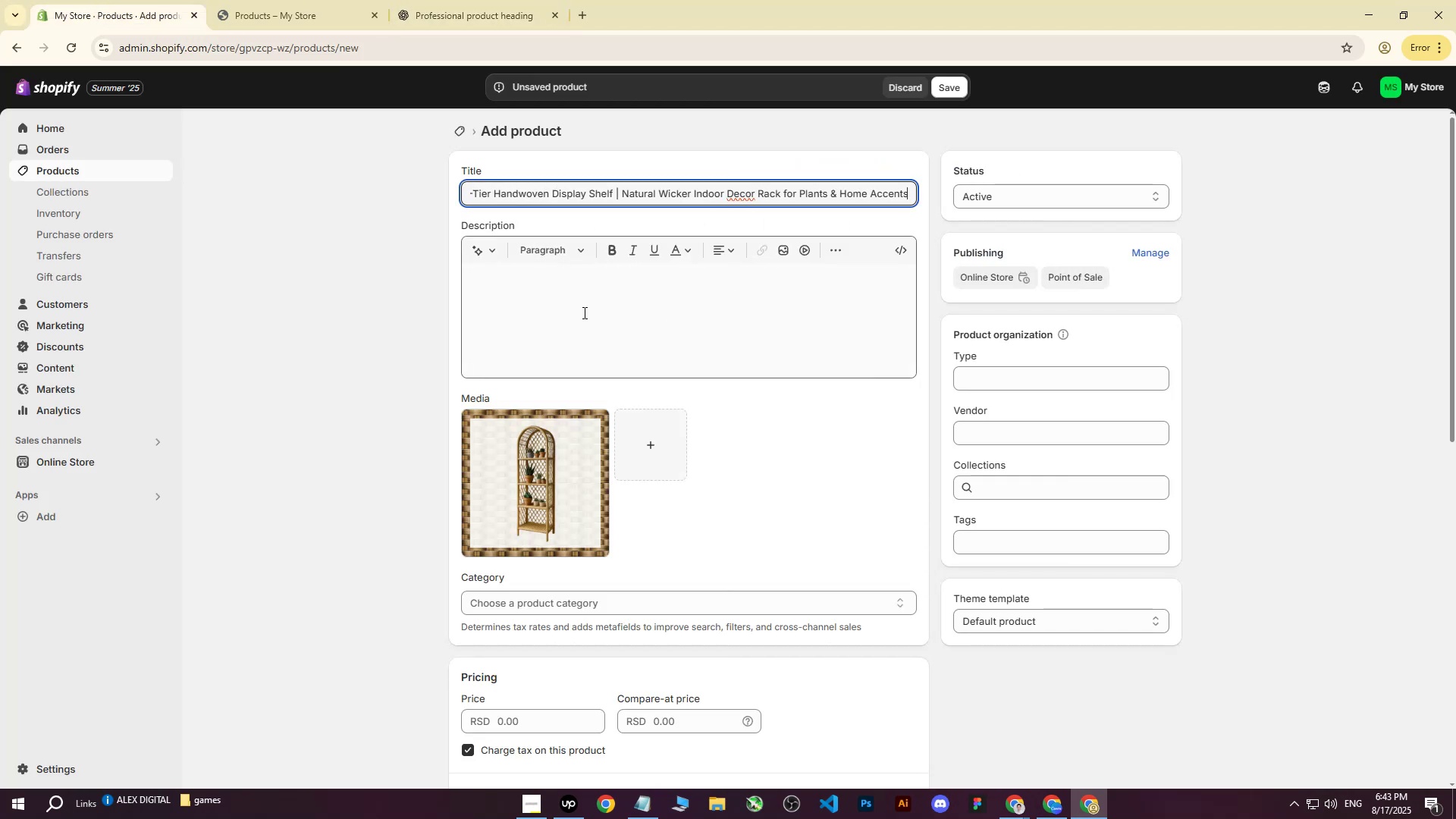 
left_click([468, 172])
 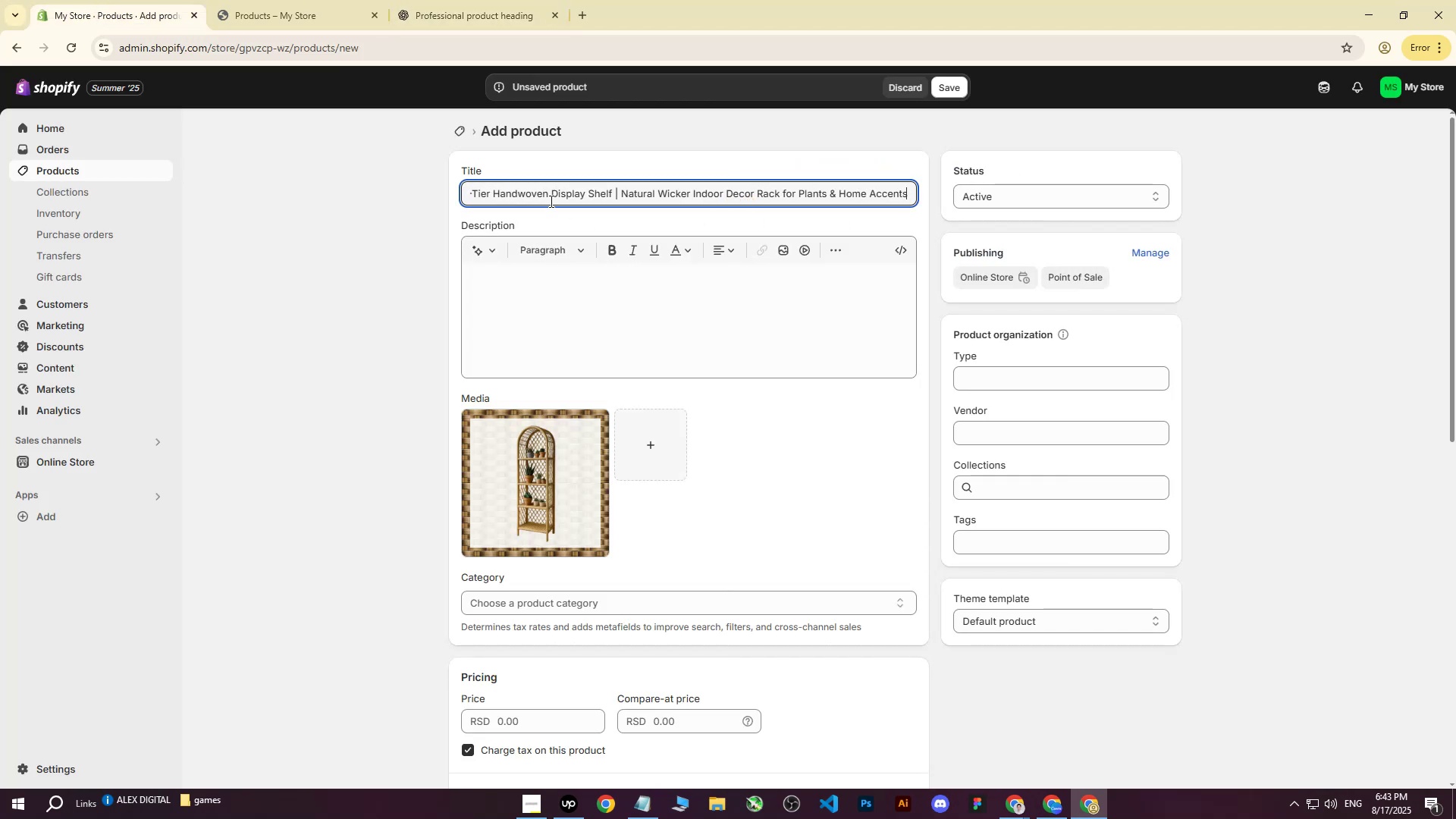 
left_click_drag(start_coordinate=[550, 201], to_coordinate=[400, 196])
 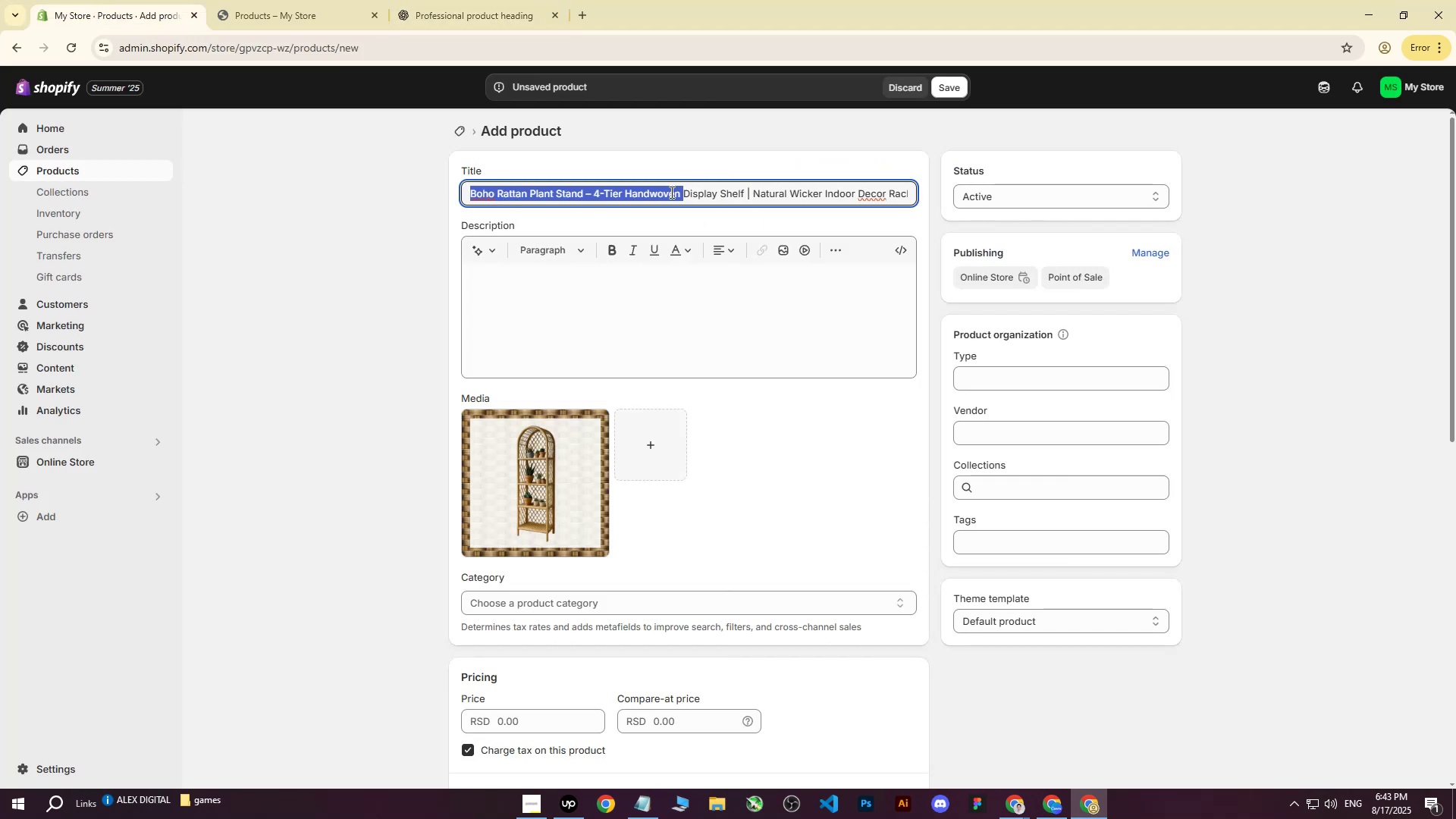 
triple_click([582, 192])
 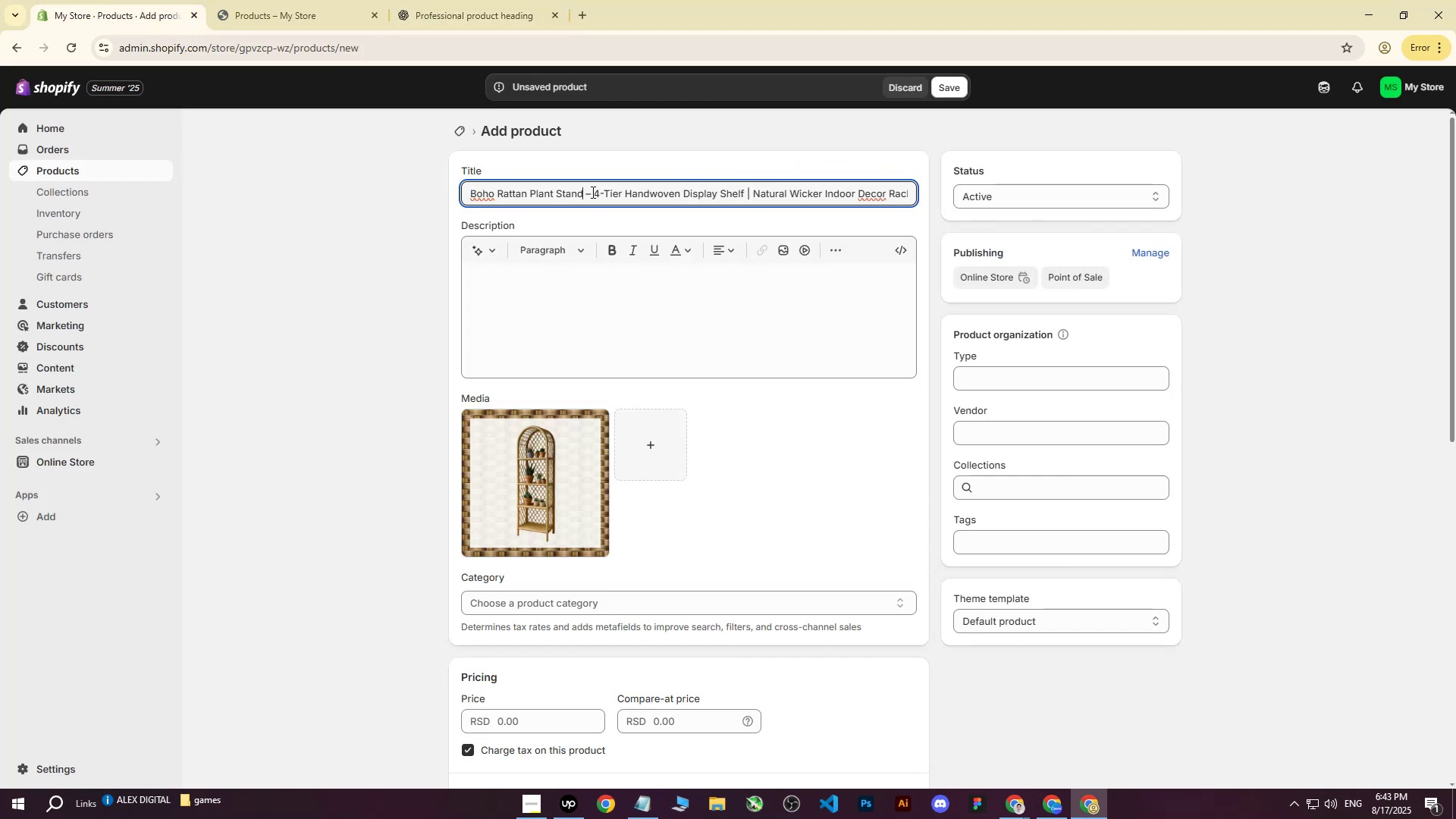 
triple_click([592, 192])
 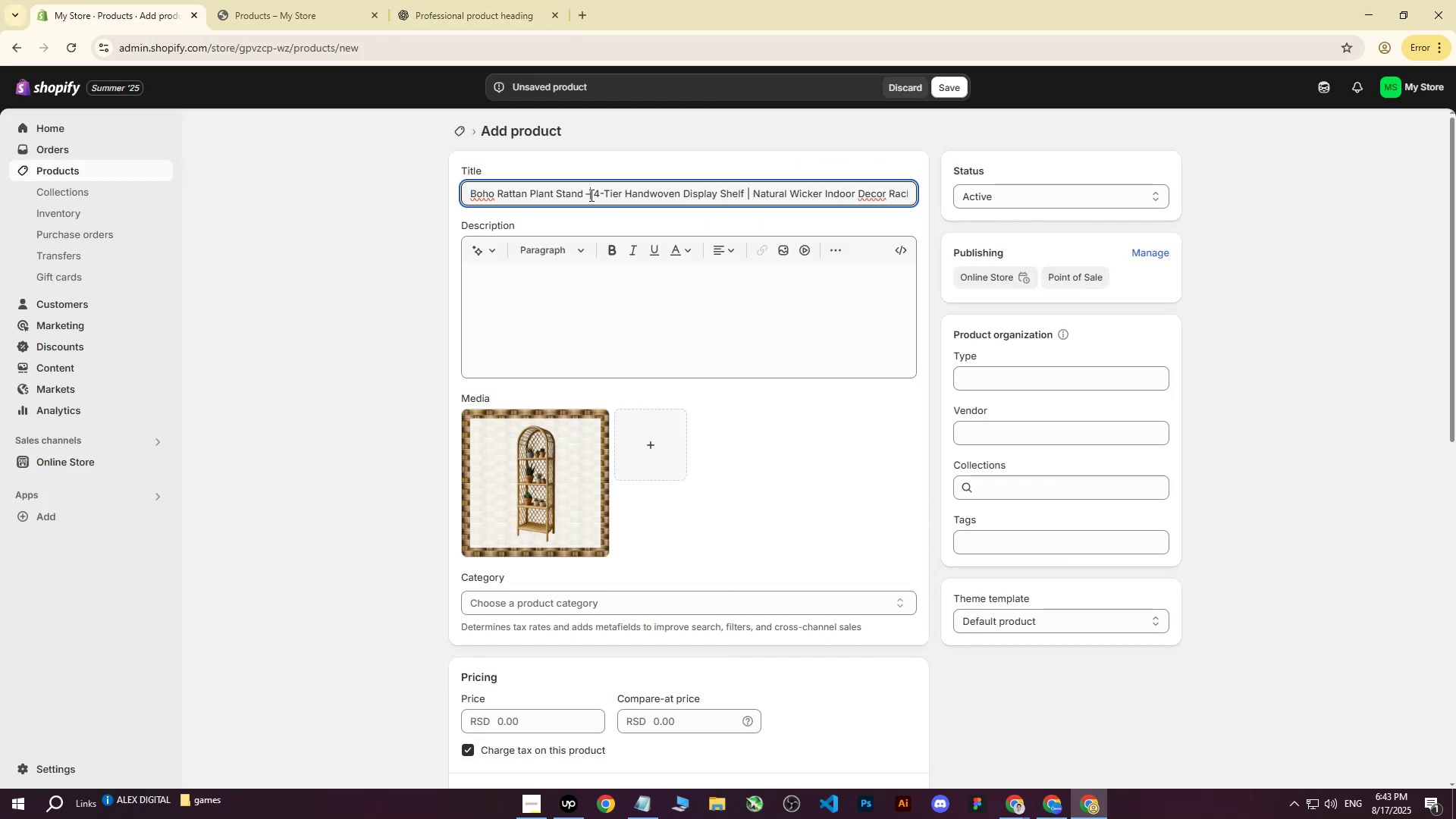 
key(Backspace)
 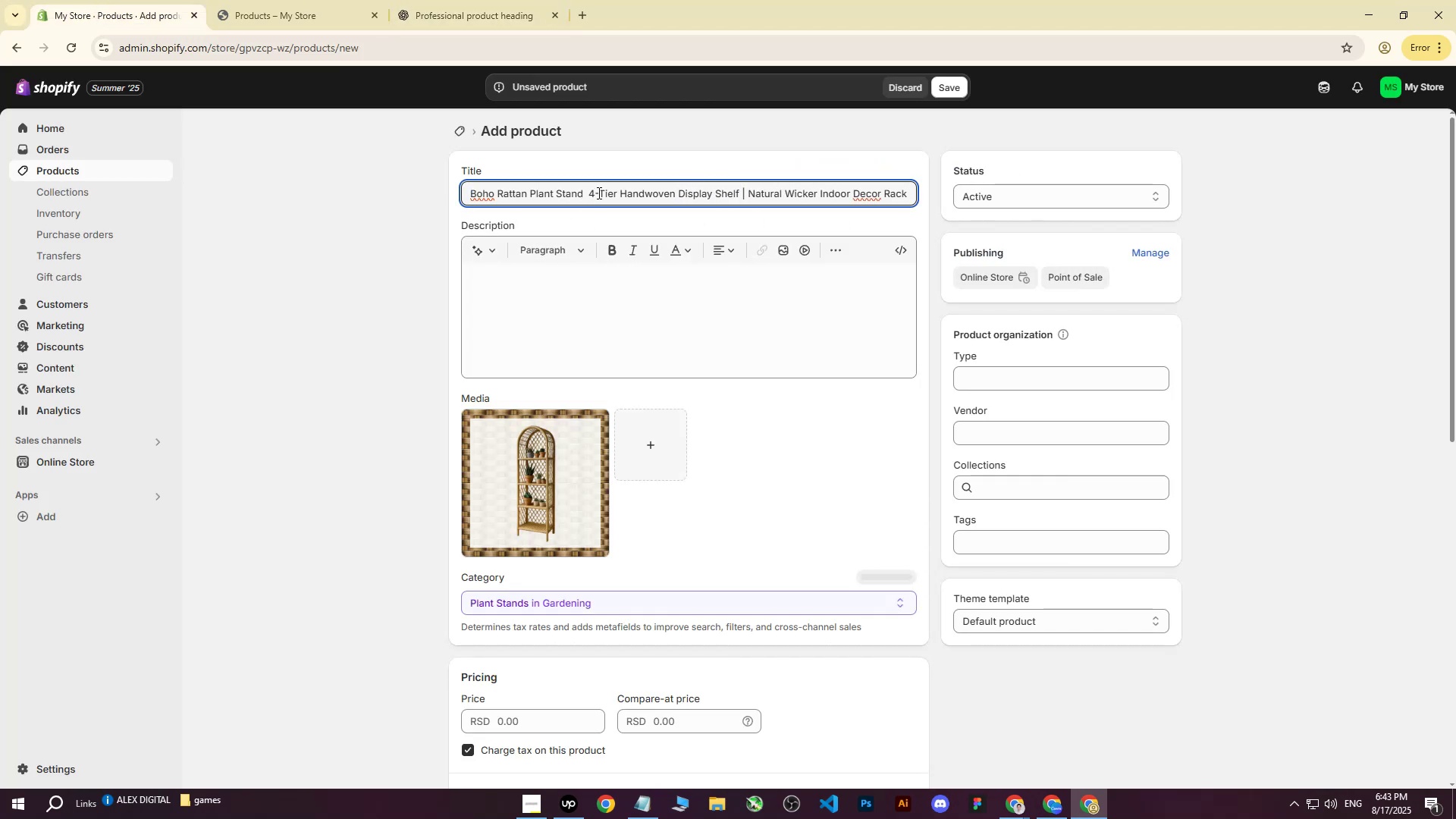 
key(Shift+Backslash)
 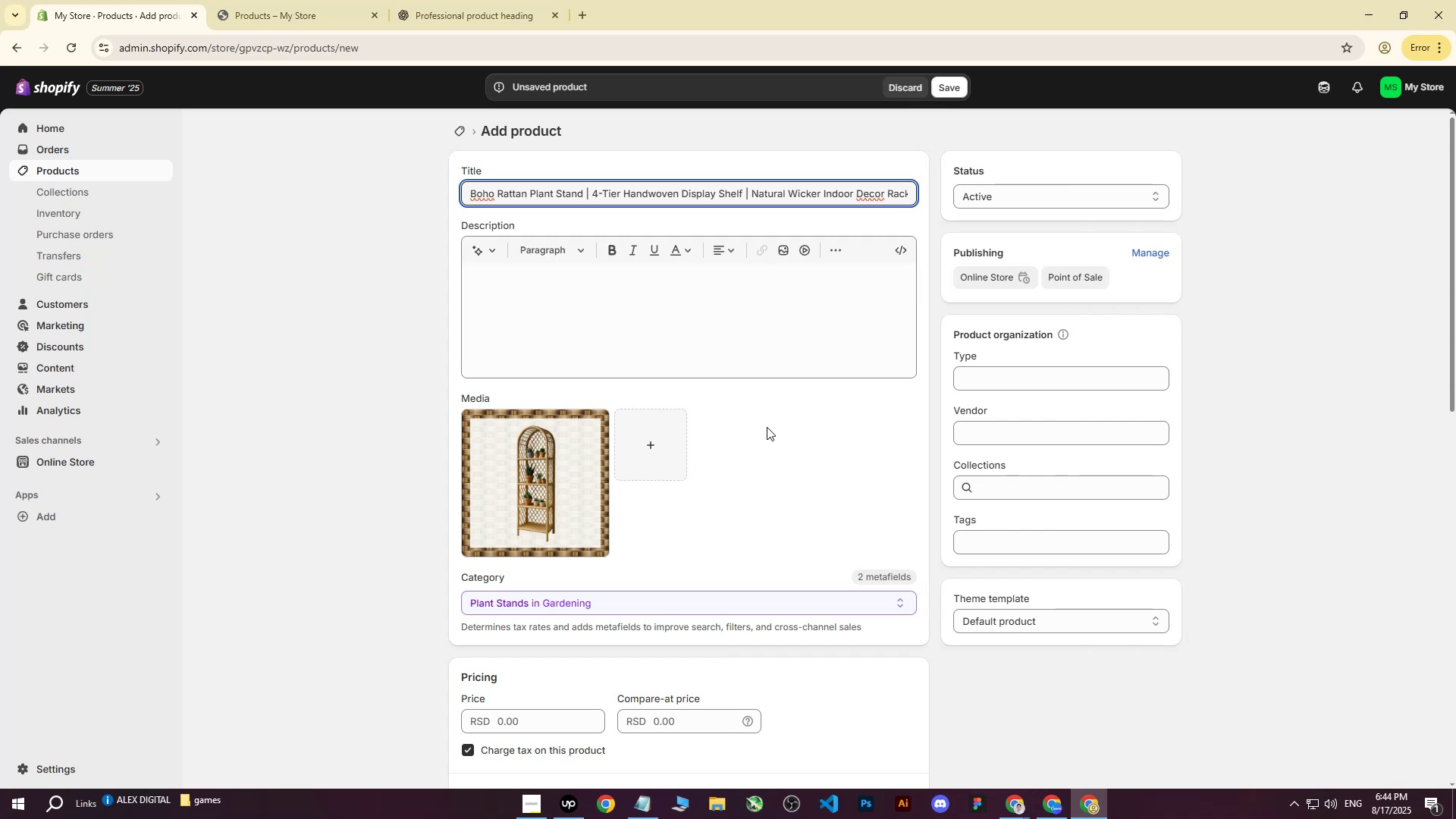 
left_click([692, 298])
 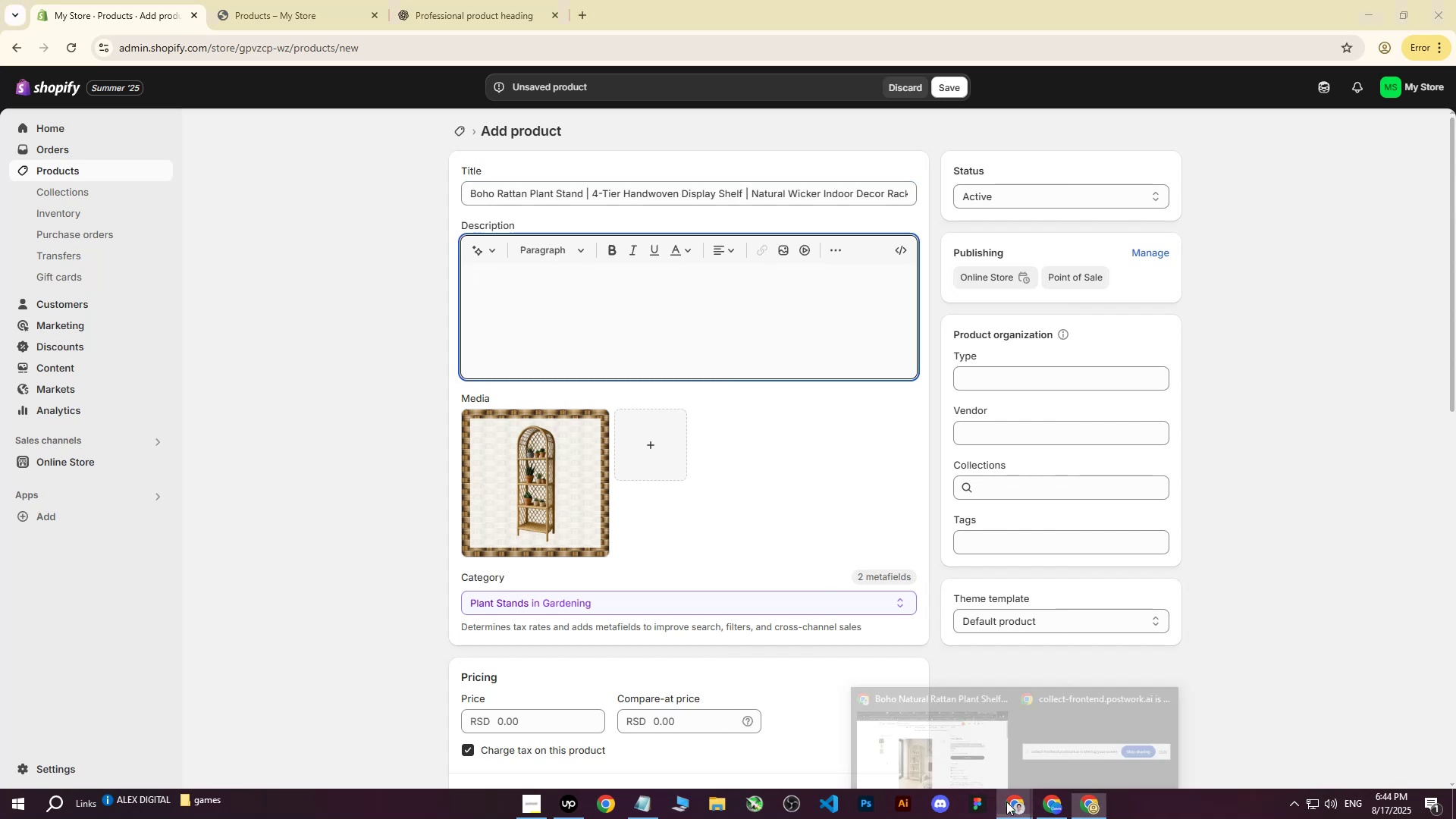 
double_click([918, 726])
 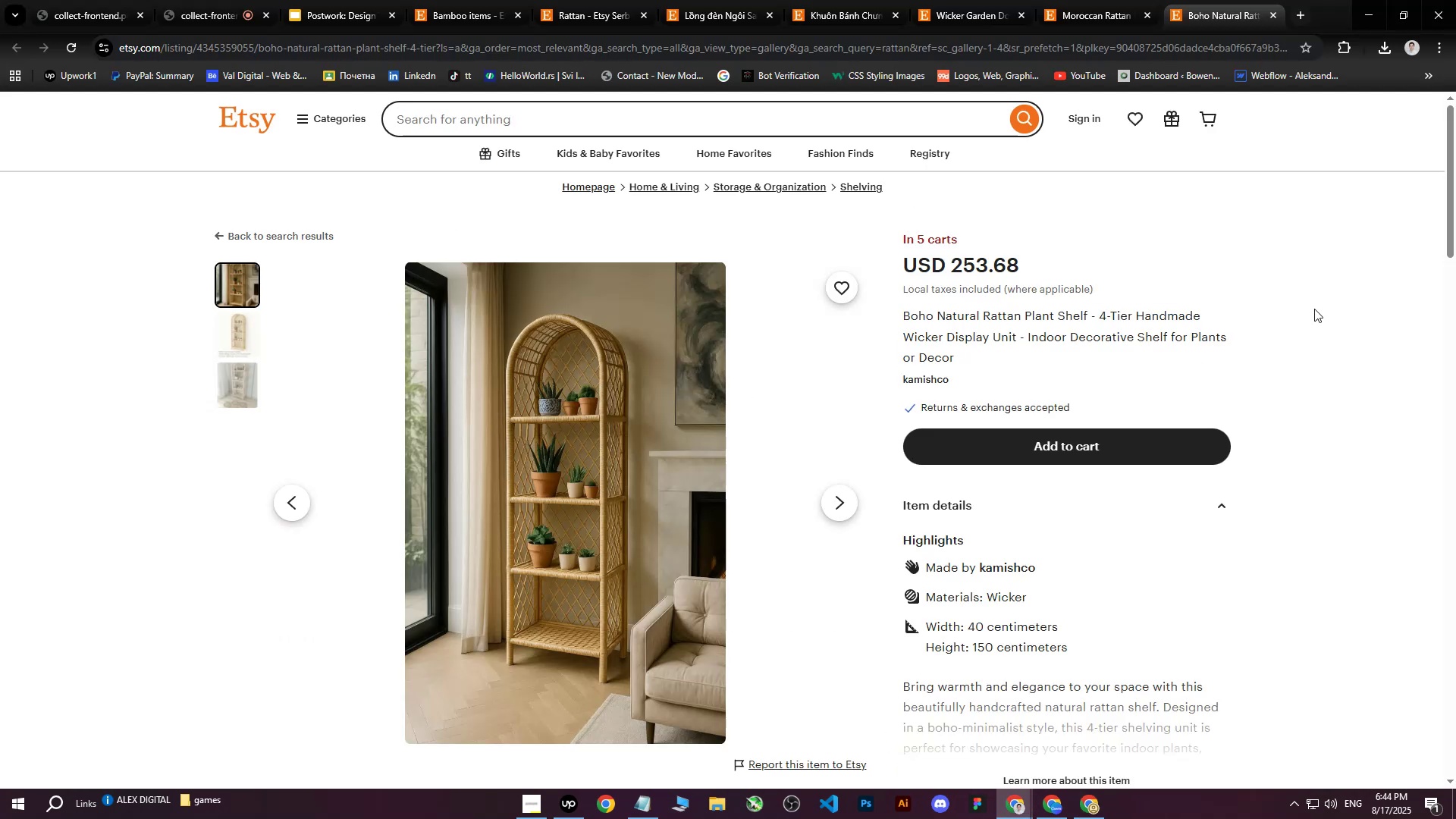 
scroll: coordinate [1254, 455], scroll_direction: down, amount: 4.0
 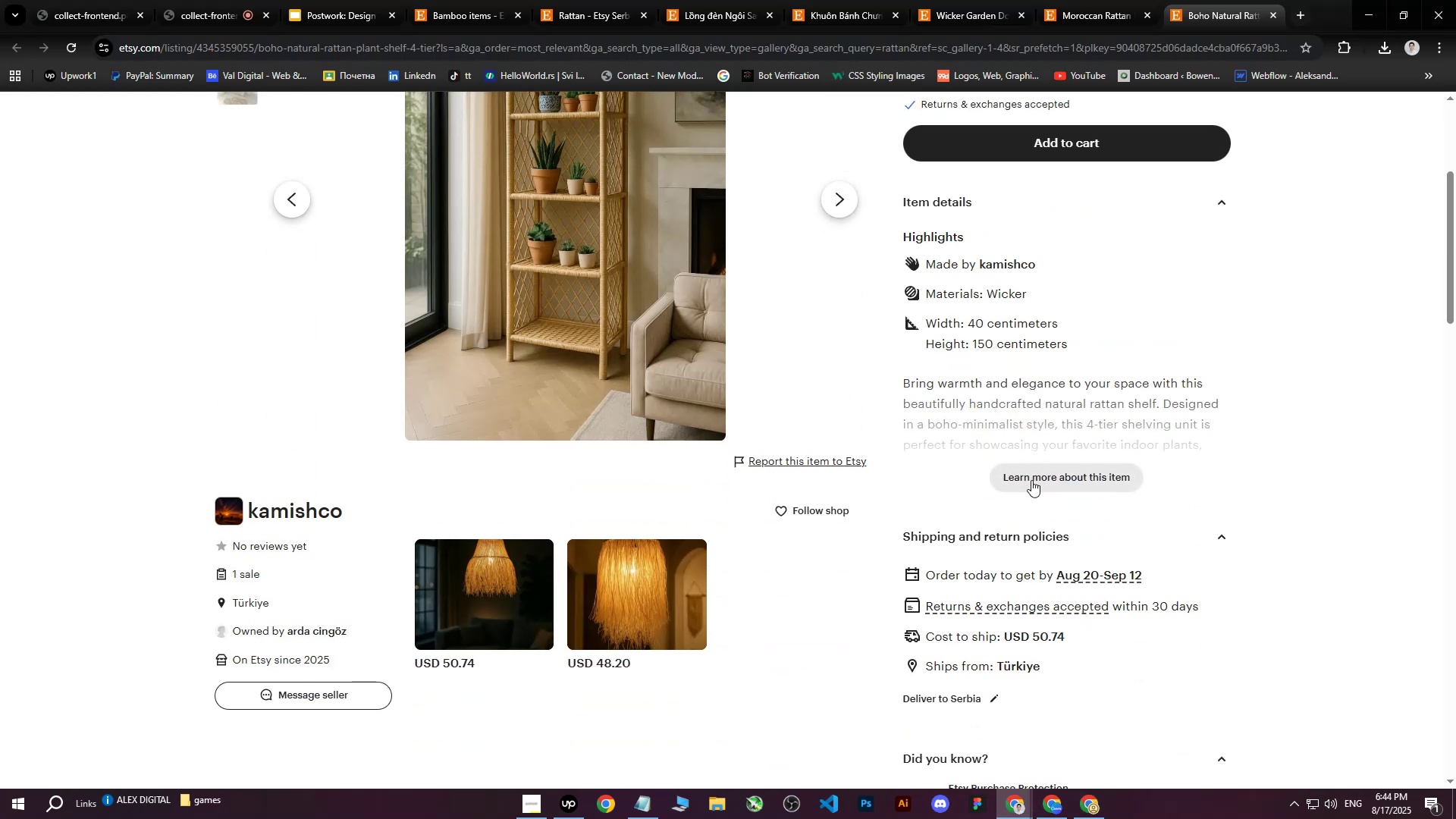 
left_click([1046, 479])
 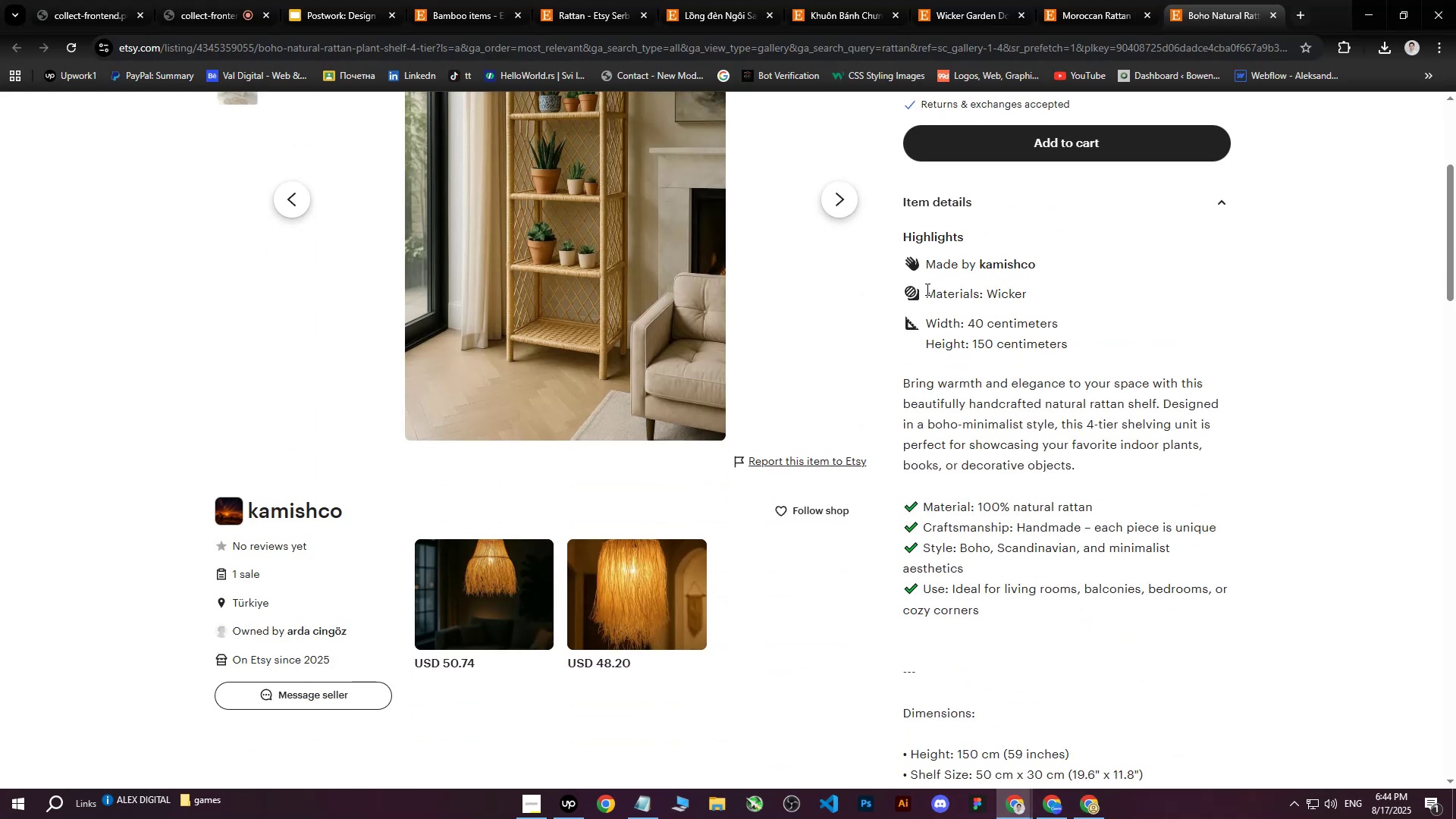 
left_click_drag(start_coordinate=[926, 290], to_coordinate=[966, 548])
 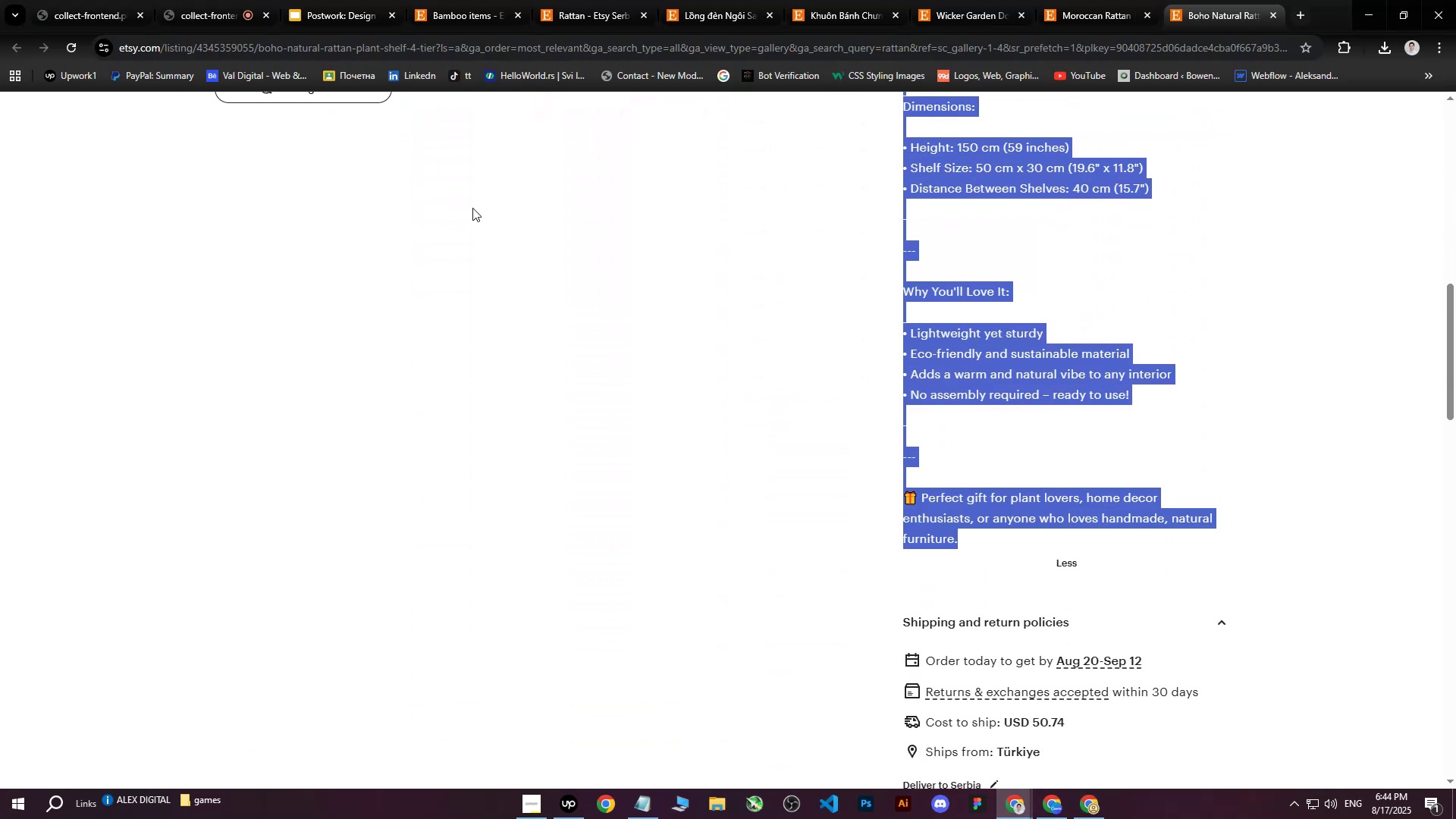 
scroll: coordinate [1094, 508], scroll_direction: down, amount: 8.0
 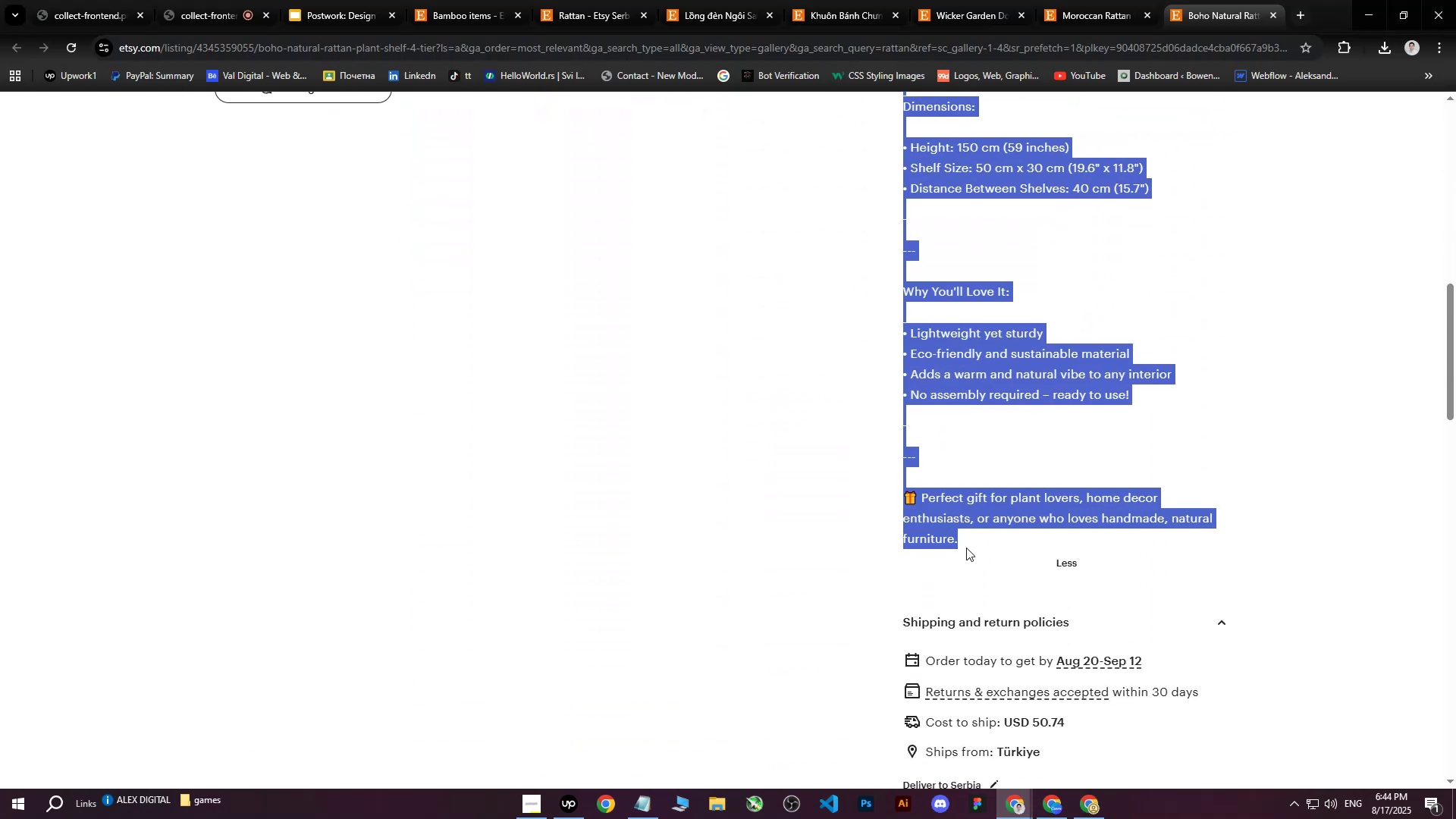 
key(Control+C)
 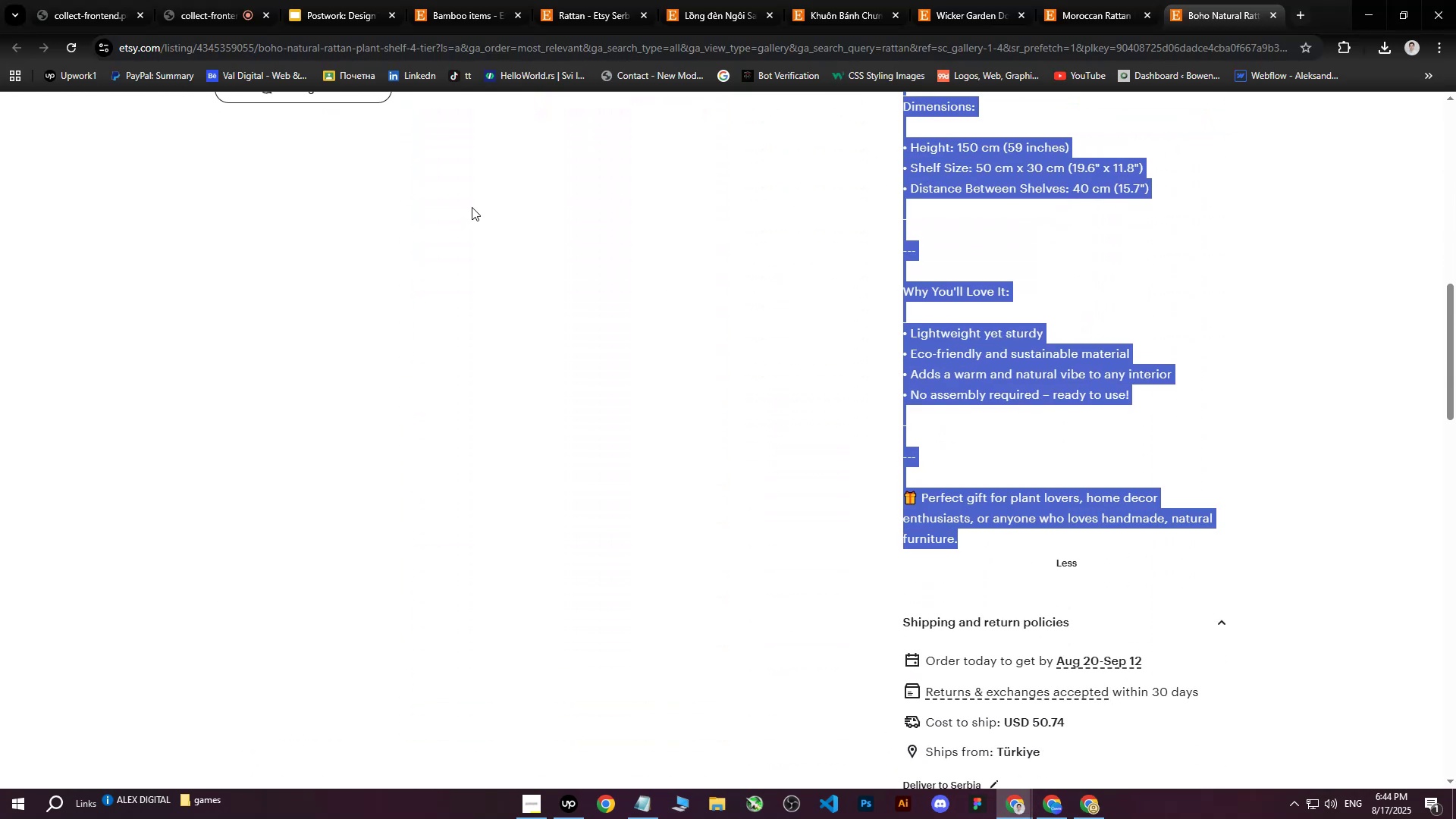 
scroll: coordinate [471, 208], scroll_direction: up, amount: 7.0
 